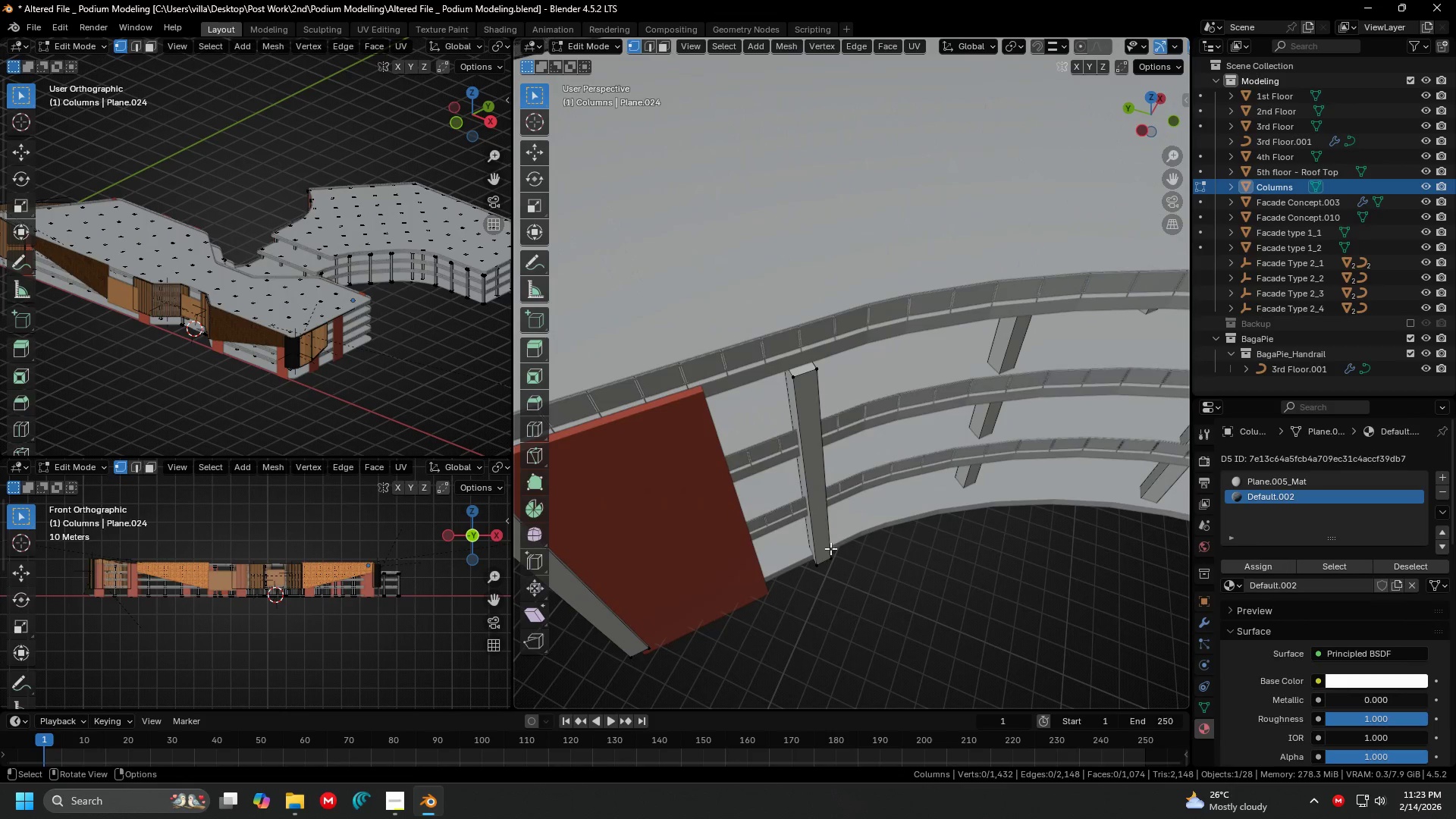 
scroll: coordinate [832, 530], scroll_direction: down, amount: 2.0
 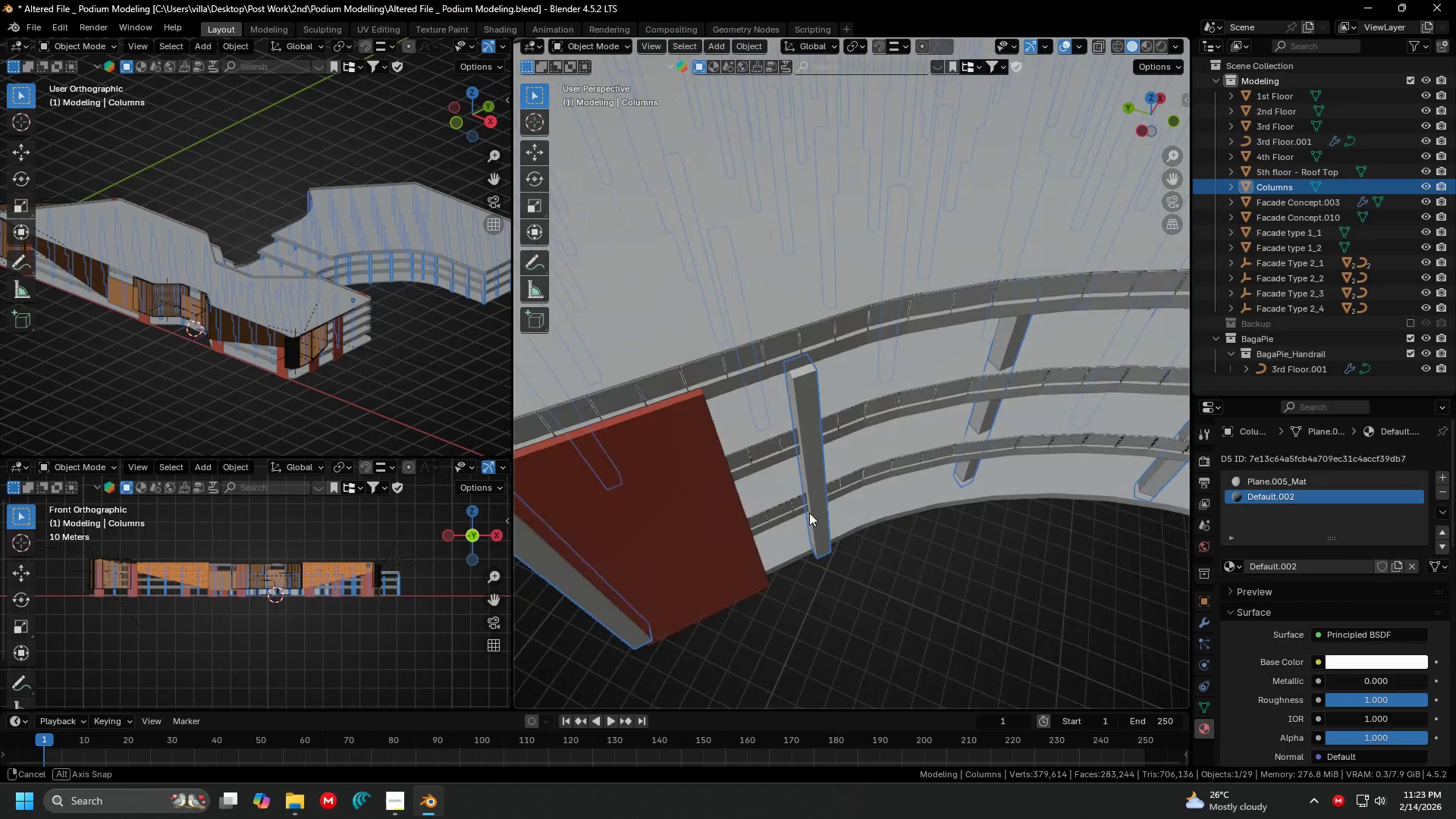 
left_click([821, 562])
 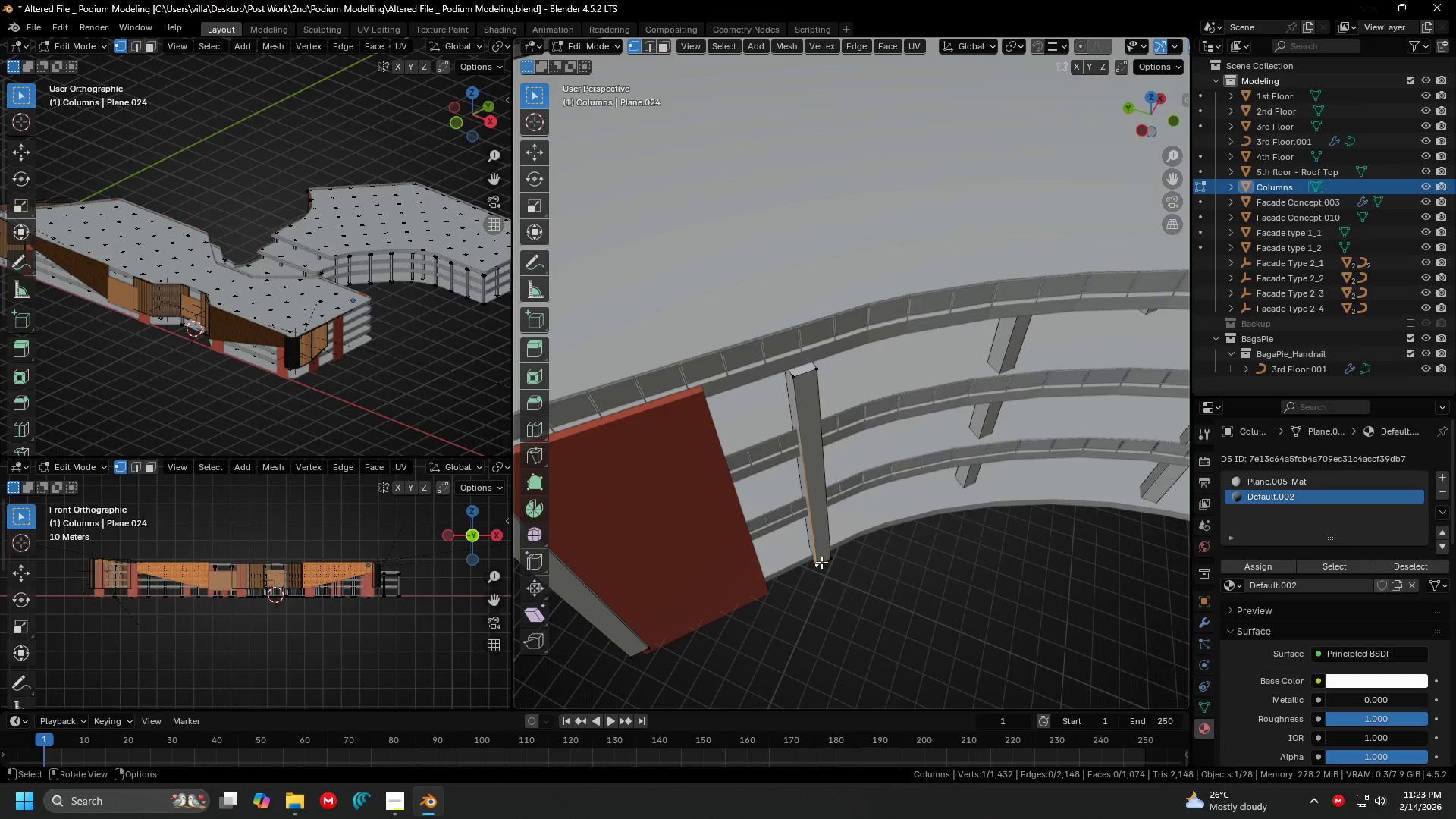 
key(L)
 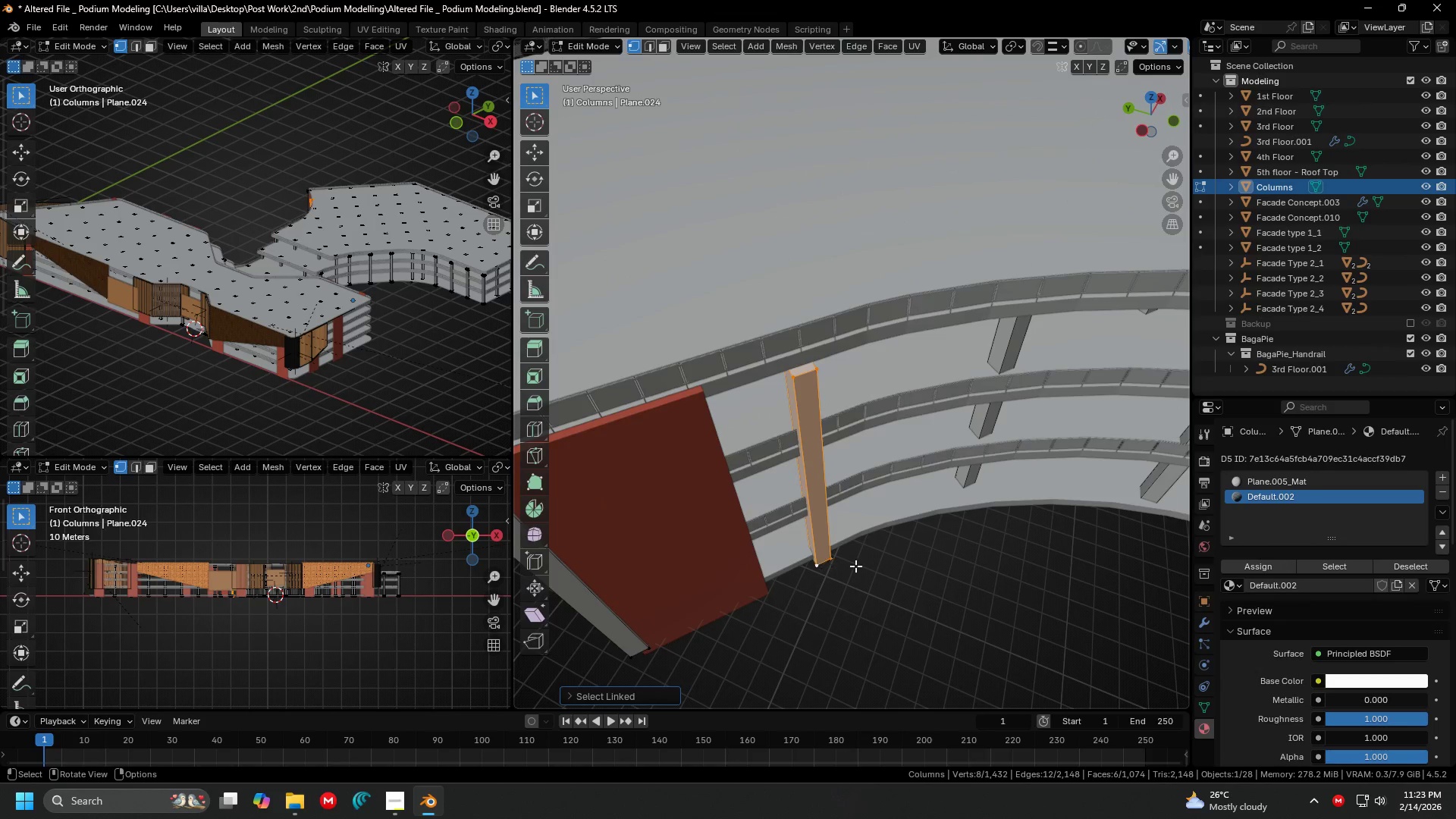 
hold_key(key=ShiftLeft, duration=0.31)
 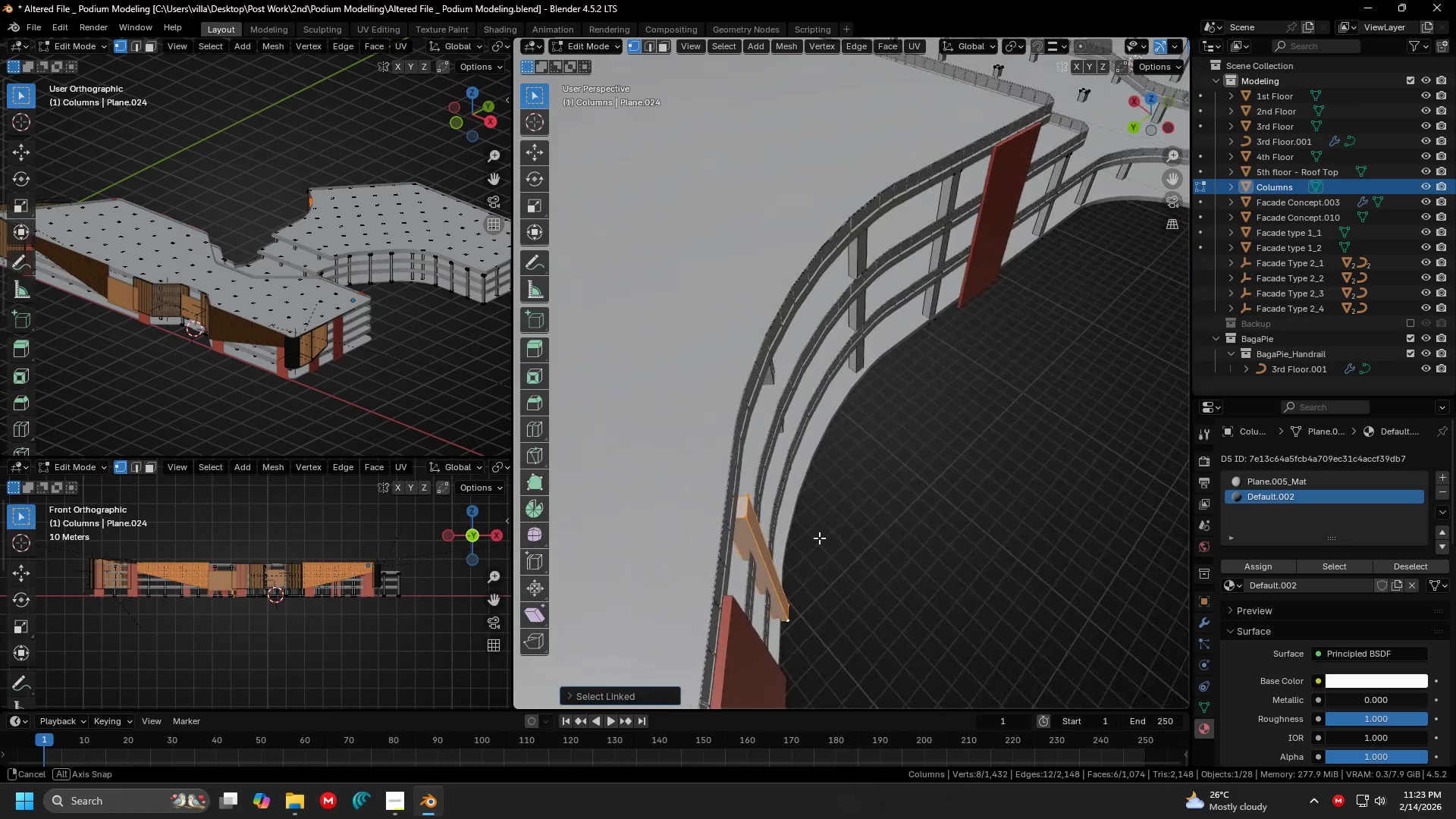 
scroll: coordinate [858, 565], scroll_direction: down, amount: 2.0
 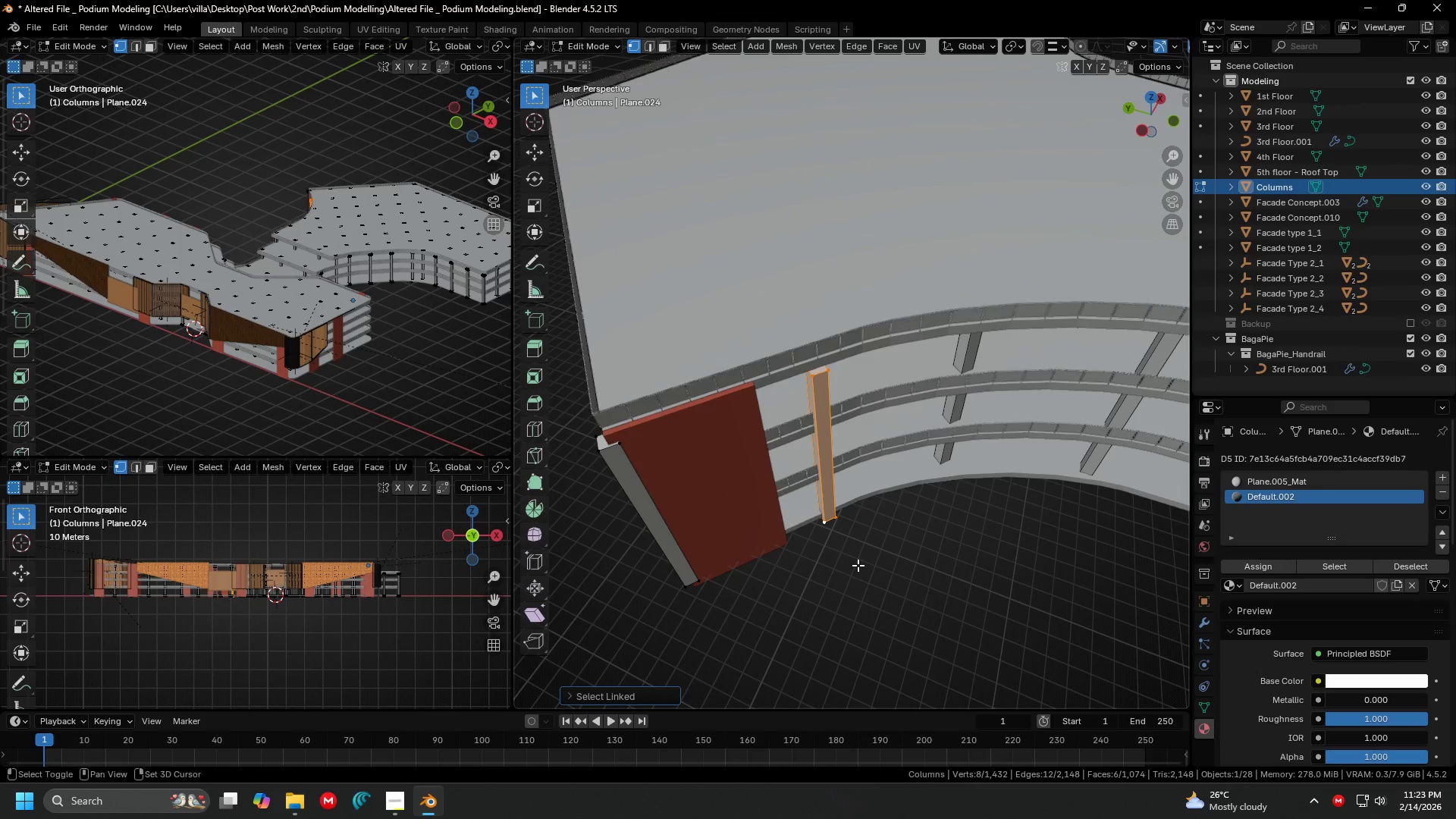 
key(Shift+ShiftLeft)
 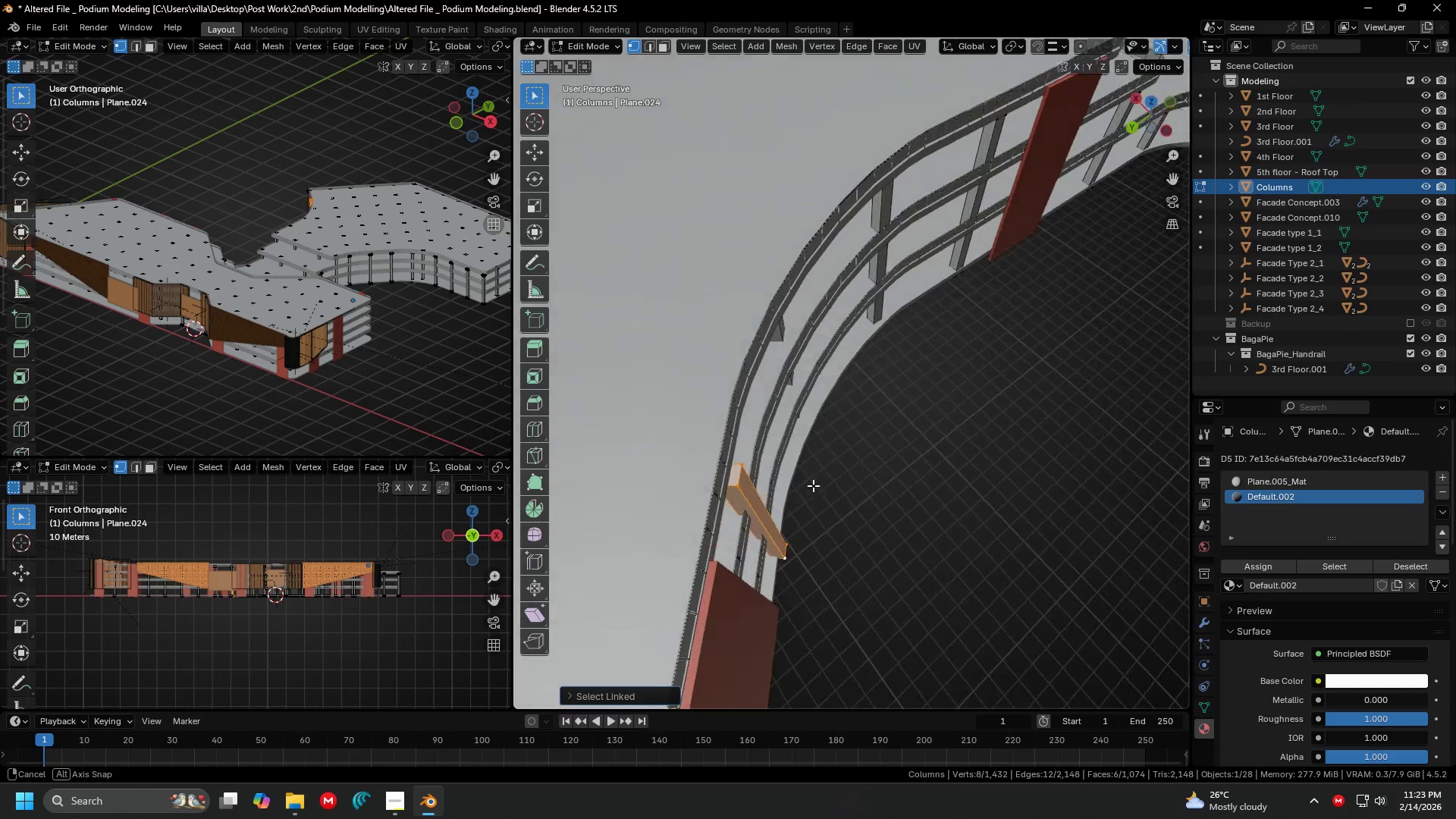 
key(Shift+ShiftLeft)
 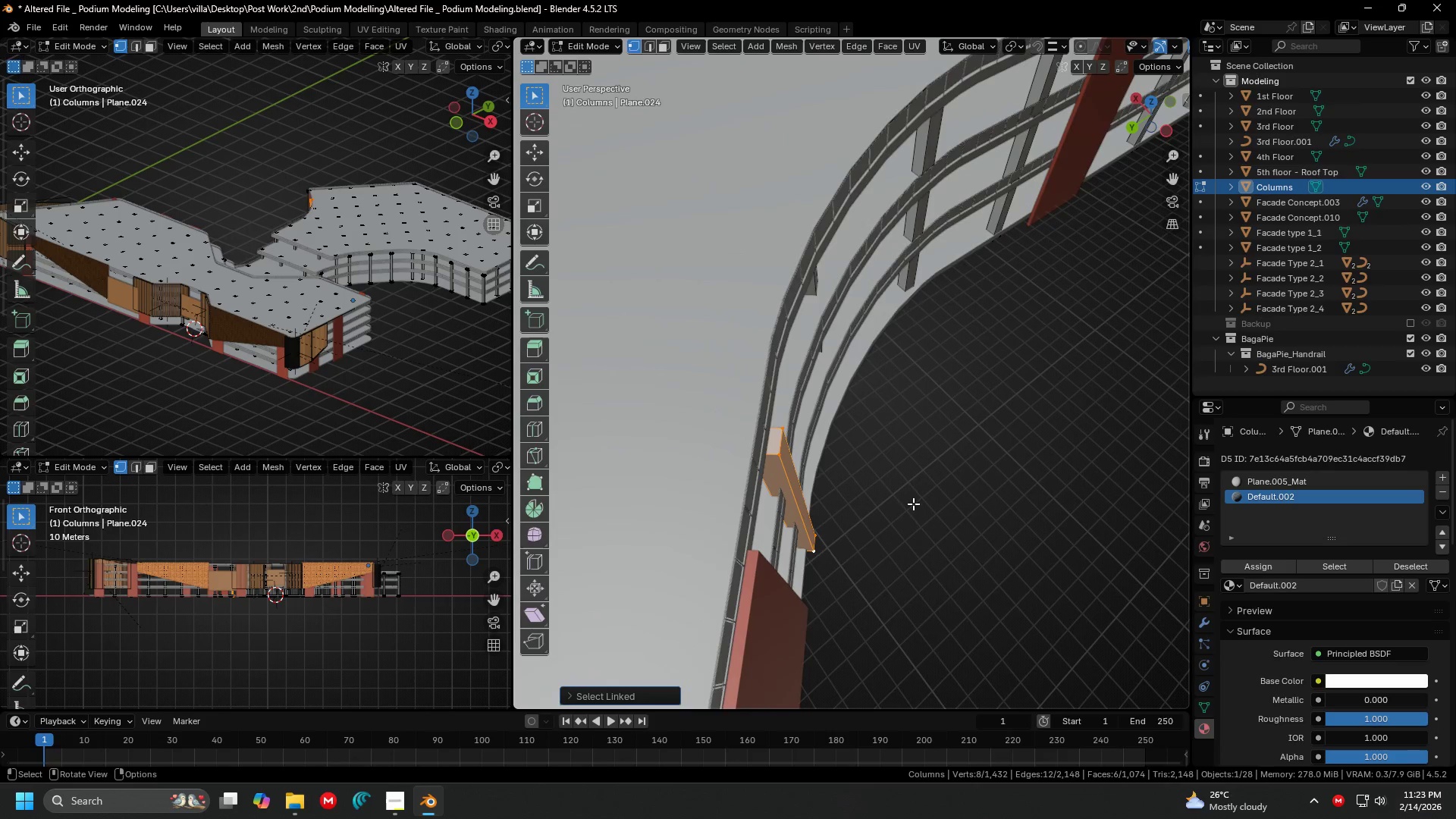 
scroll: coordinate [830, 505], scroll_direction: up, amount: 1.0
 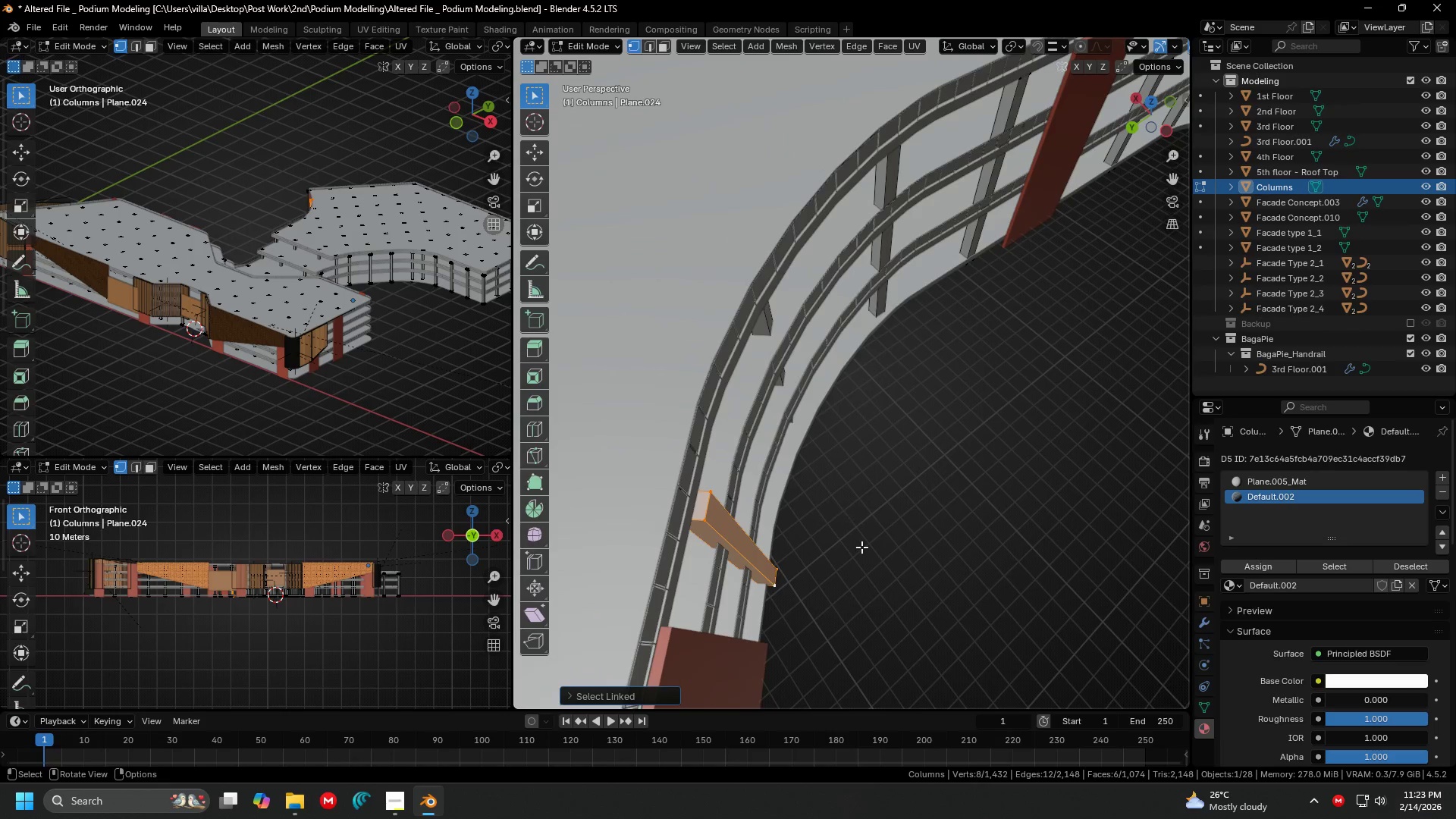 
key(G)
 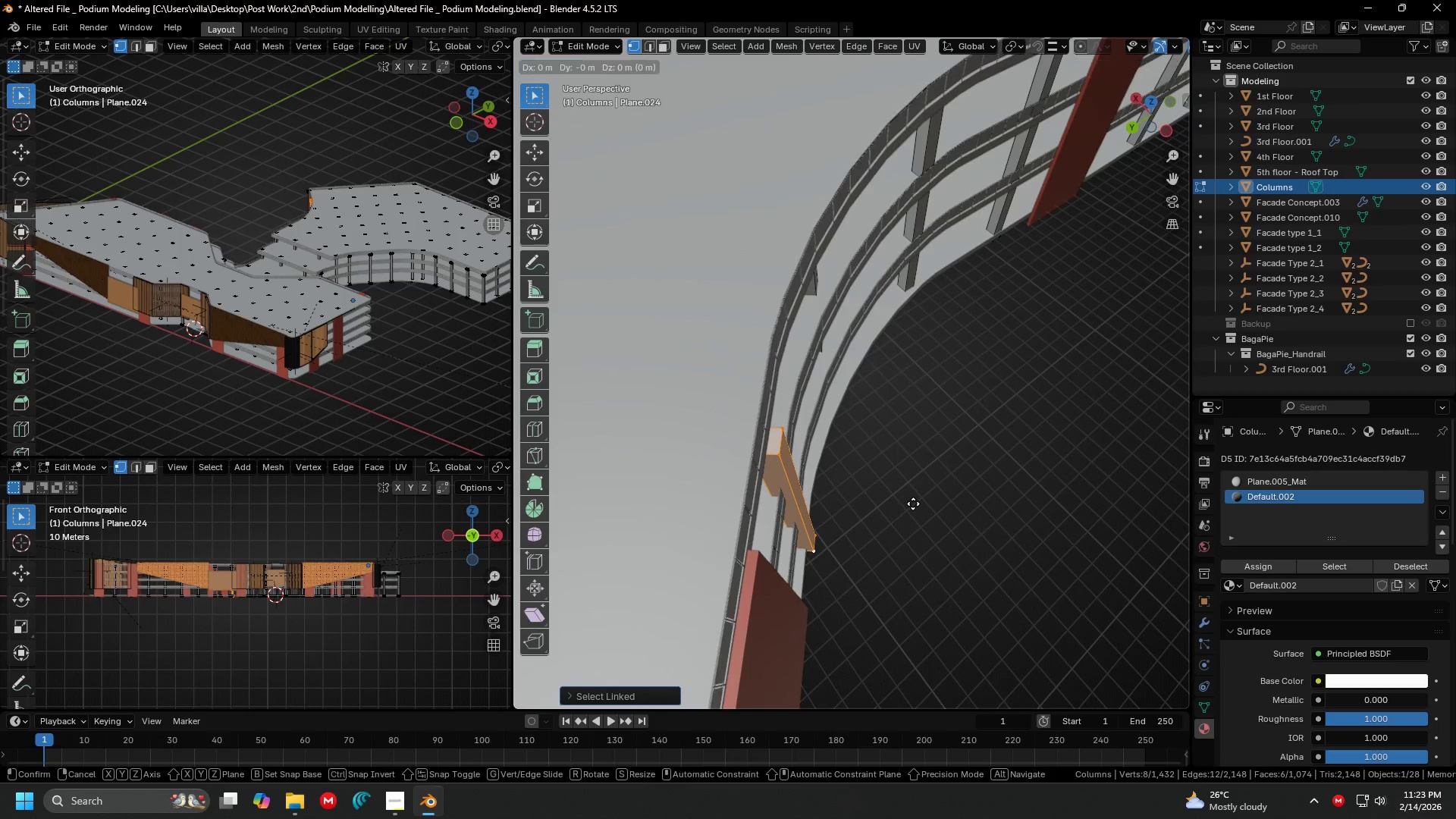 
key(Shift+ShiftLeft)
 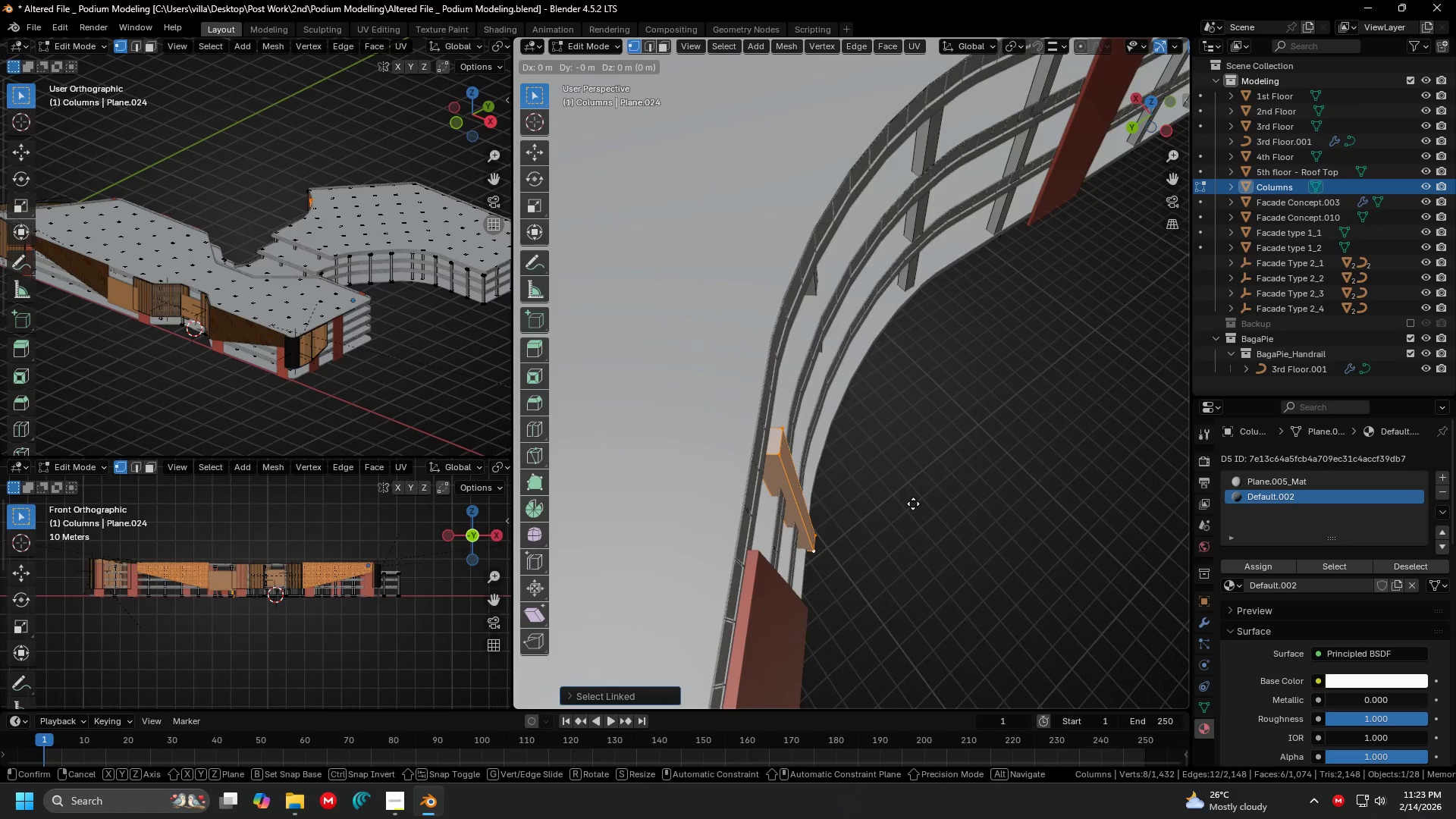 
key(Shift+Z)
 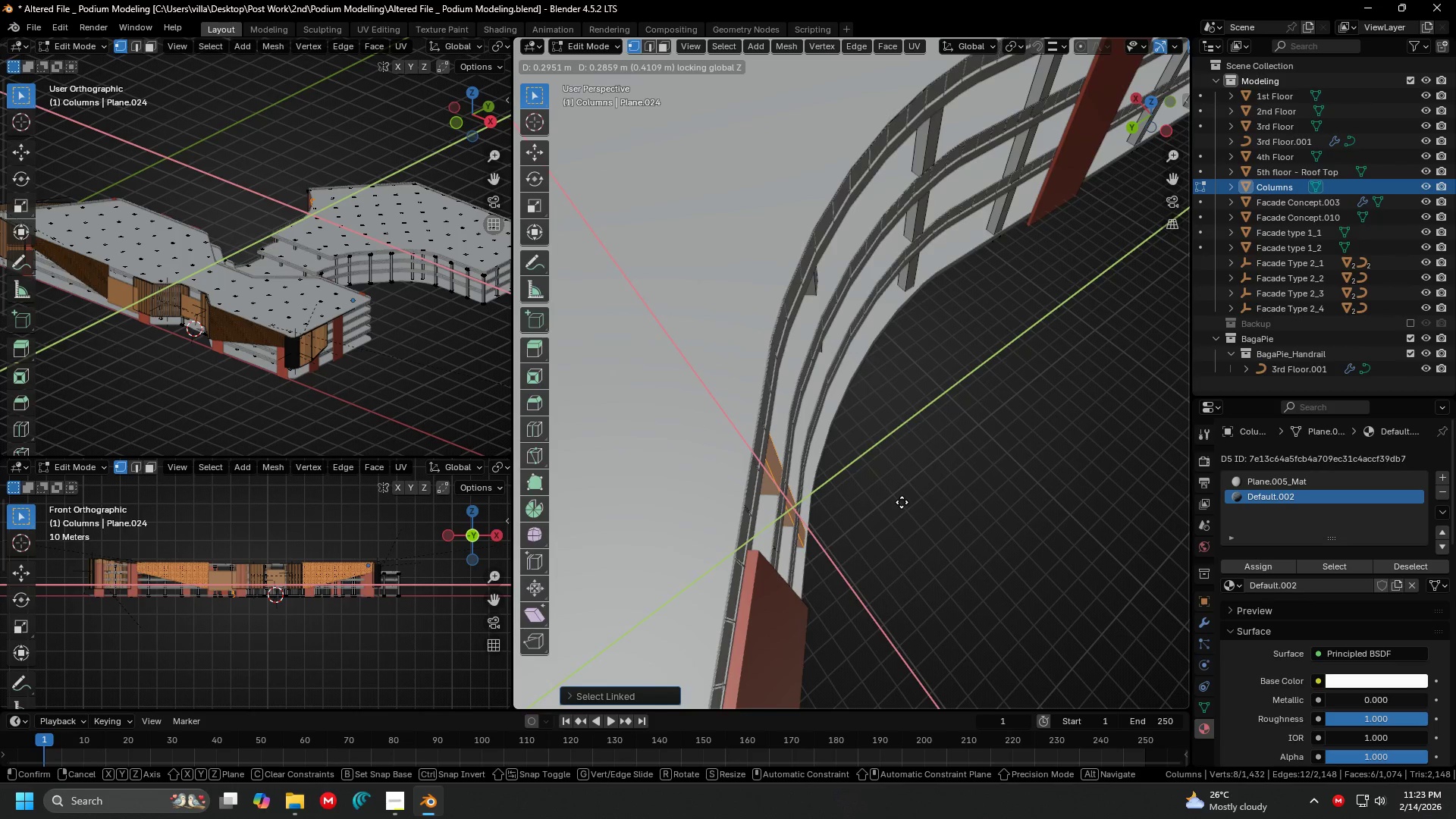 
left_click([902, 502])
 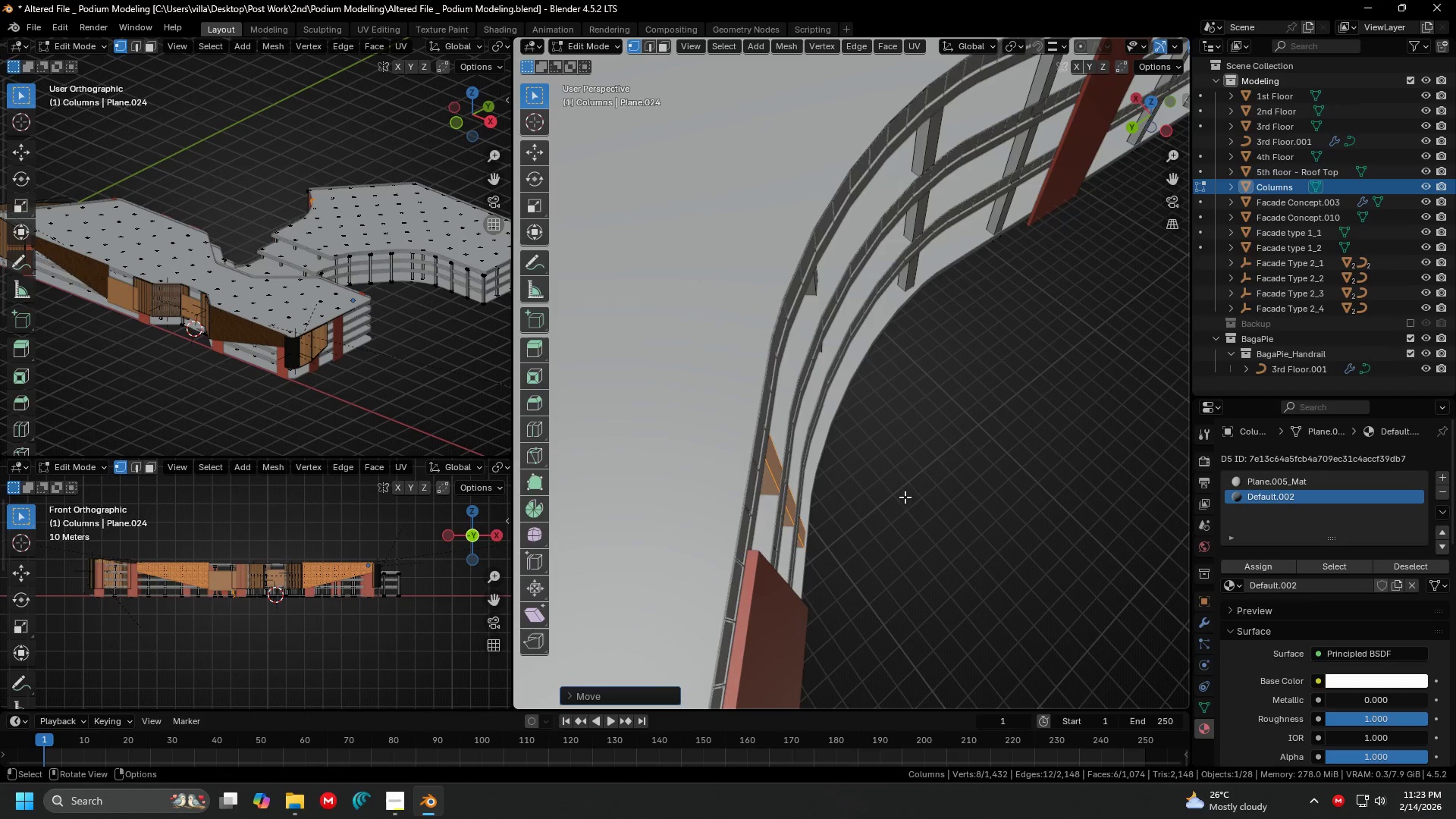 
key(Shift+ShiftLeft)
 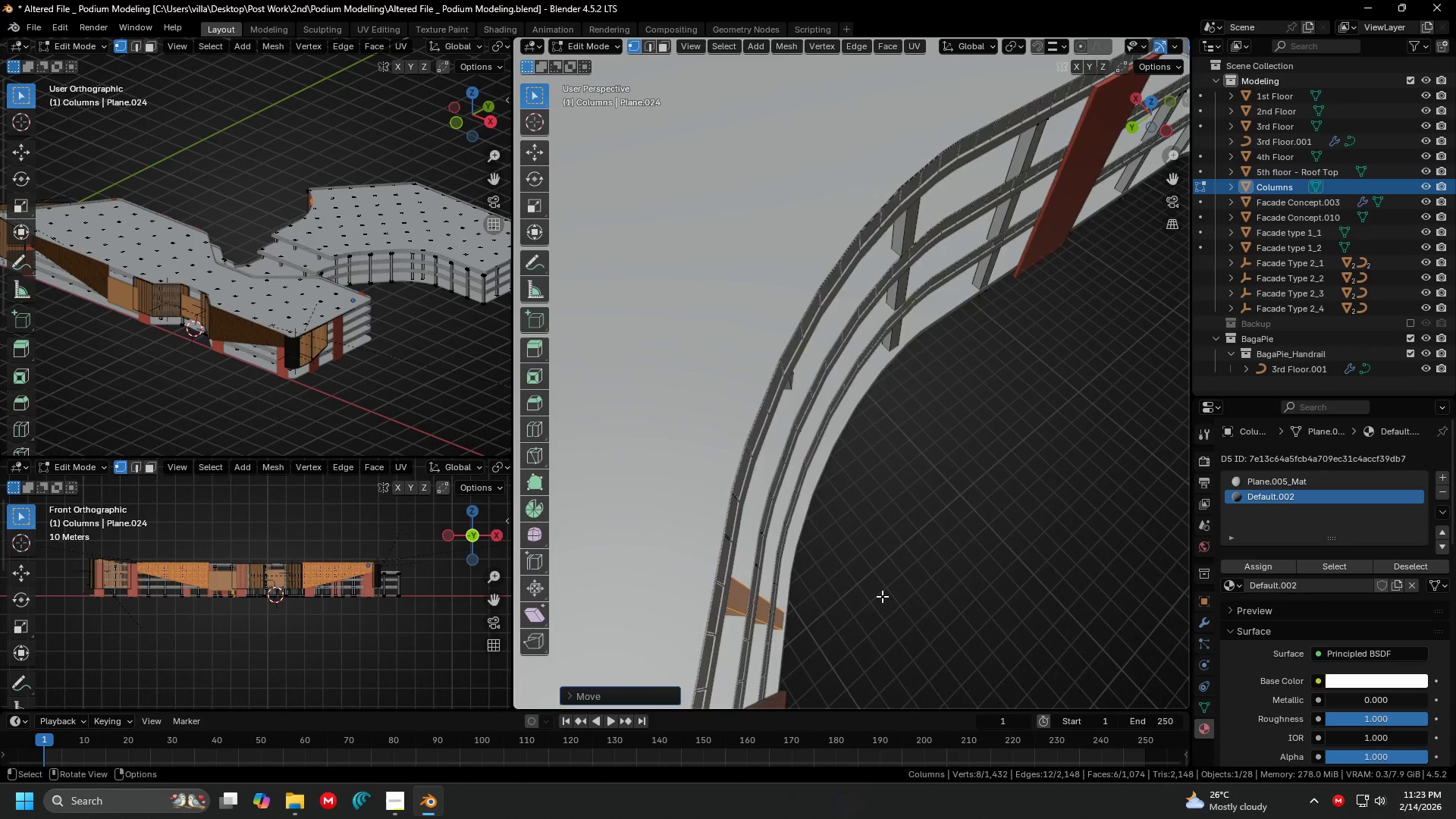 
scroll: coordinate [882, 596], scroll_direction: down, amount: 1.0
 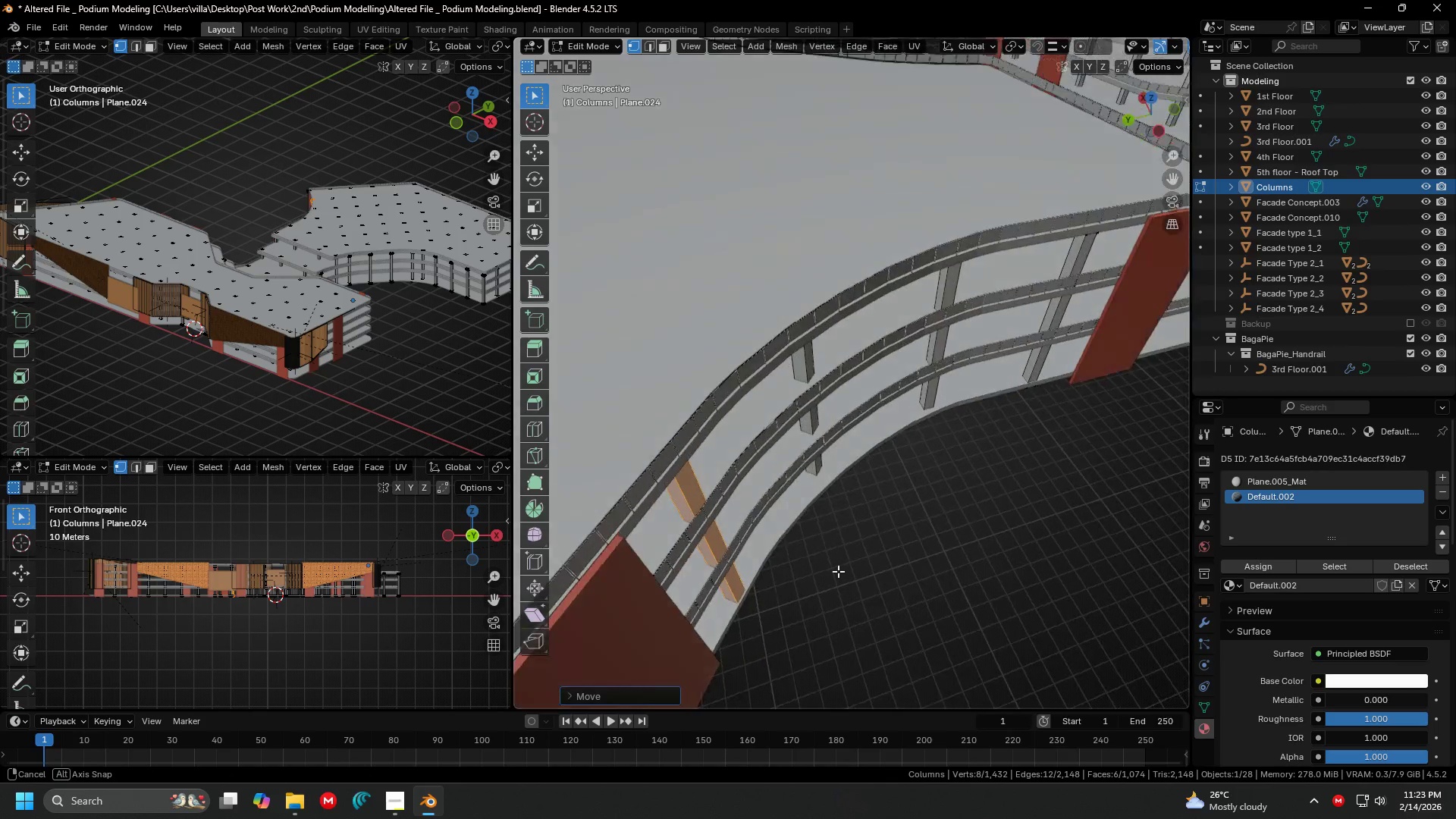 
key(Shift+ShiftLeft)
 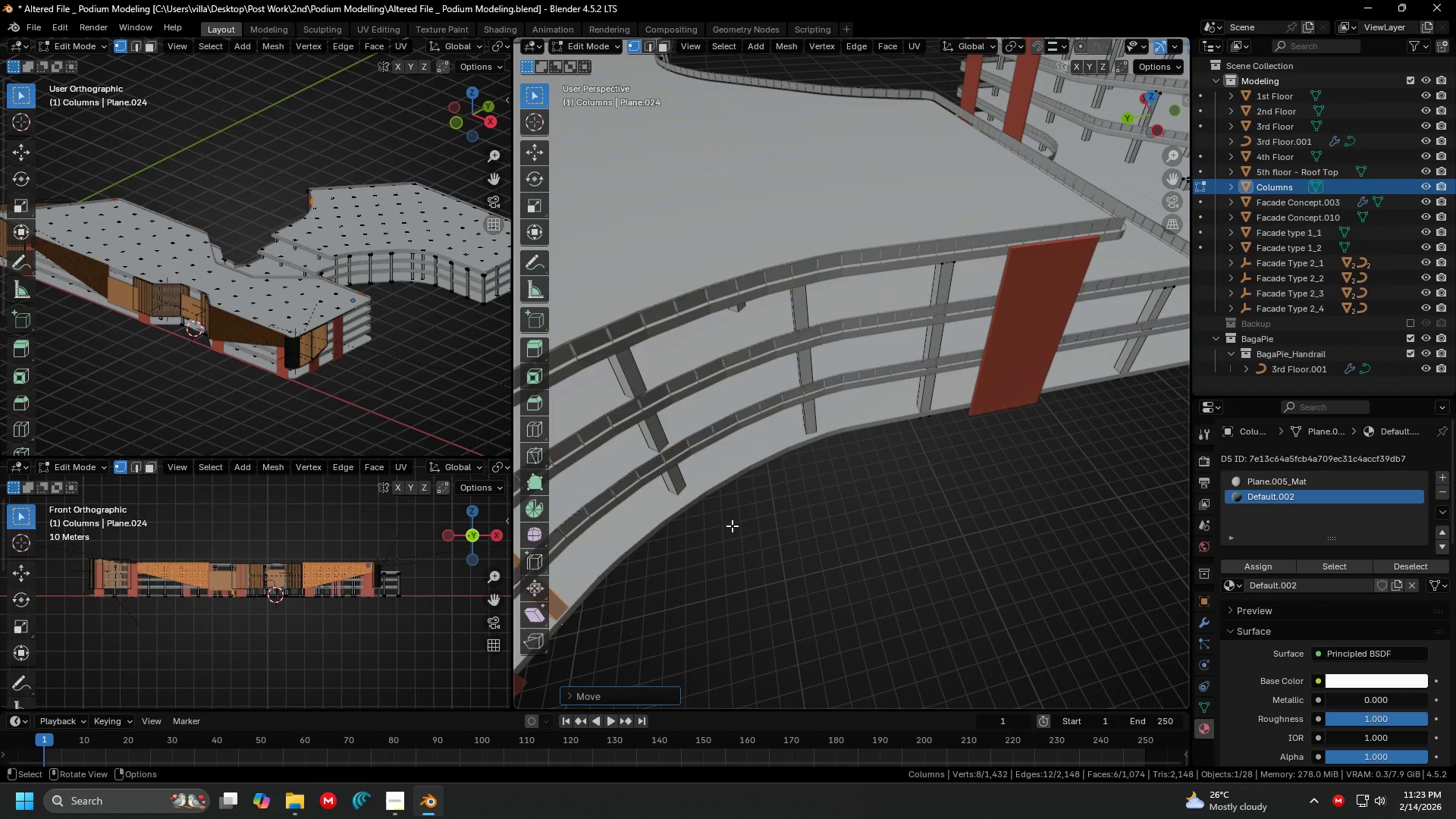 
hold_key(key=ShiftLeft, duration=0.33)
 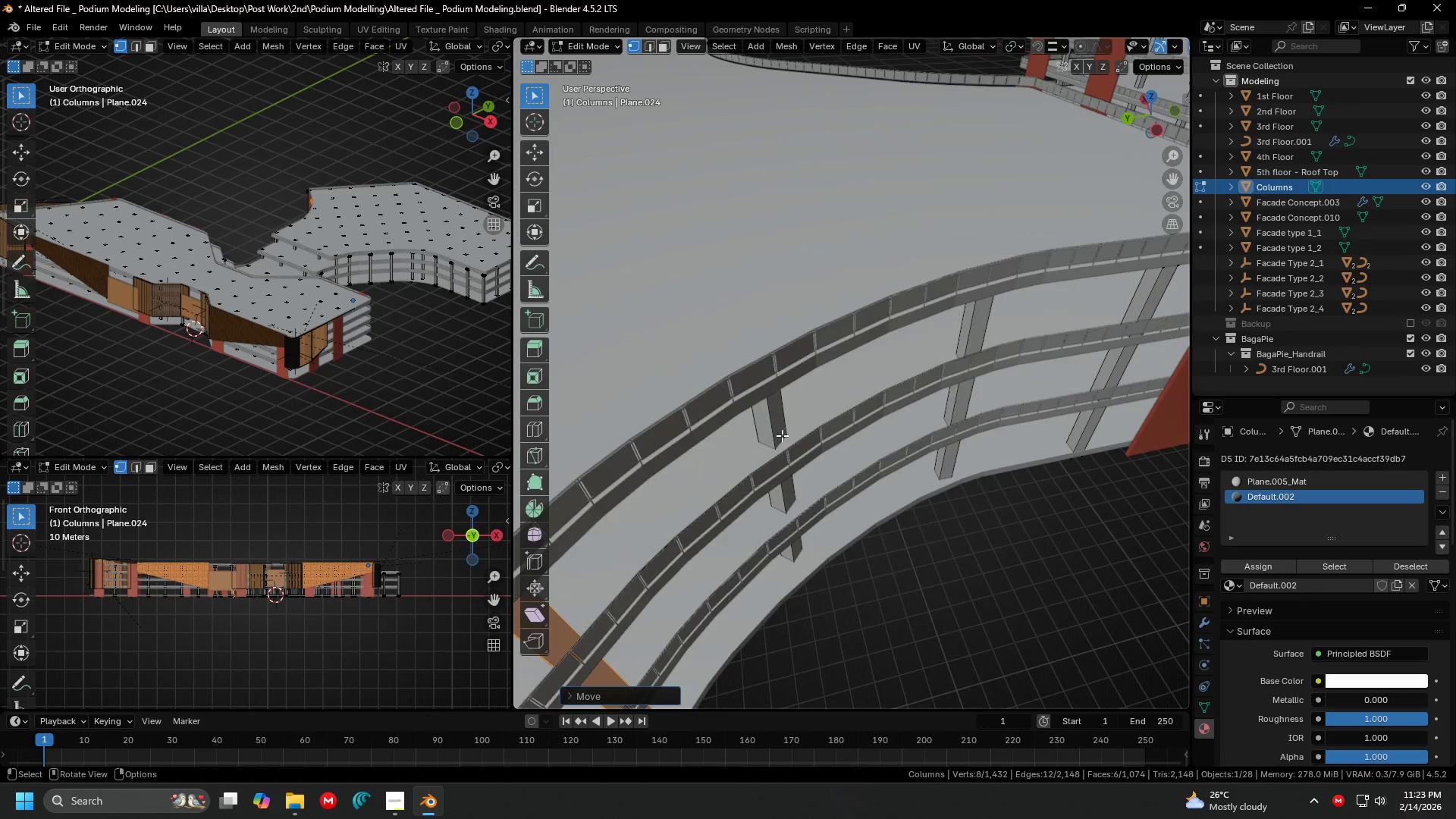 
scroll: coordinate [712, 487], scroll_direction: up, amount: 2.0
 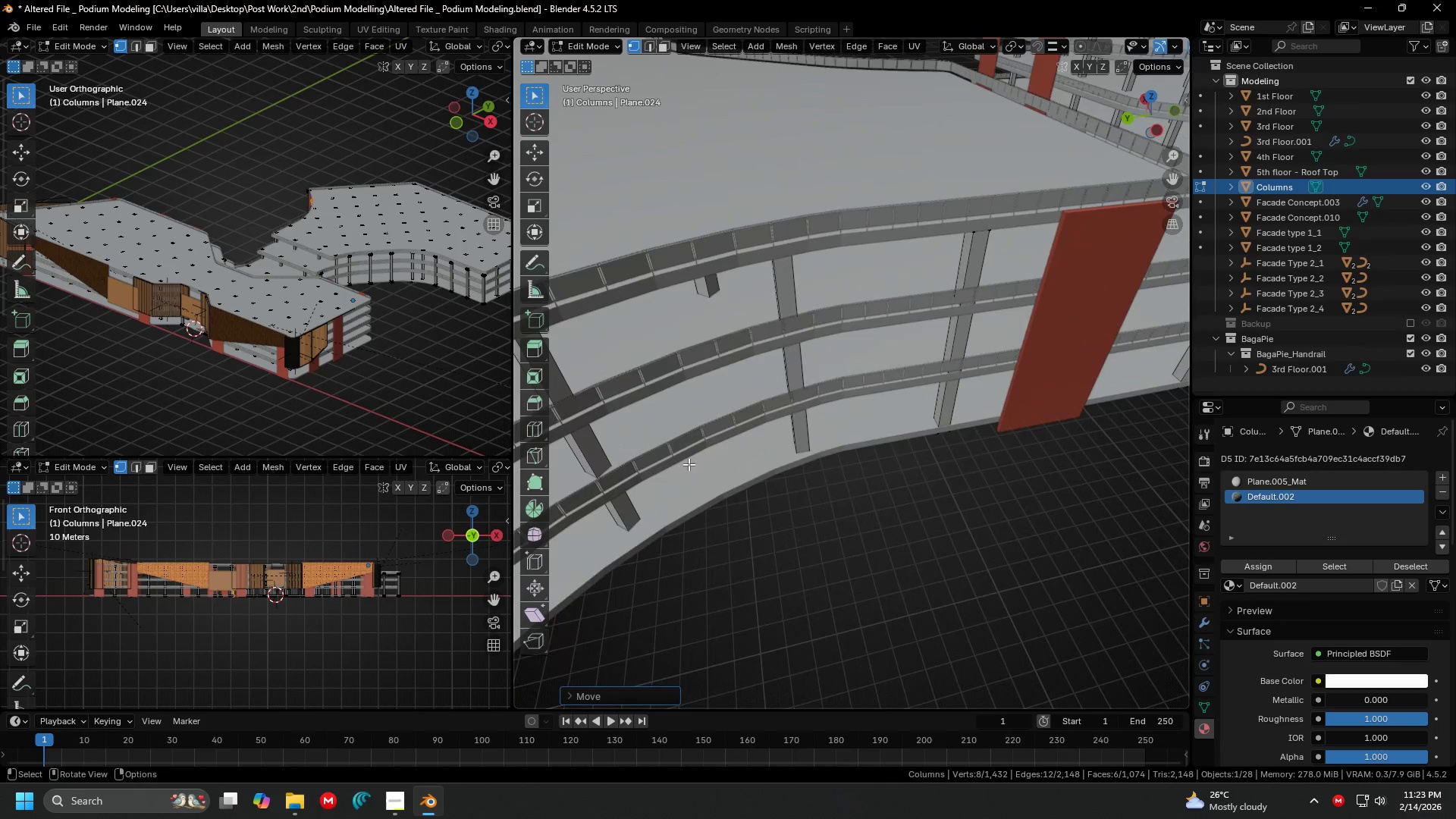 
left_click([780, 435])
 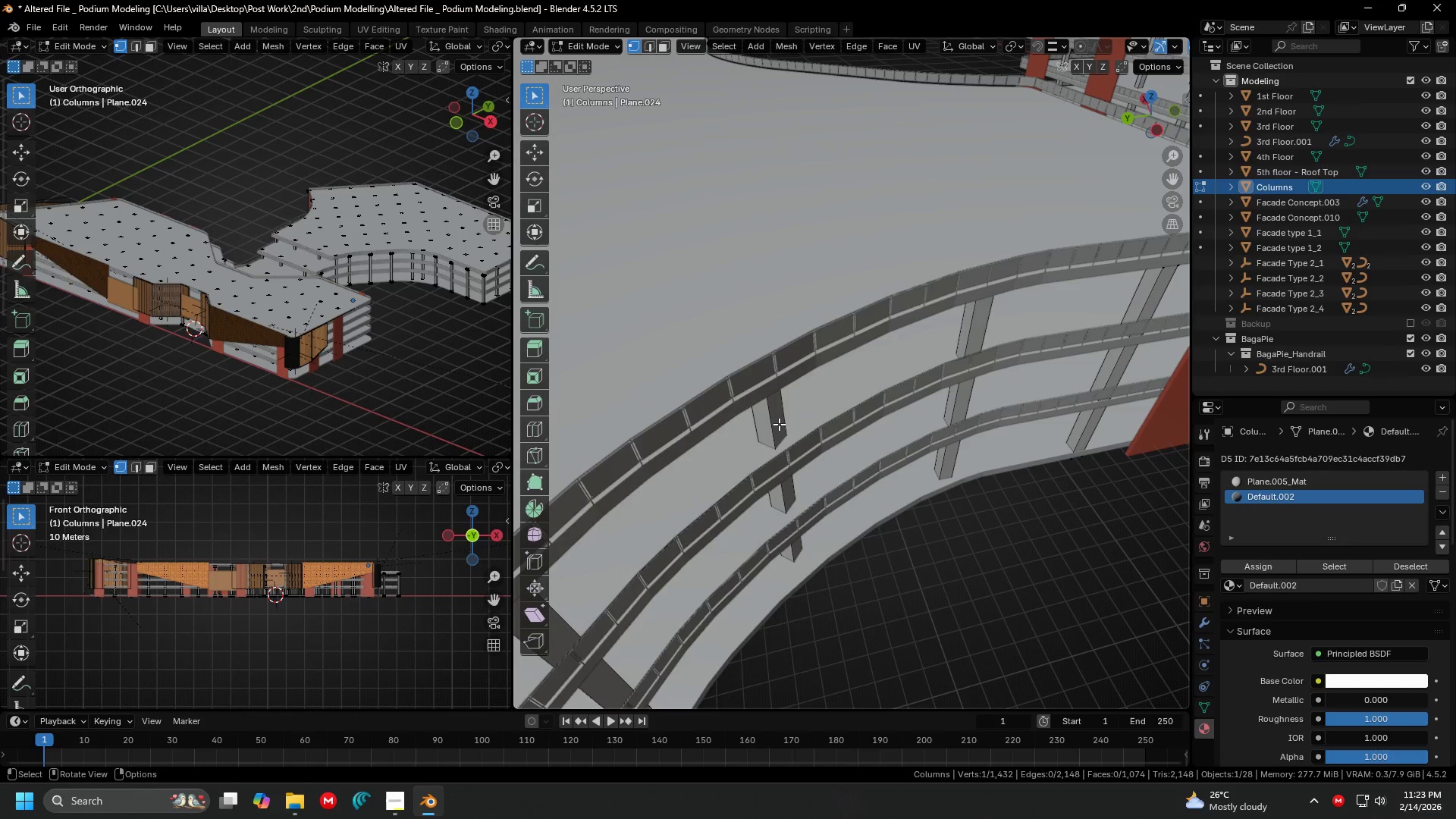 
double_click([773, 428])
 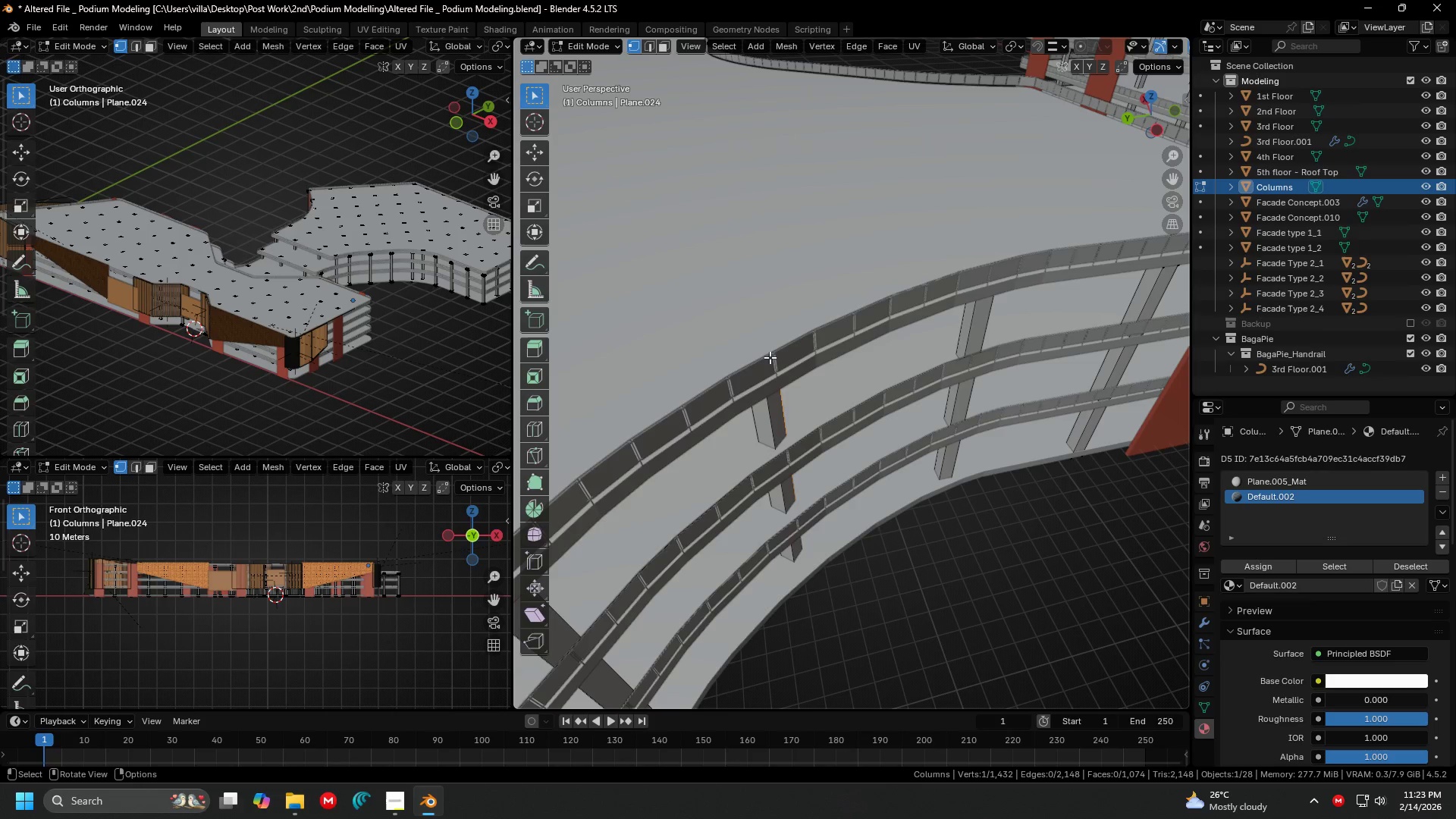 
key(L)
 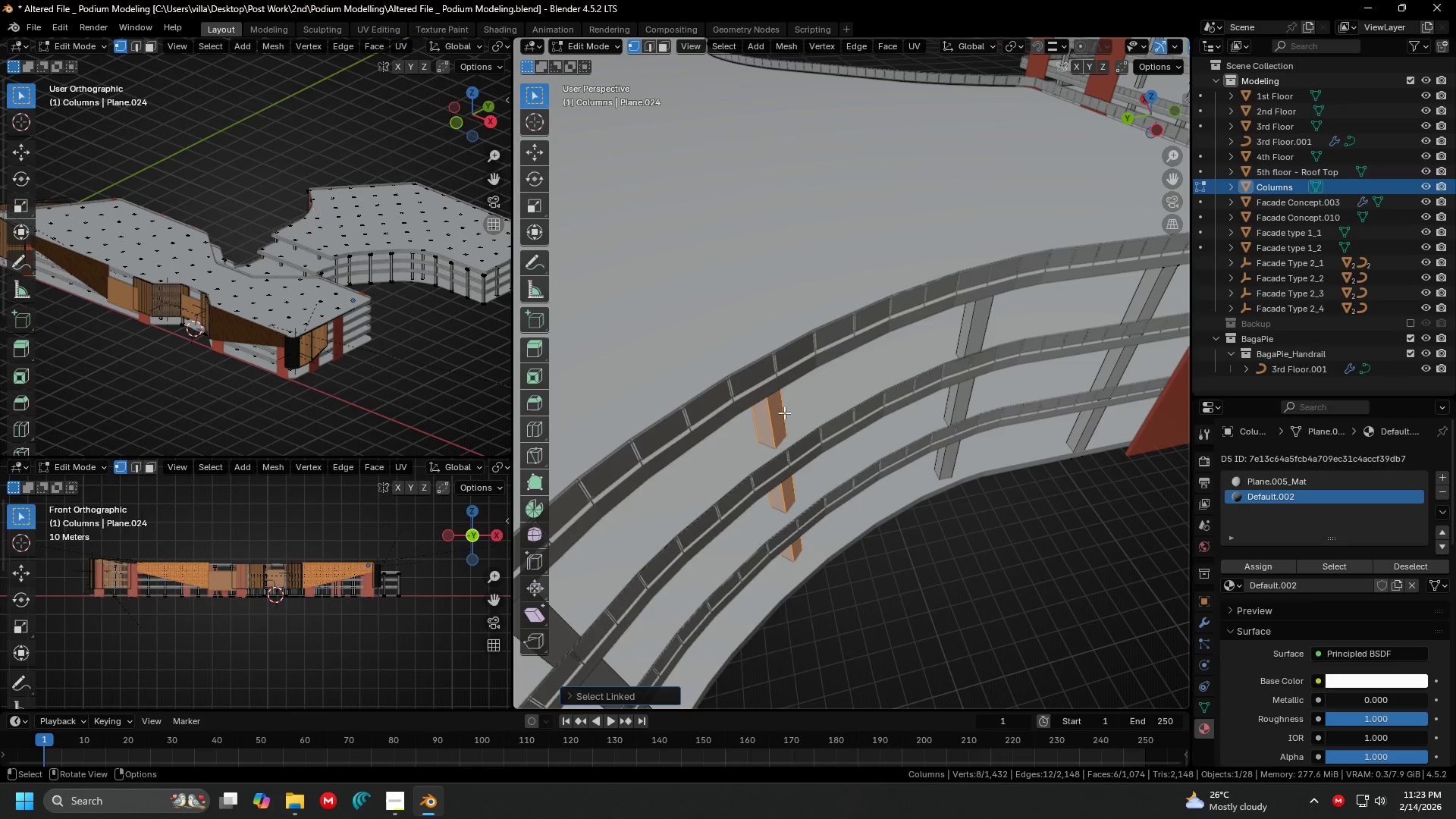 
key(Shift+ShiftLeft)
 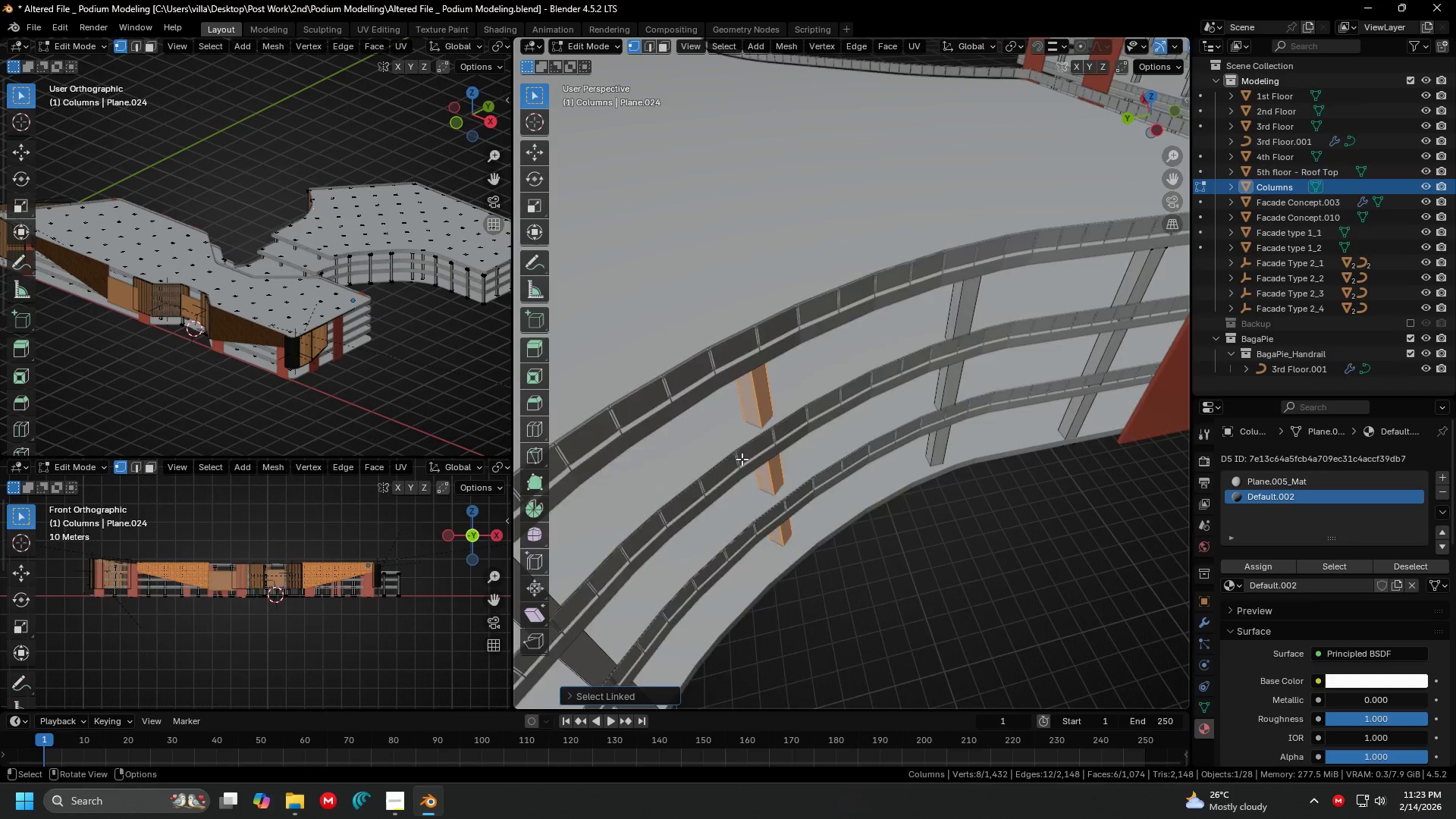 
key(Shift+ShiftLeft)
 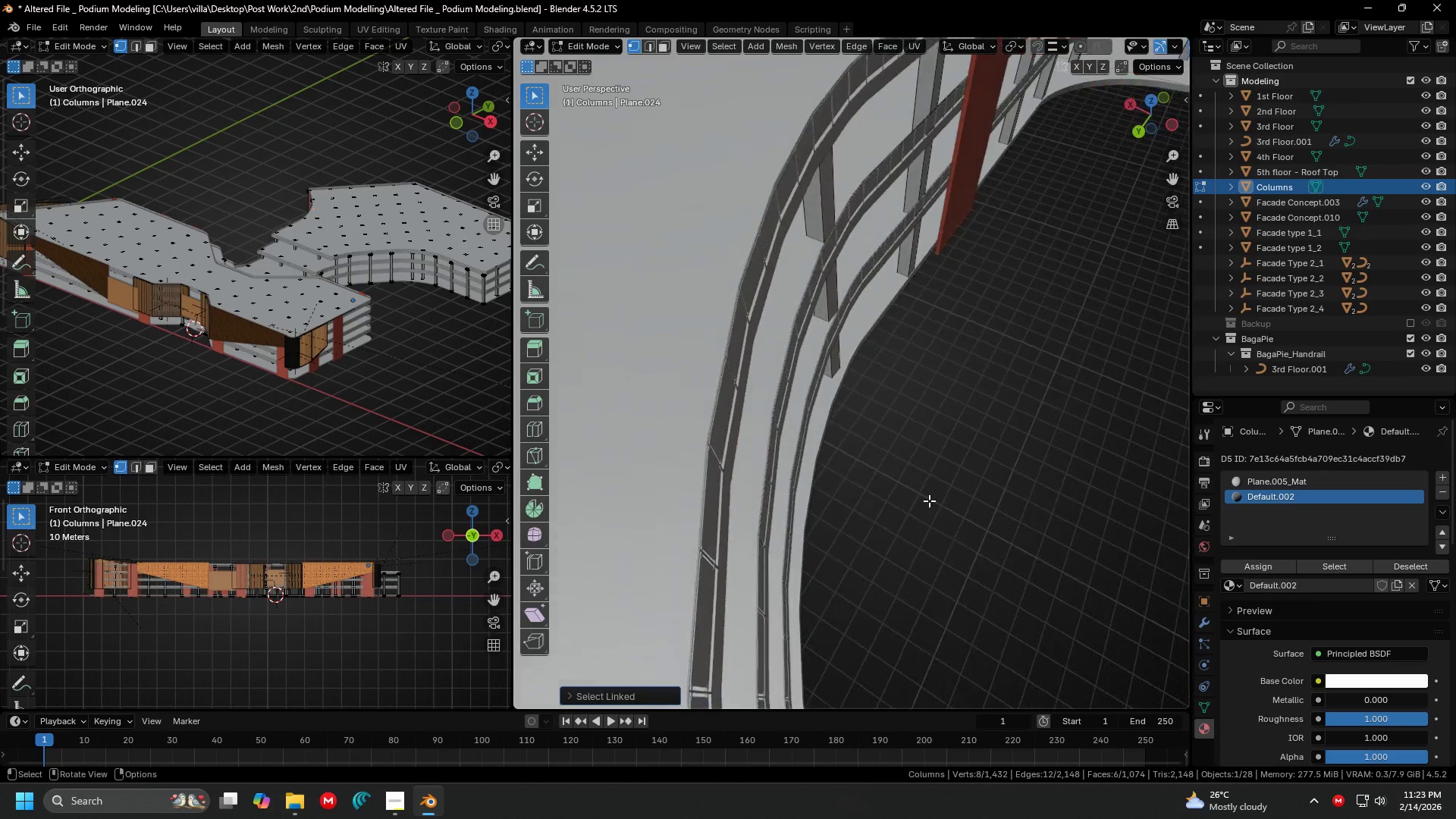 
scroll: coordinate [912, 539], scroll_direction: up, amount: 3.0
 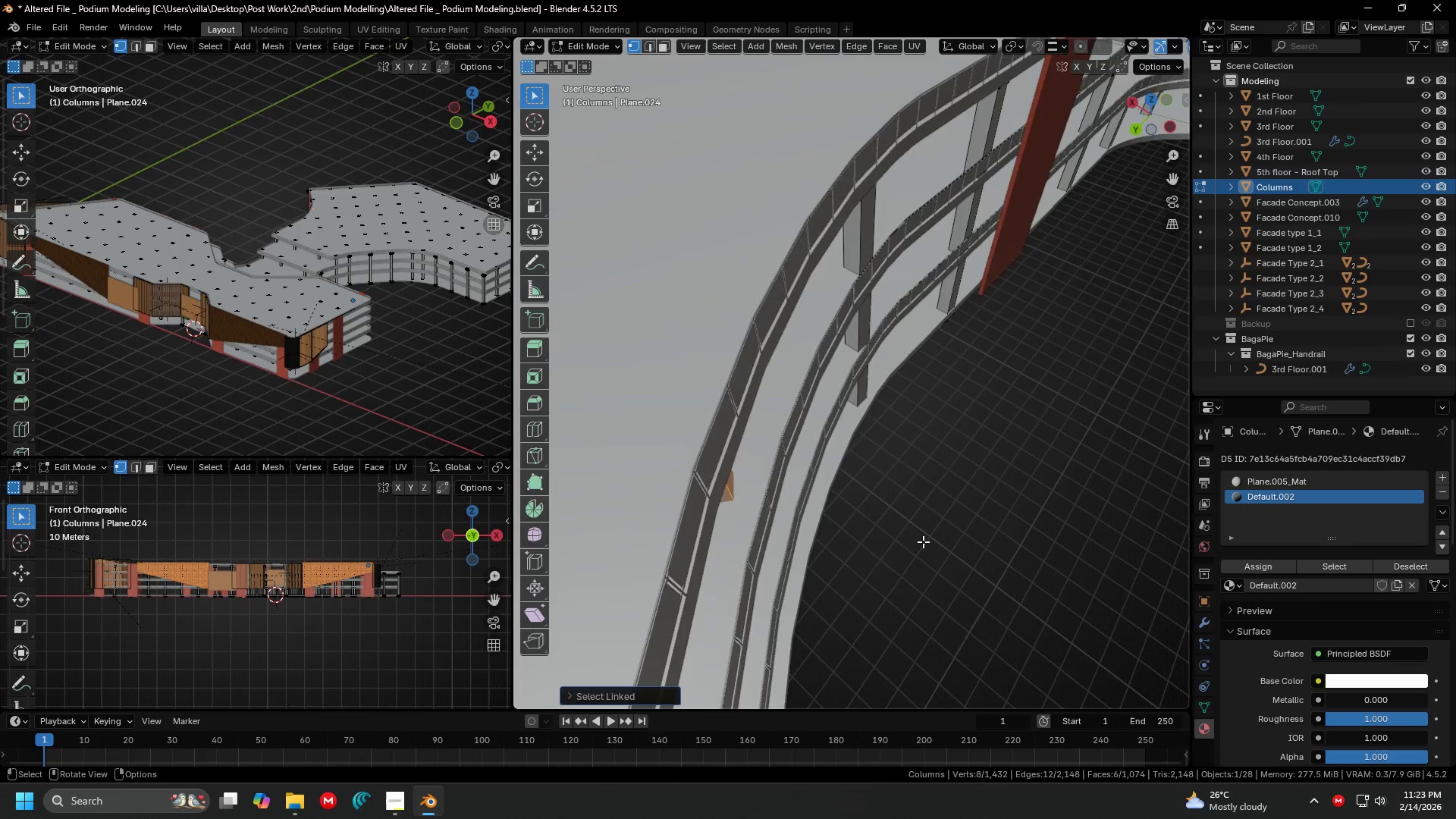 
key(G)
 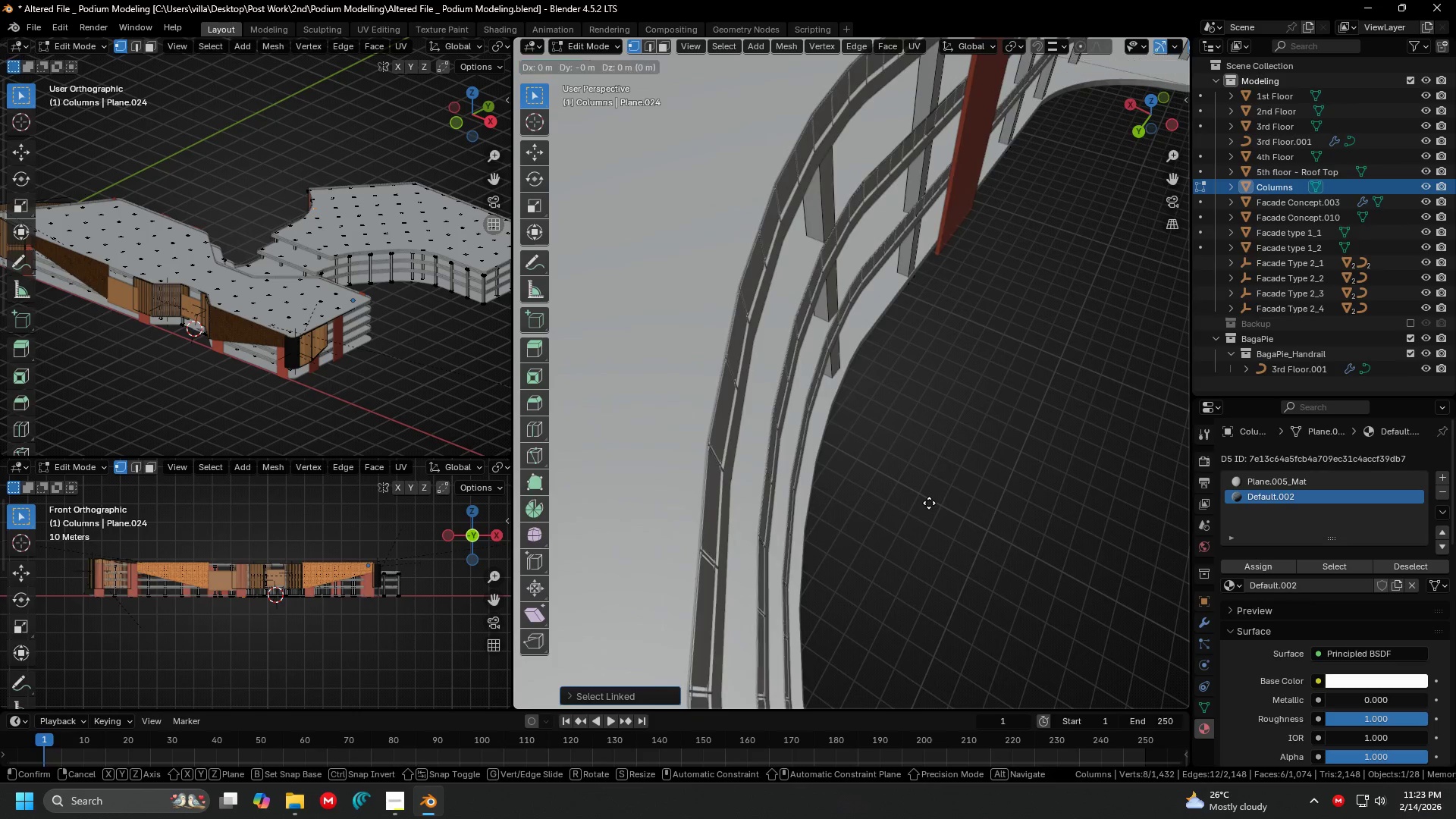 
key(Shift+ShiftLeft)
 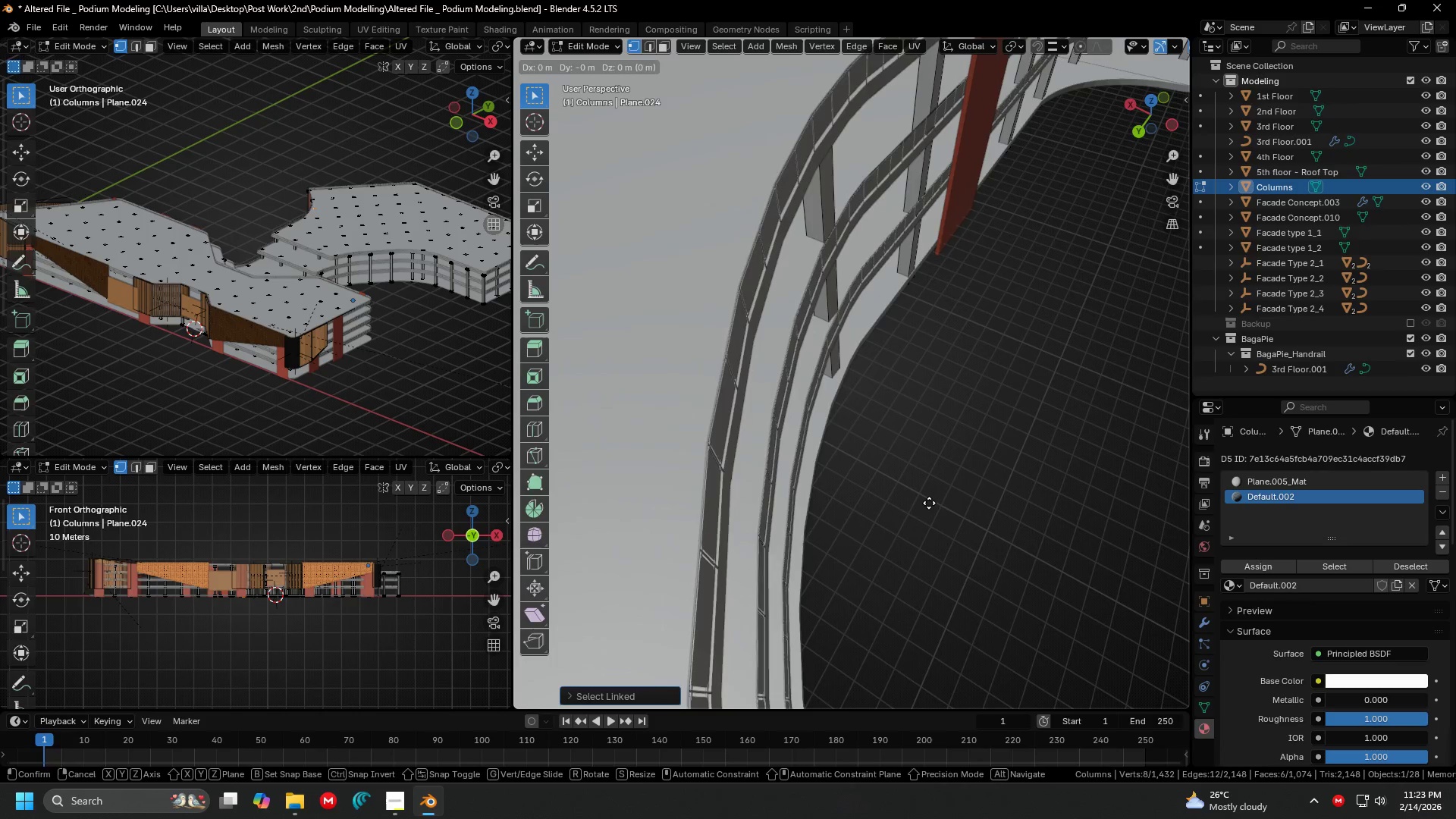 
key(Shift+Z)
 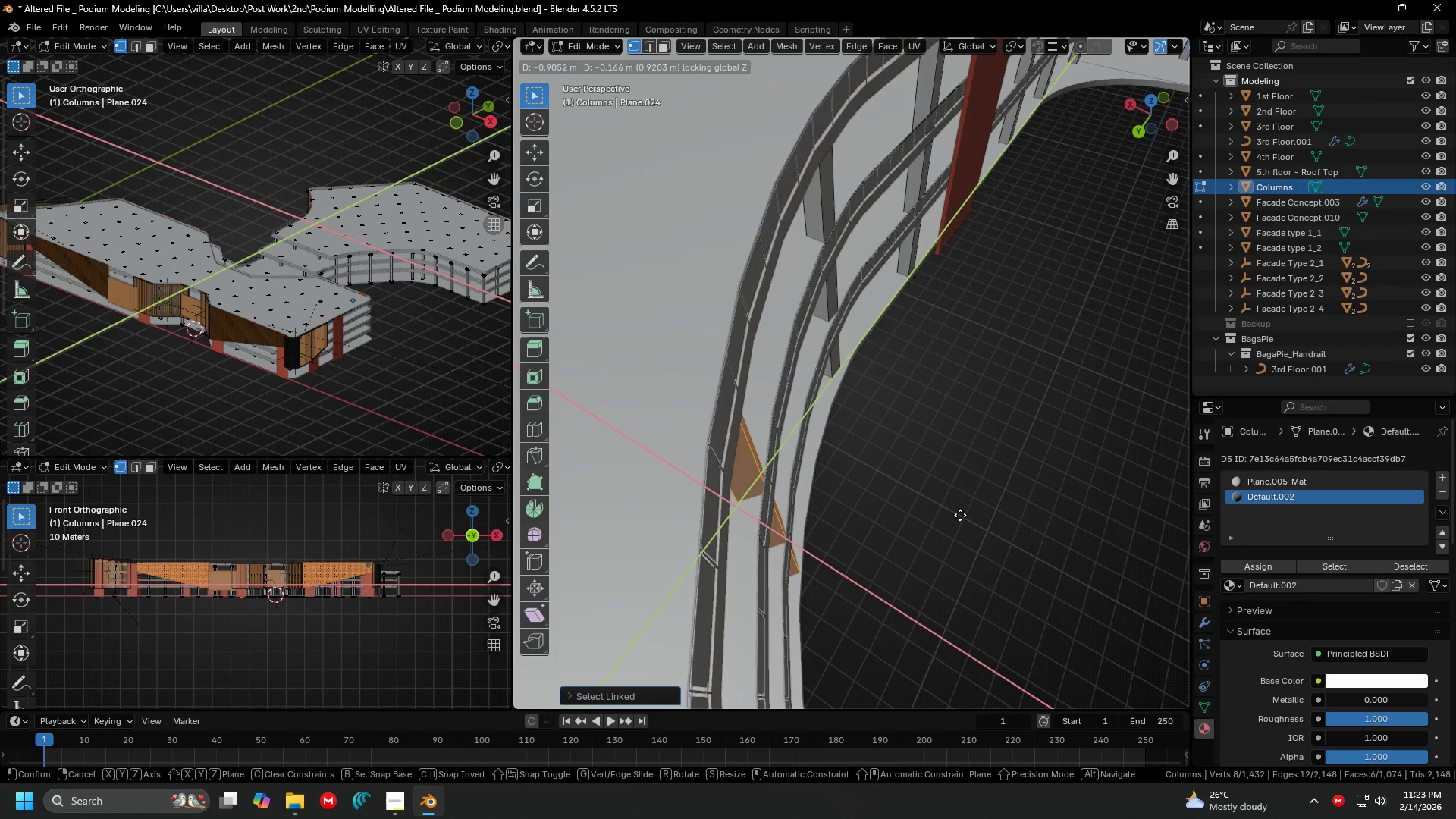 
left_click([958, 515])
 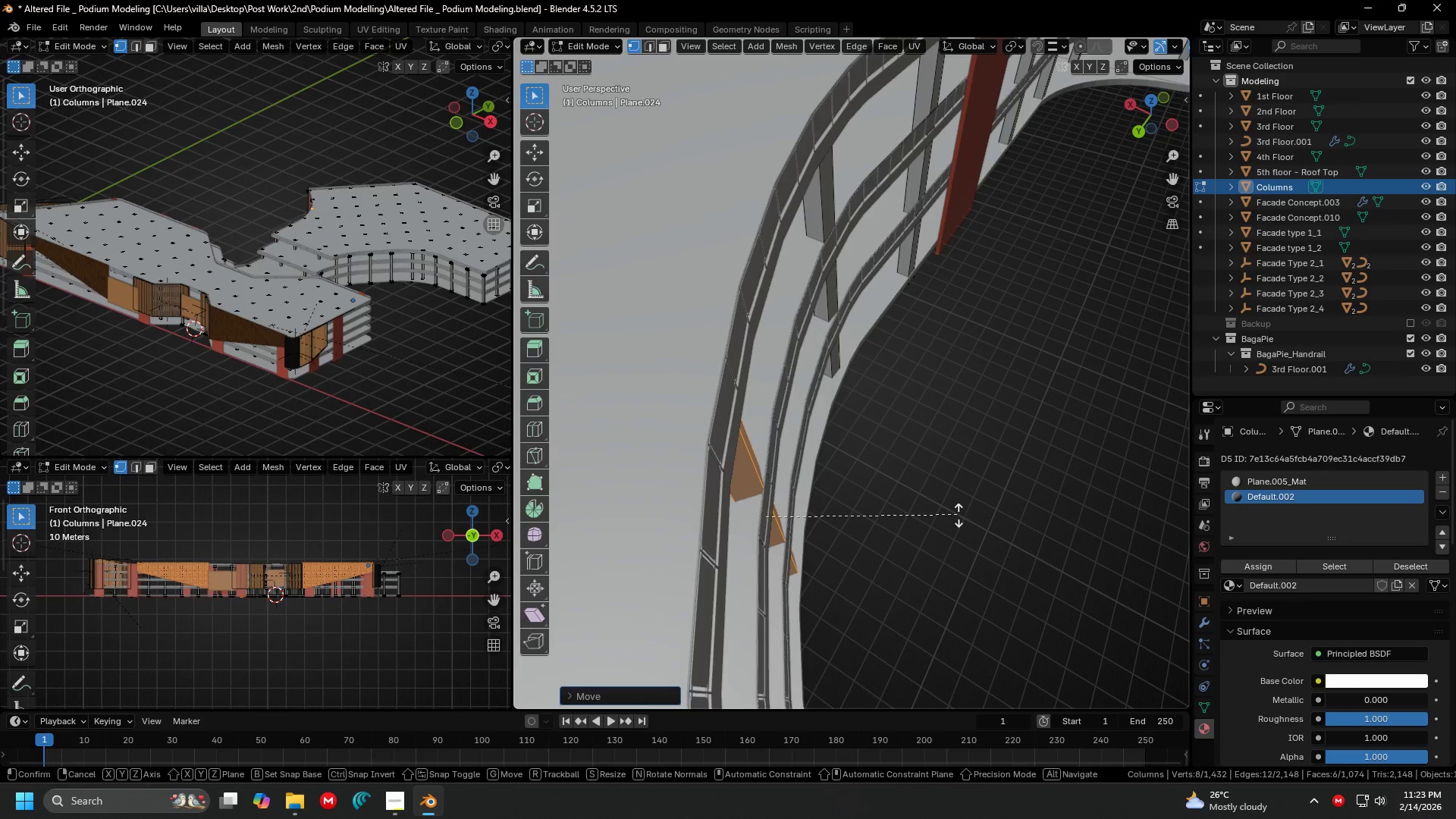 
type(rz)
 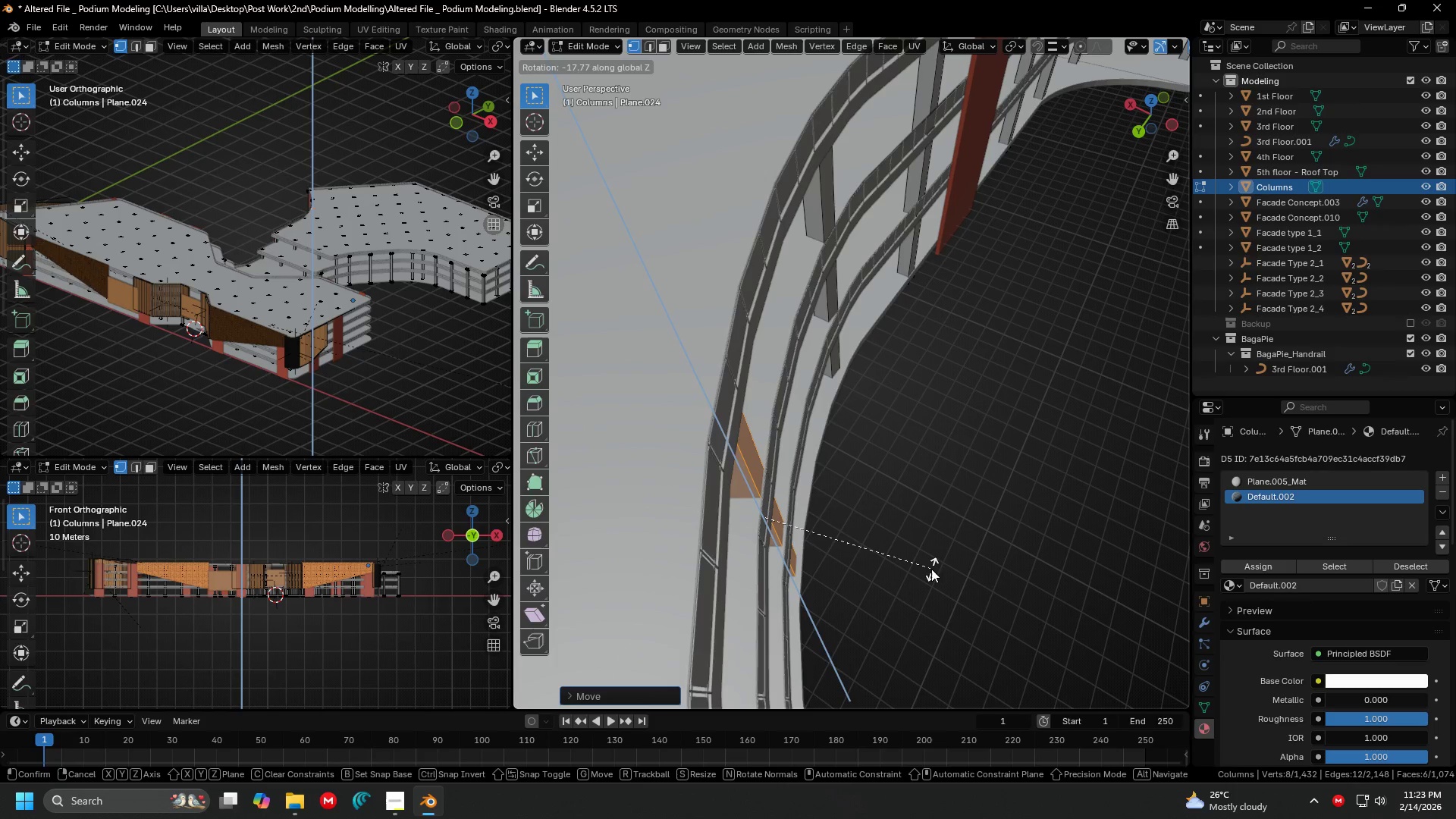 
left_click([931, 569])
 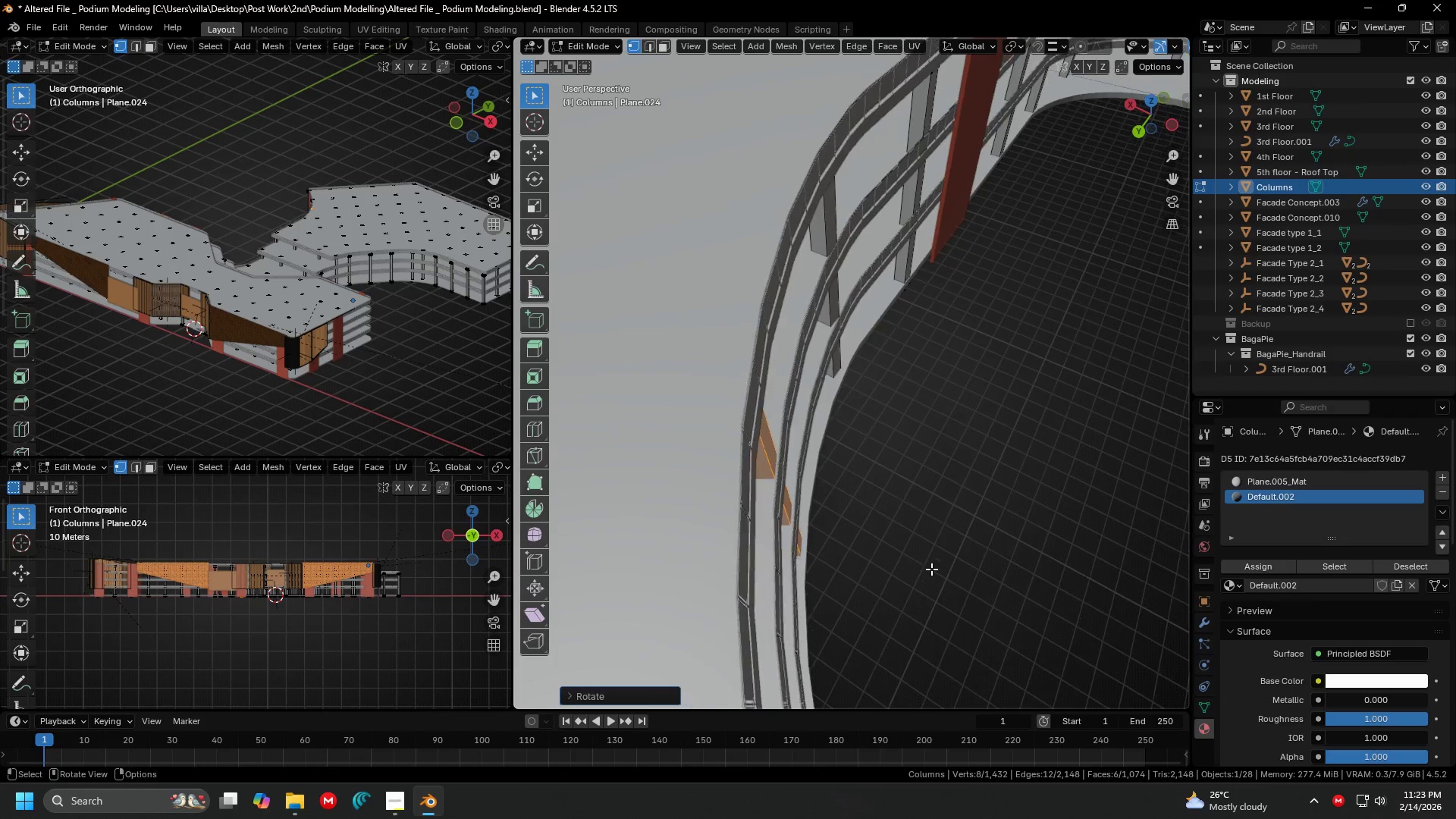 
scroll: coordinate [931, 569], scroll_direction: down, amount: 1.0
 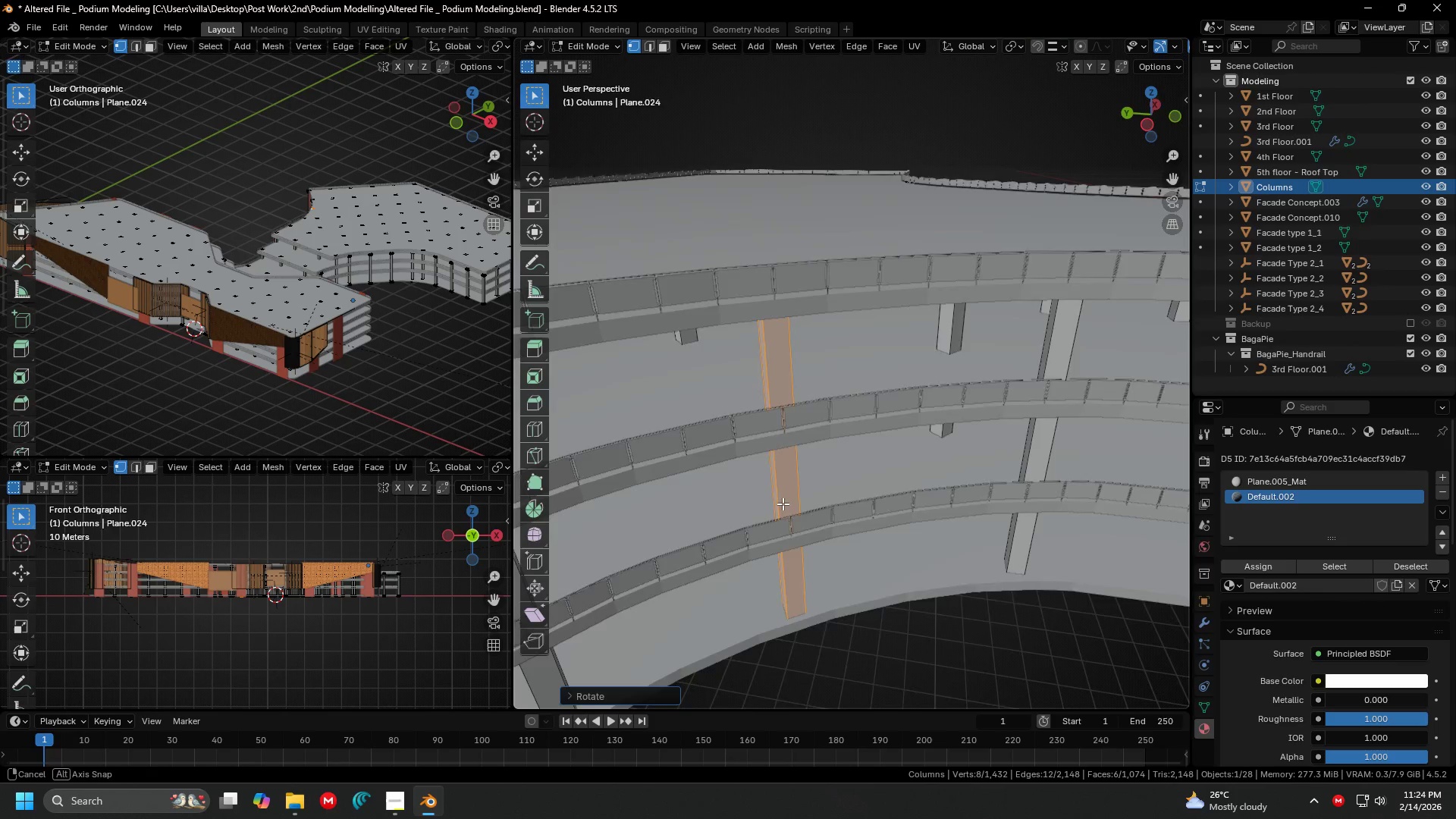 
key(Shift+ShiftLeft)
 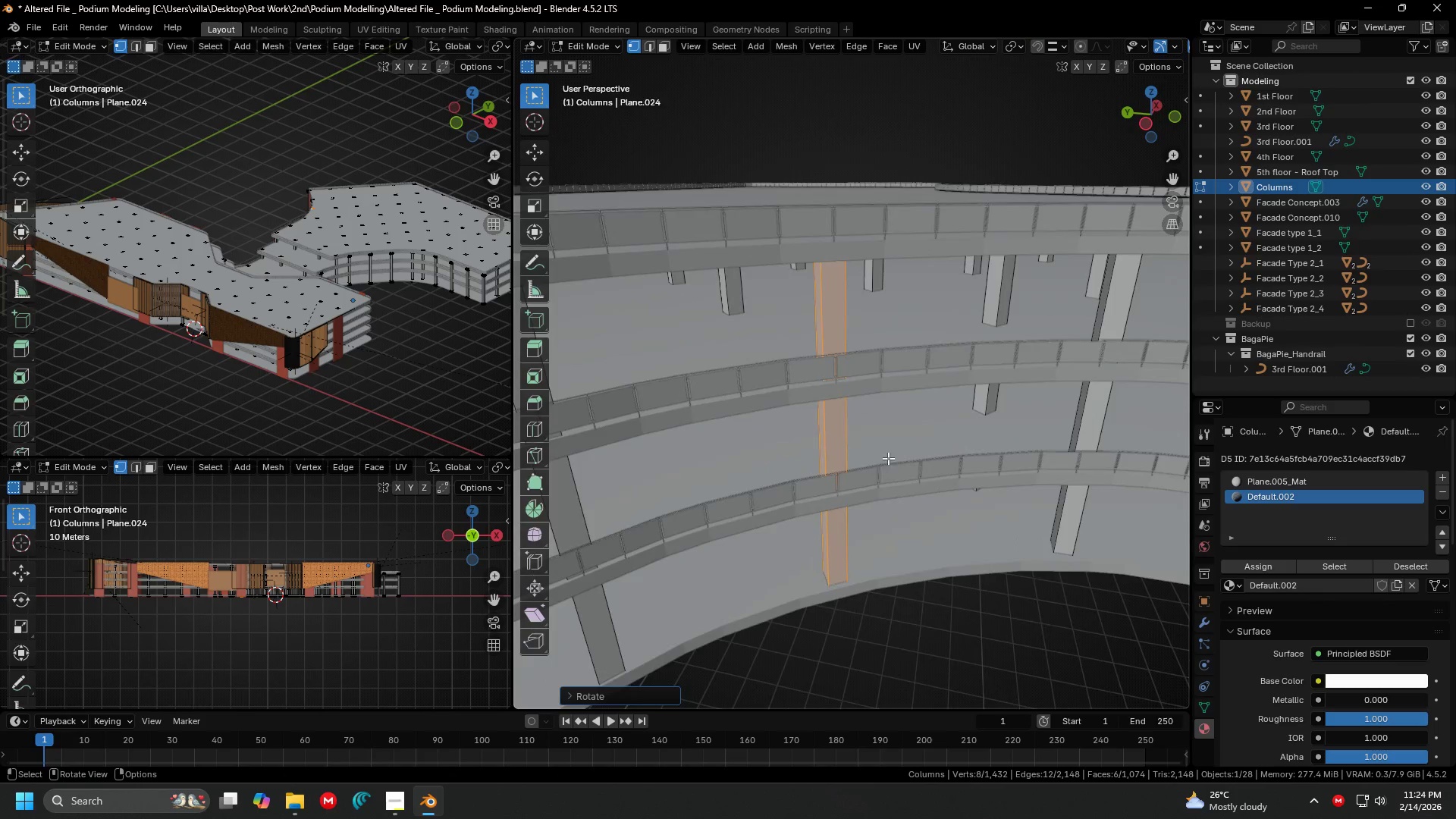 
hold_key(key=ShiftLeft, duration=0.31)
 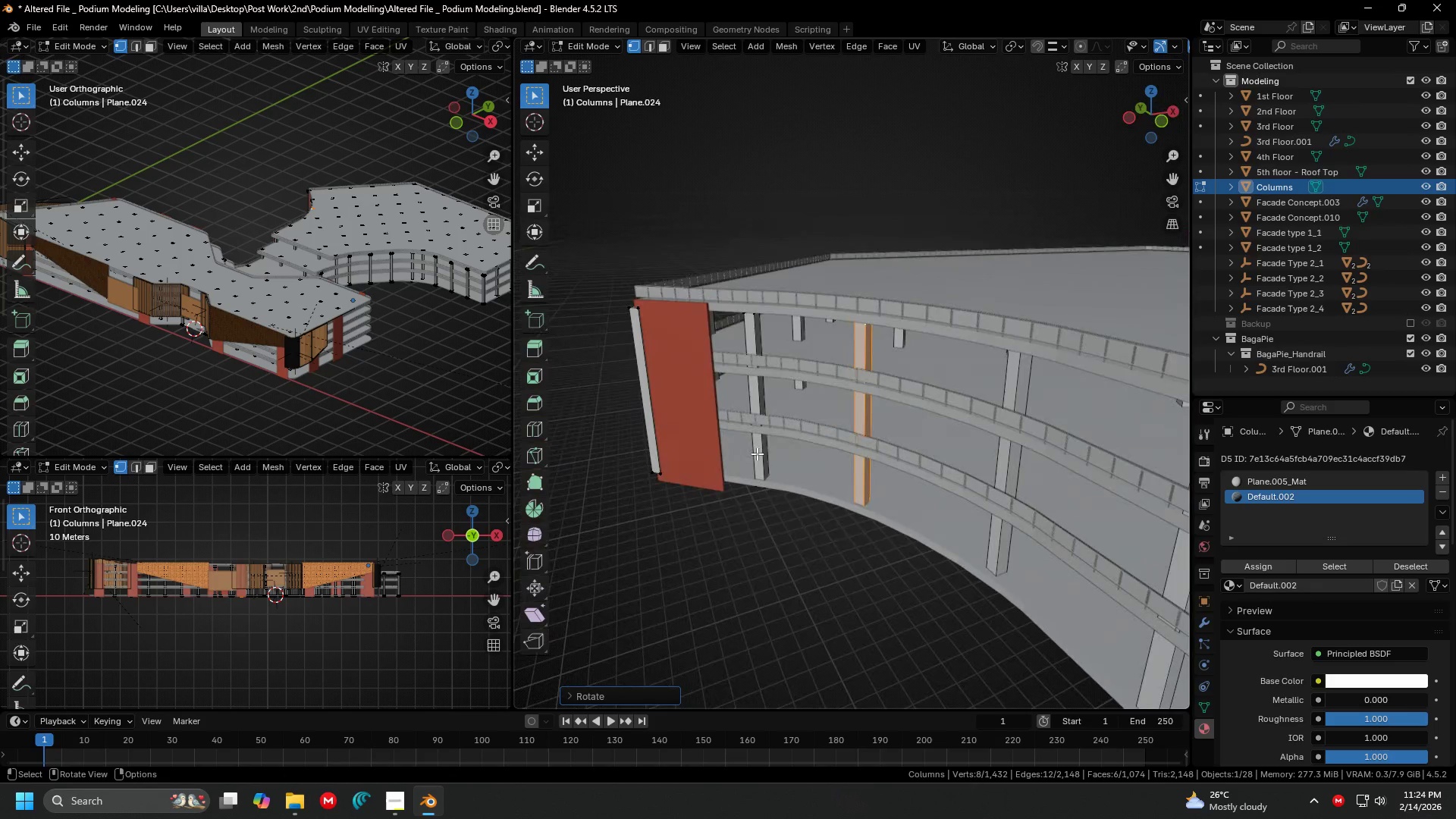 
scroll: coordinate [889, 458], scroll_direction: down, amount: 4.0
 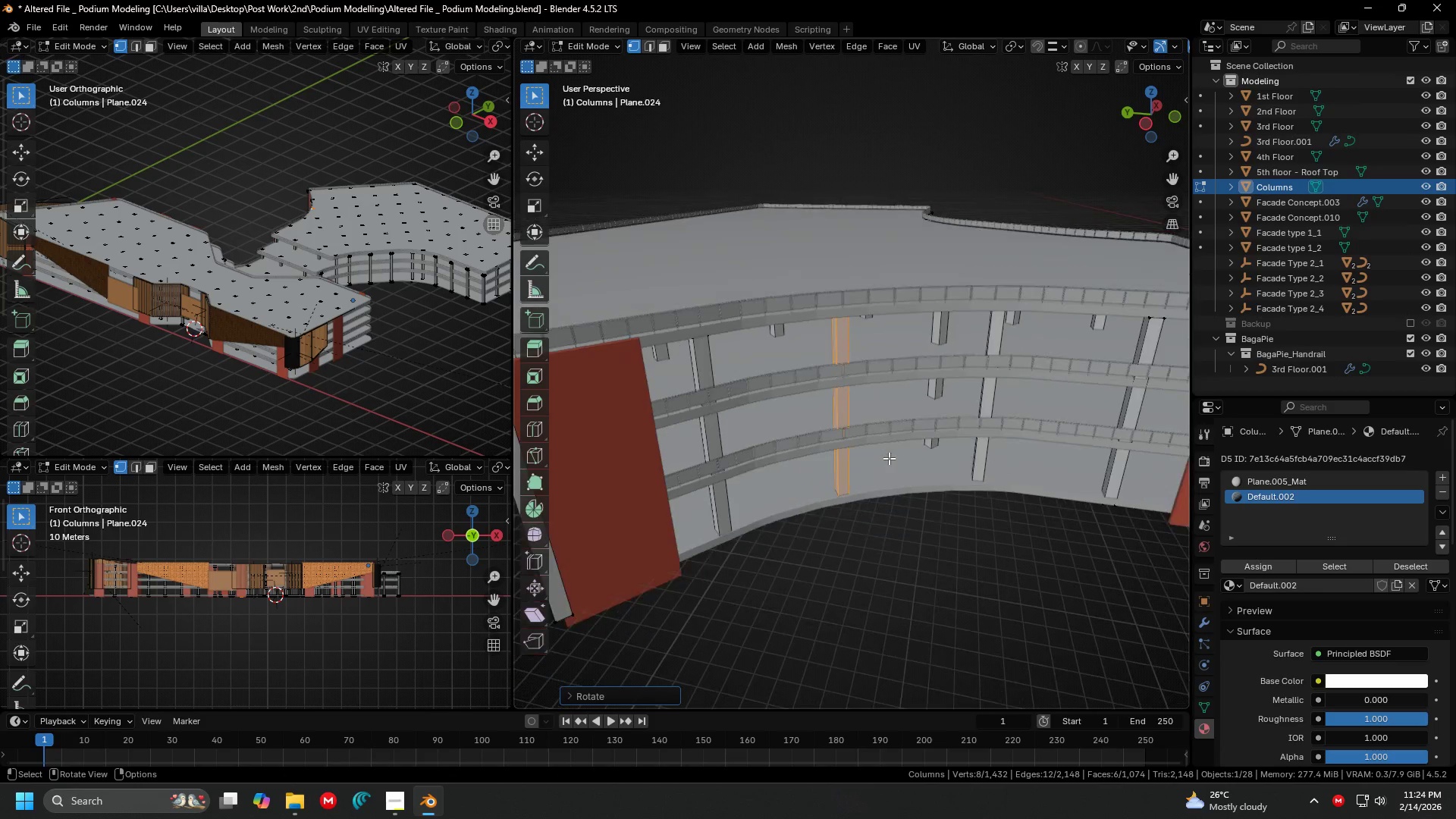 
hold_key(key=ShiftLeft, duration=0.34)
 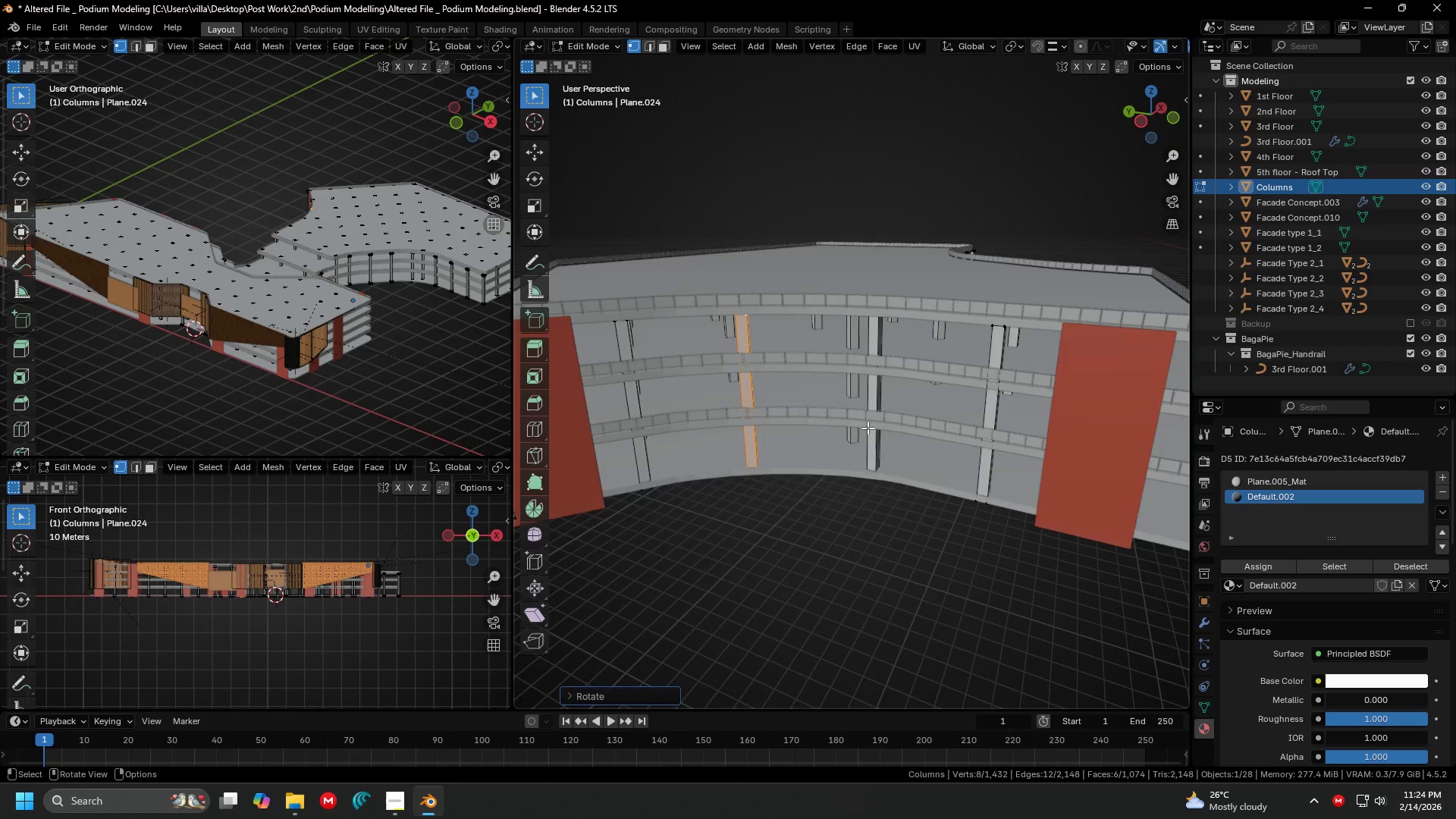 
key(Tab)
 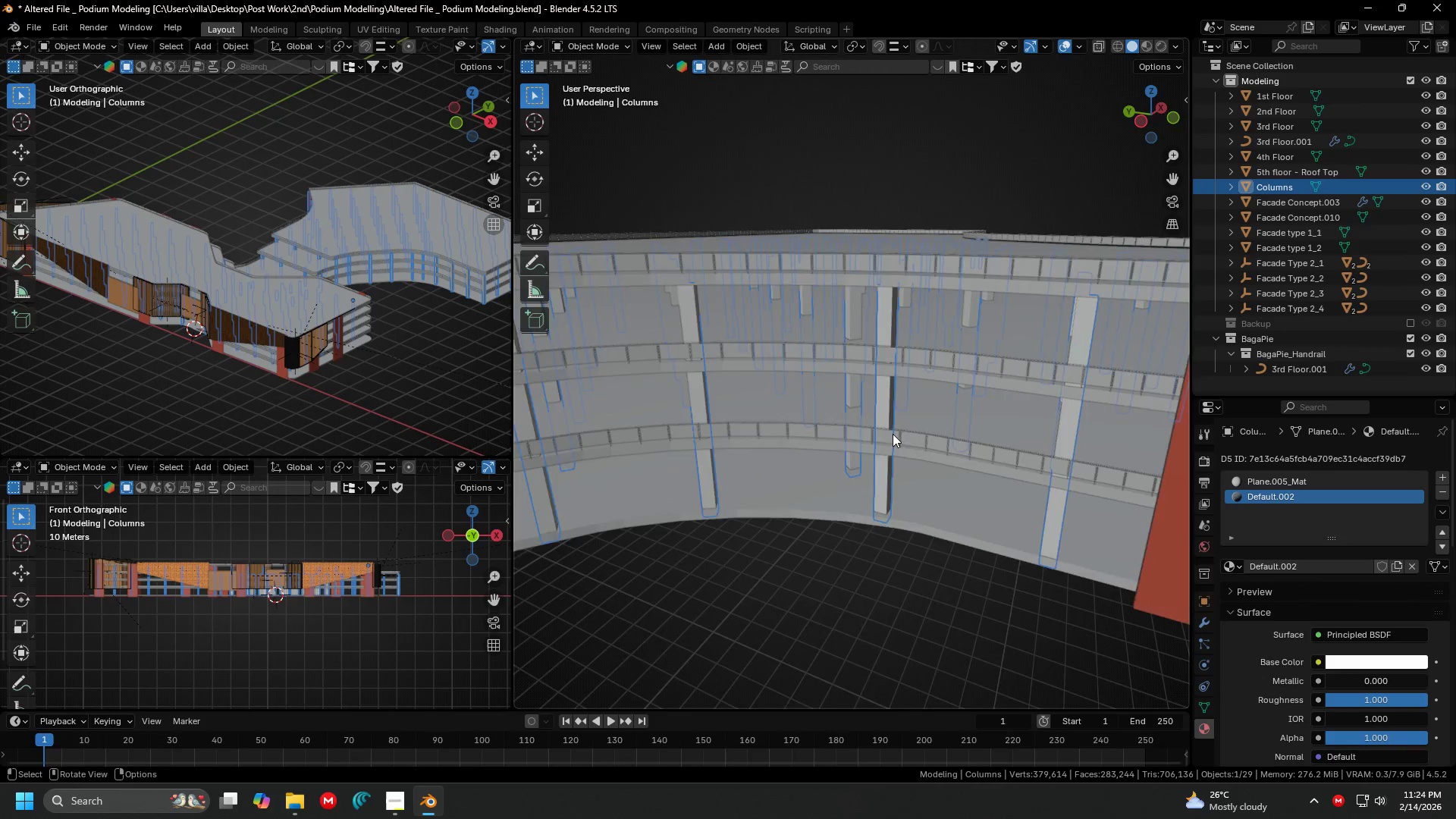 
scroll: coordinate [868, 428], scroll_direction: down, amount: 1.0
 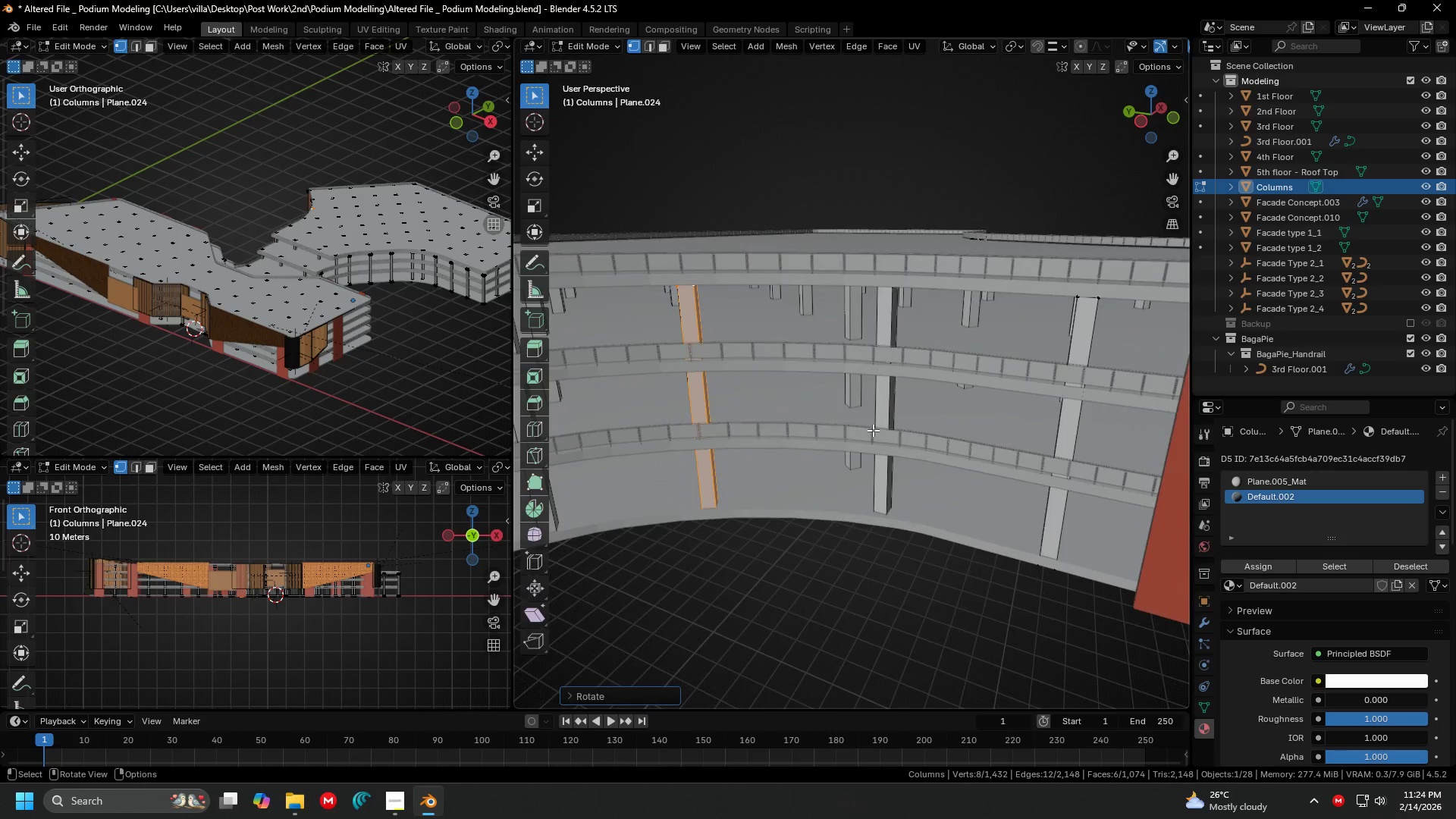 
key(Shift+ShiftLeft)
 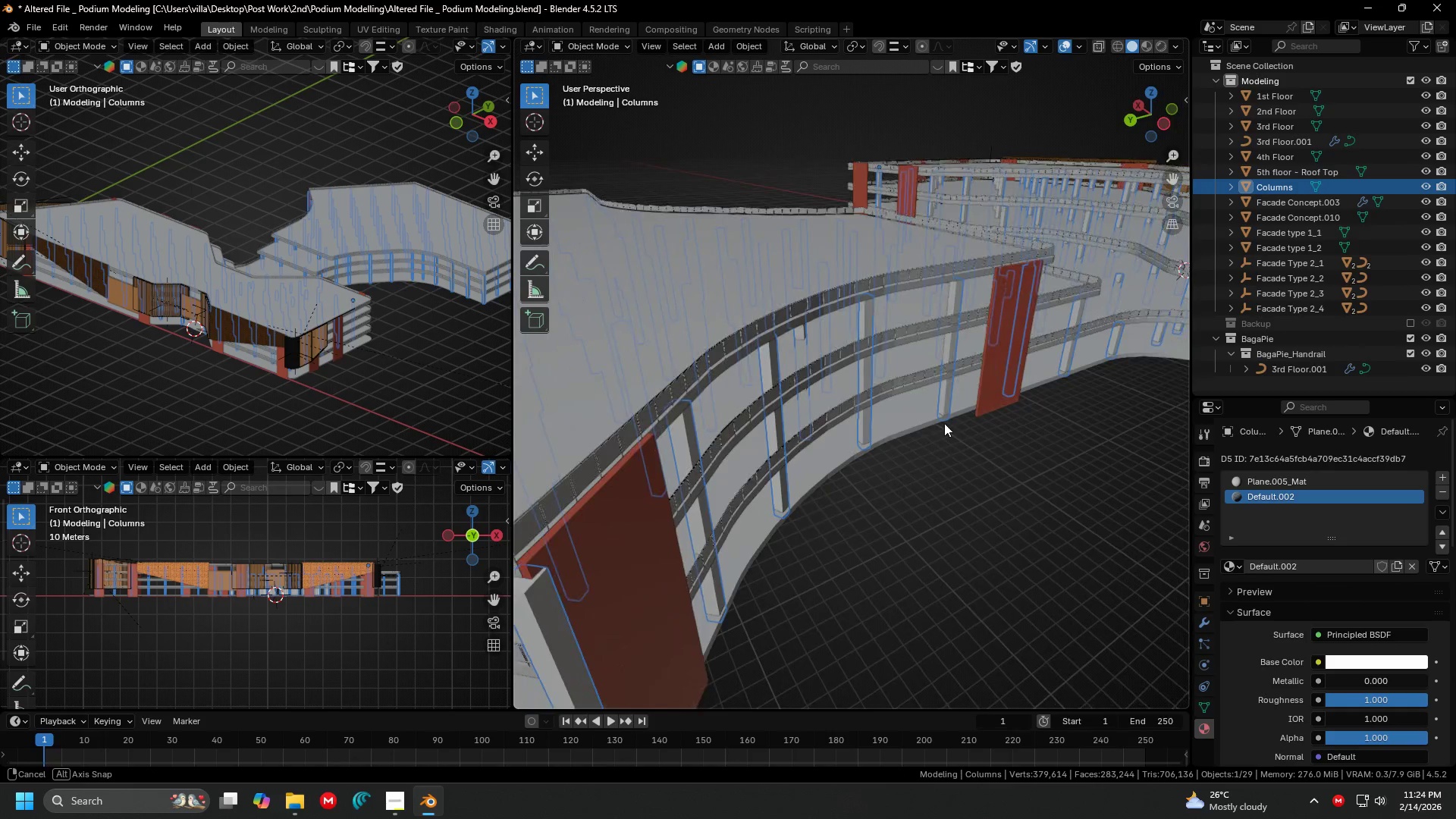 
scroll: coordinate [892, 441], scroll_direction: down, amount: 2.0
 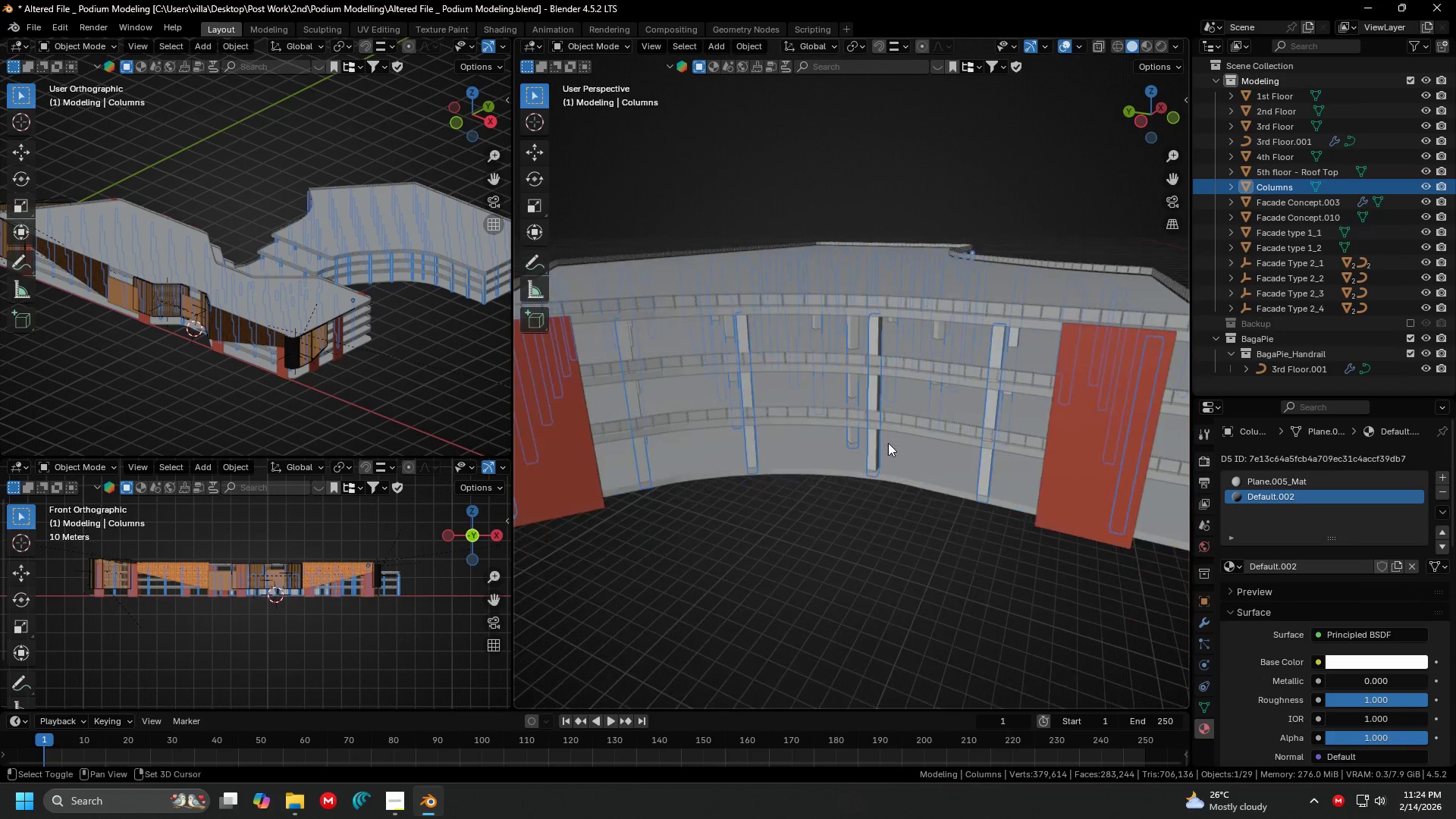 
key(Shift+ShiftLeft)
 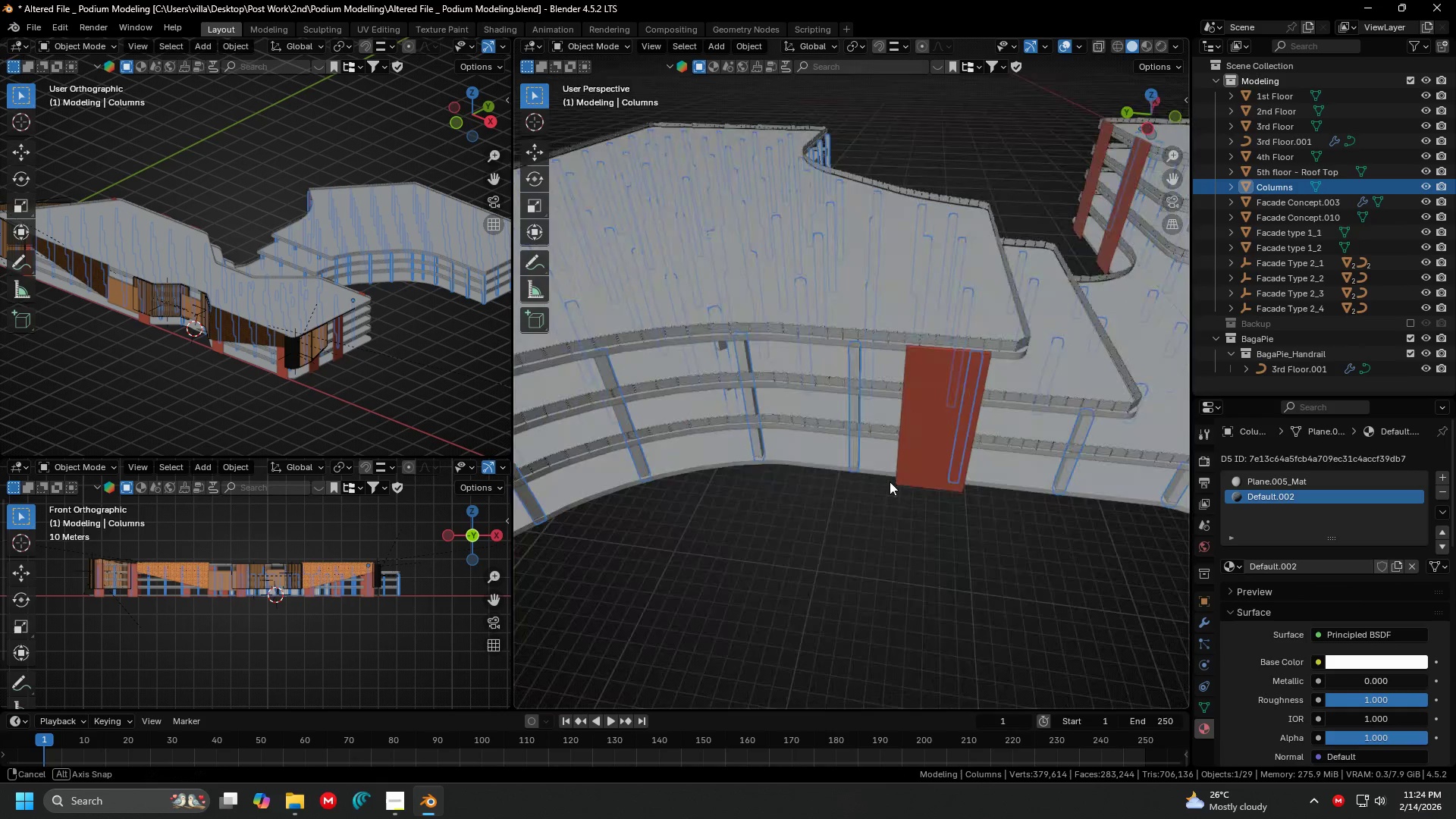 
key(Shift+ShiftLeft)
 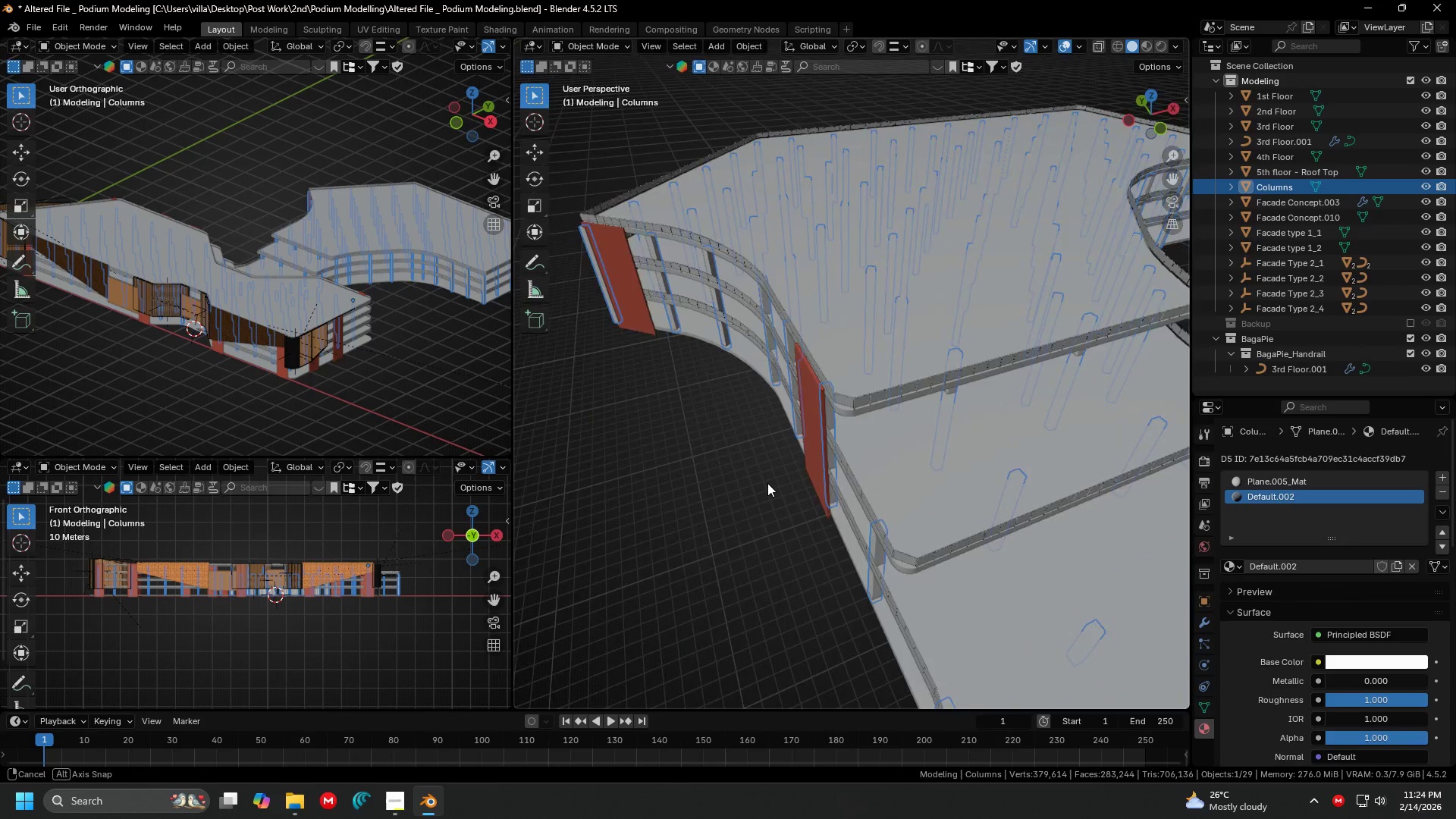 
key(Shift+ShiftLeft)
 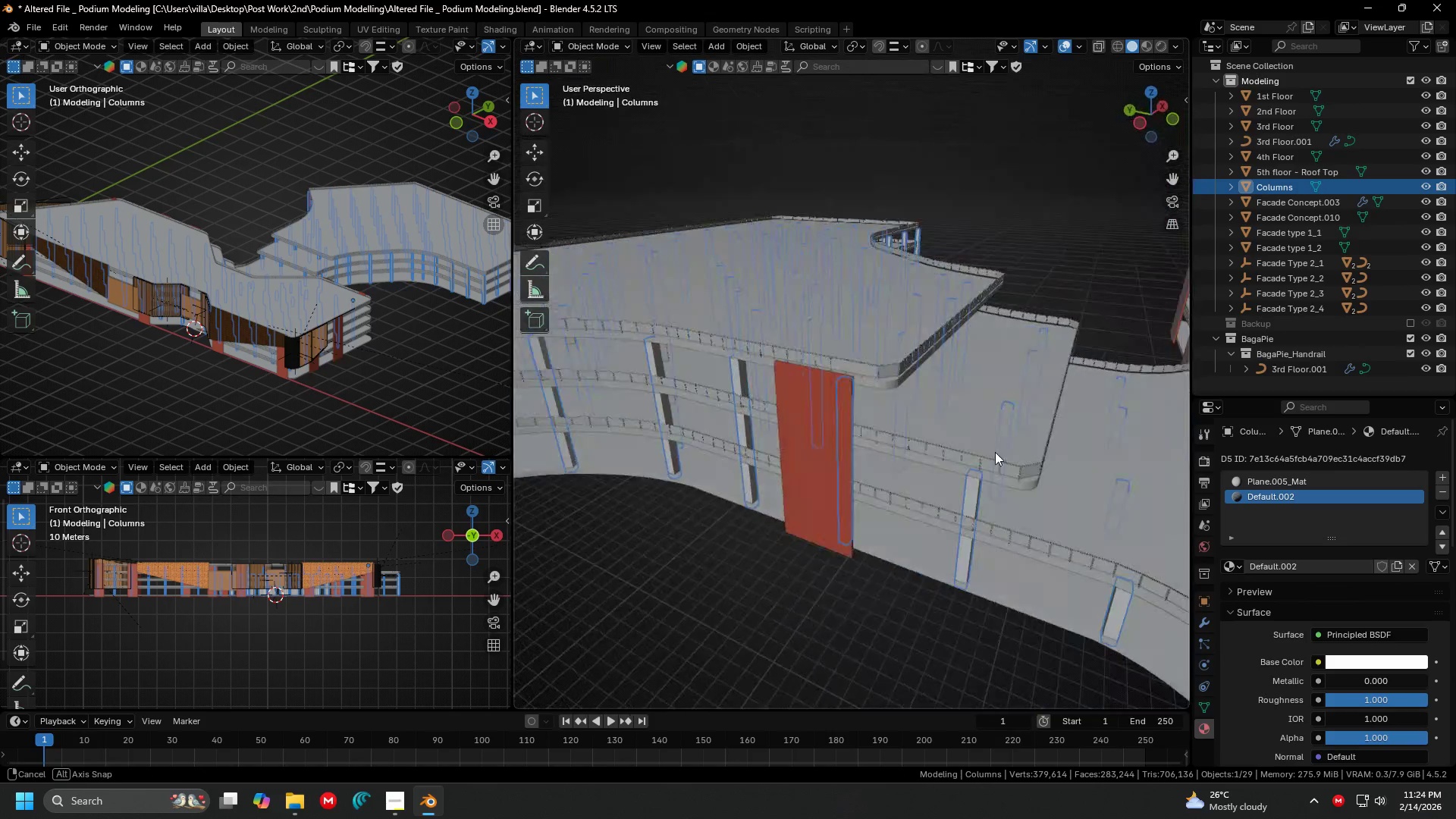 
key(Shift+ShiftLeft)
 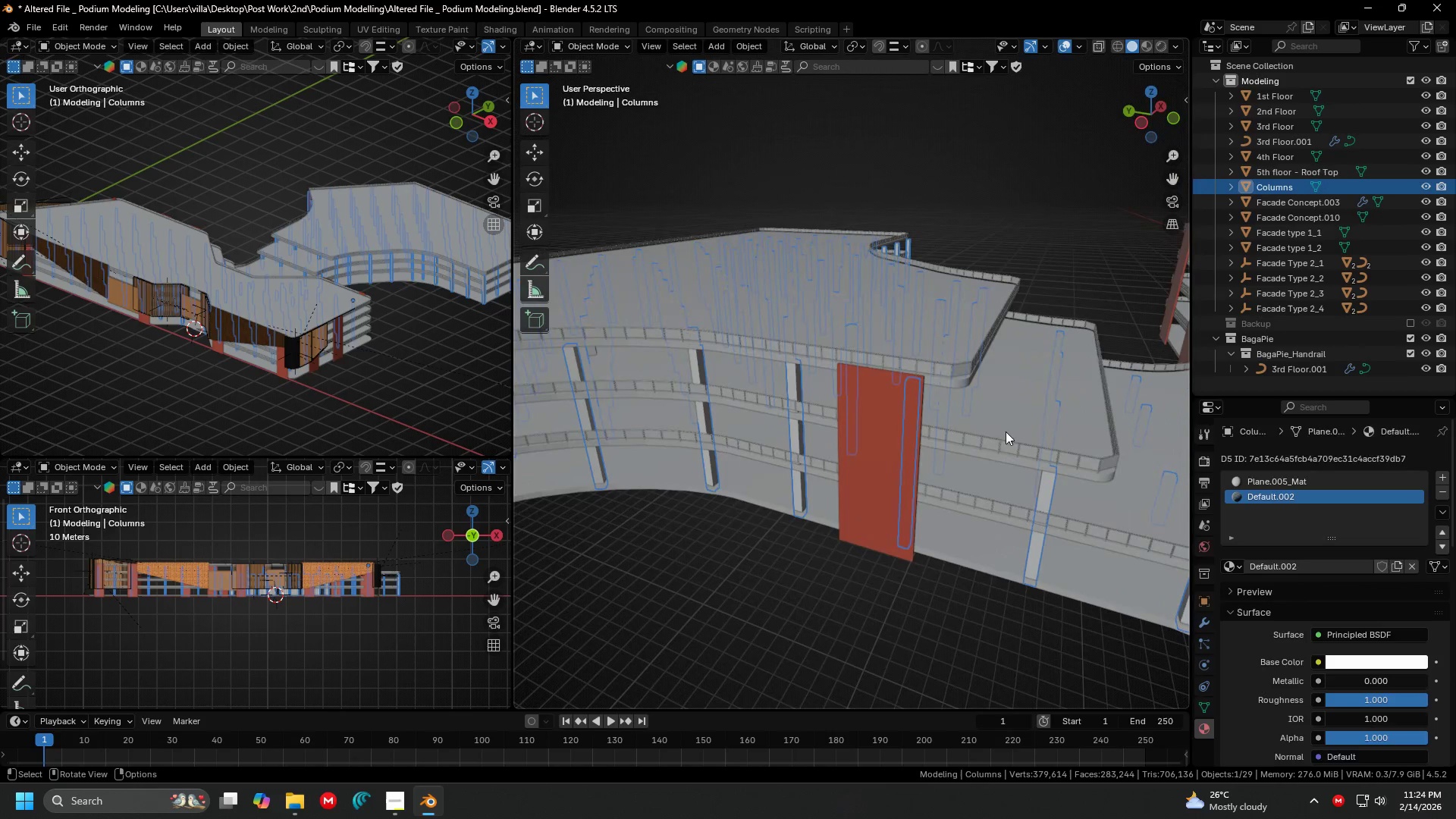 
left_click([889, 419])
 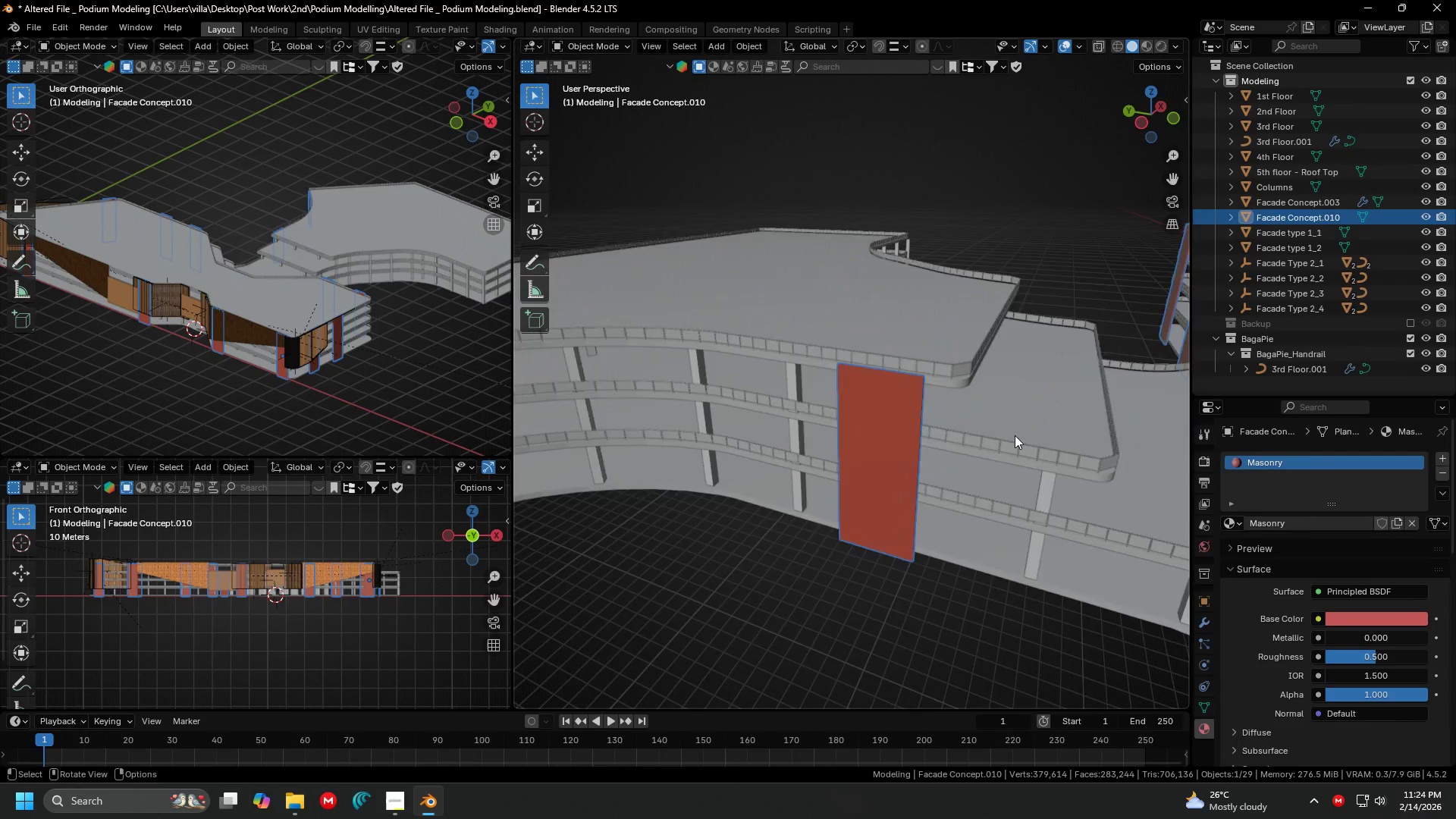 
scroll: coordinate [1008, 440], scroll_direction: down, amount: 1.0
 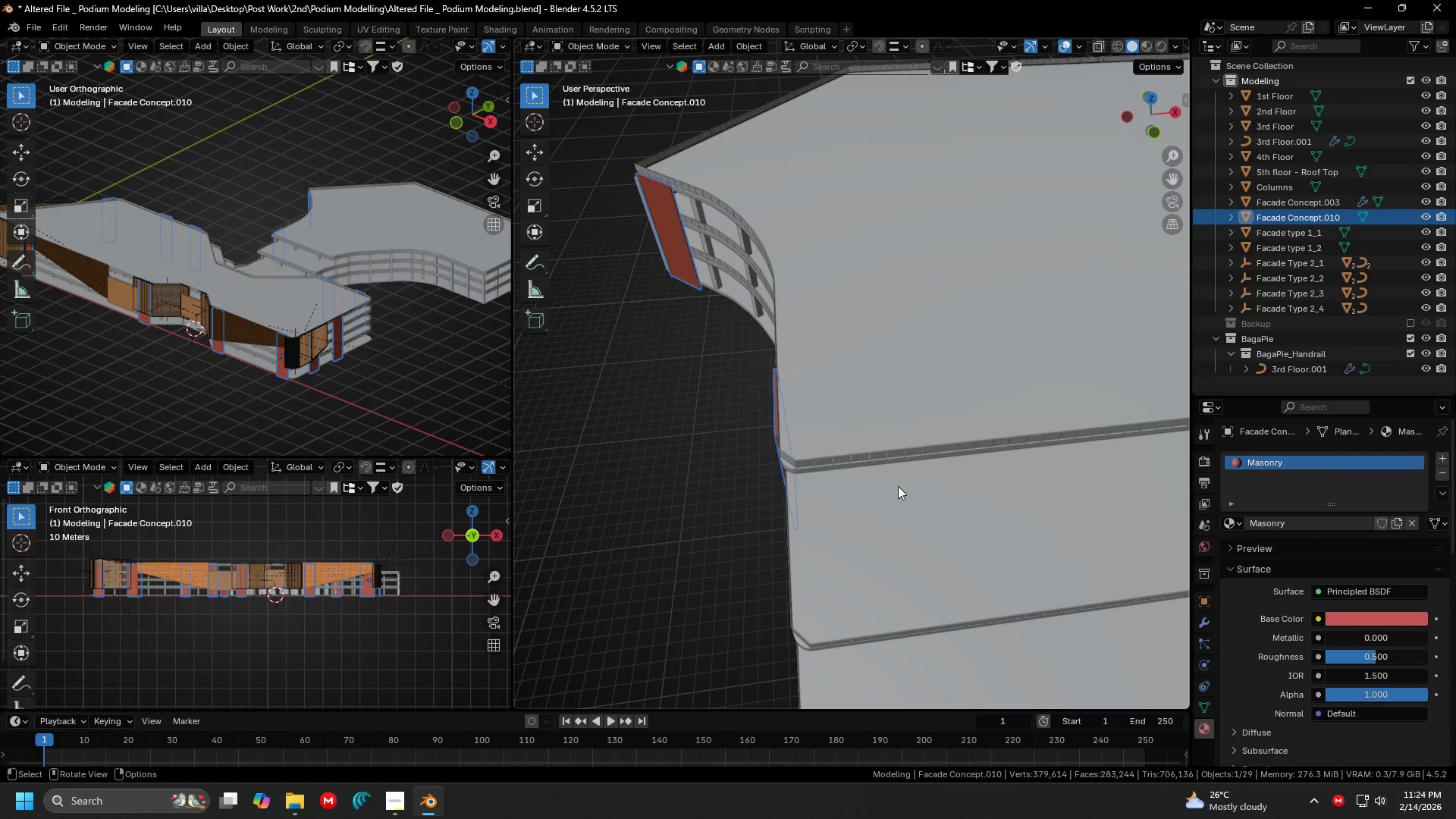 
key(Tab)
 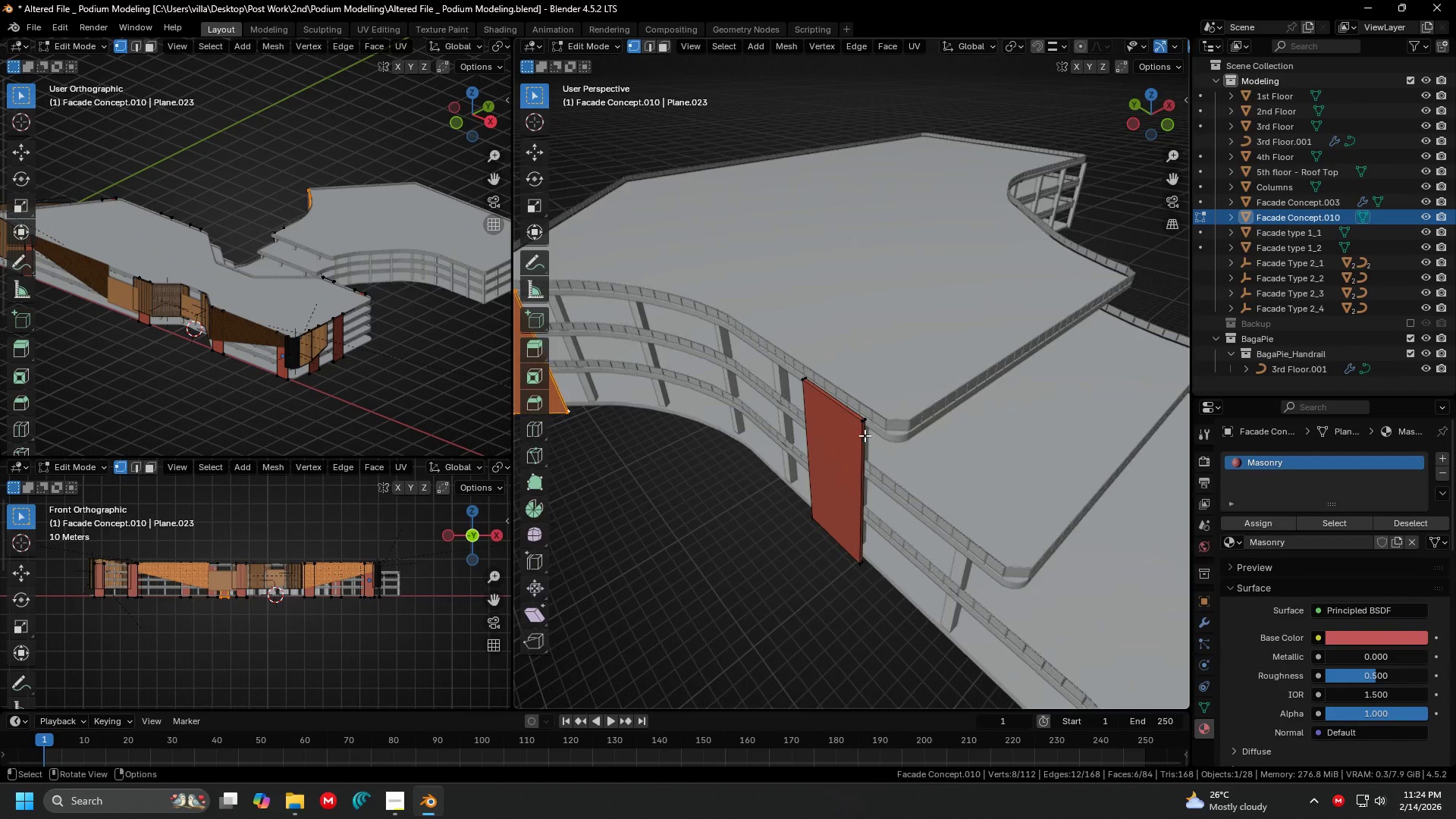 
left_click([858, 424])
 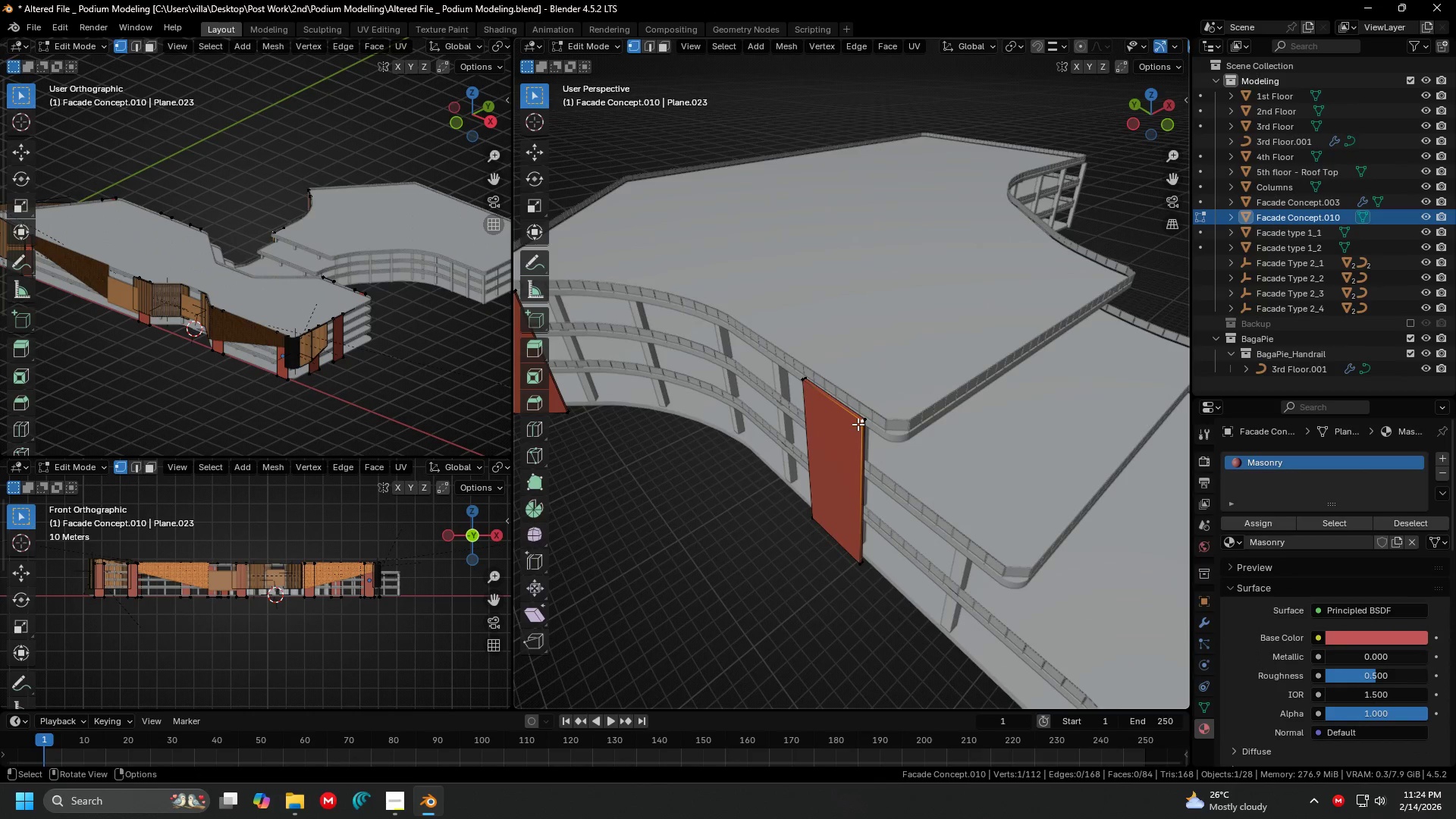 
key(L)
 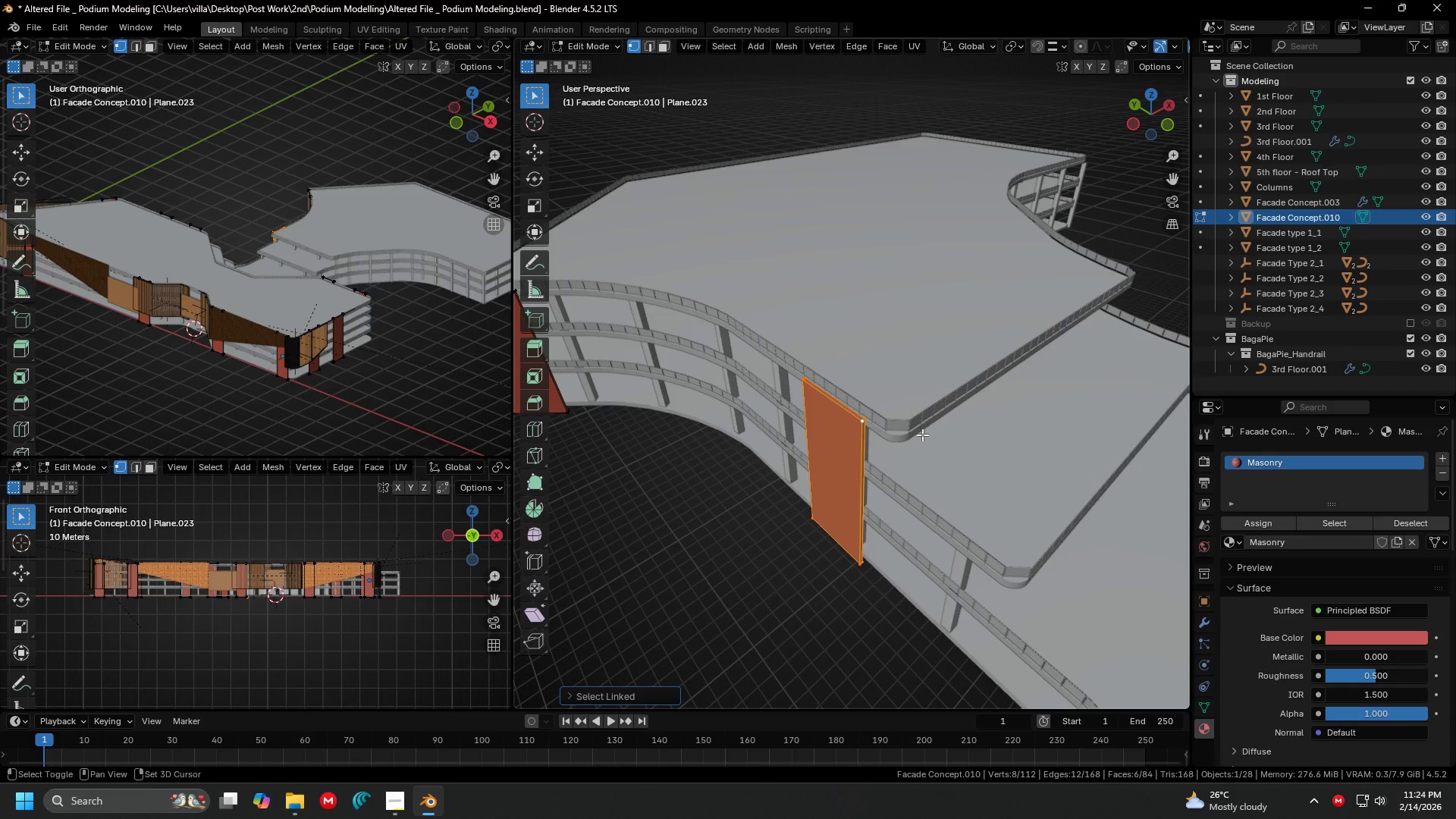 
hold_key(key=ShiftLeft, duration=0.31)
 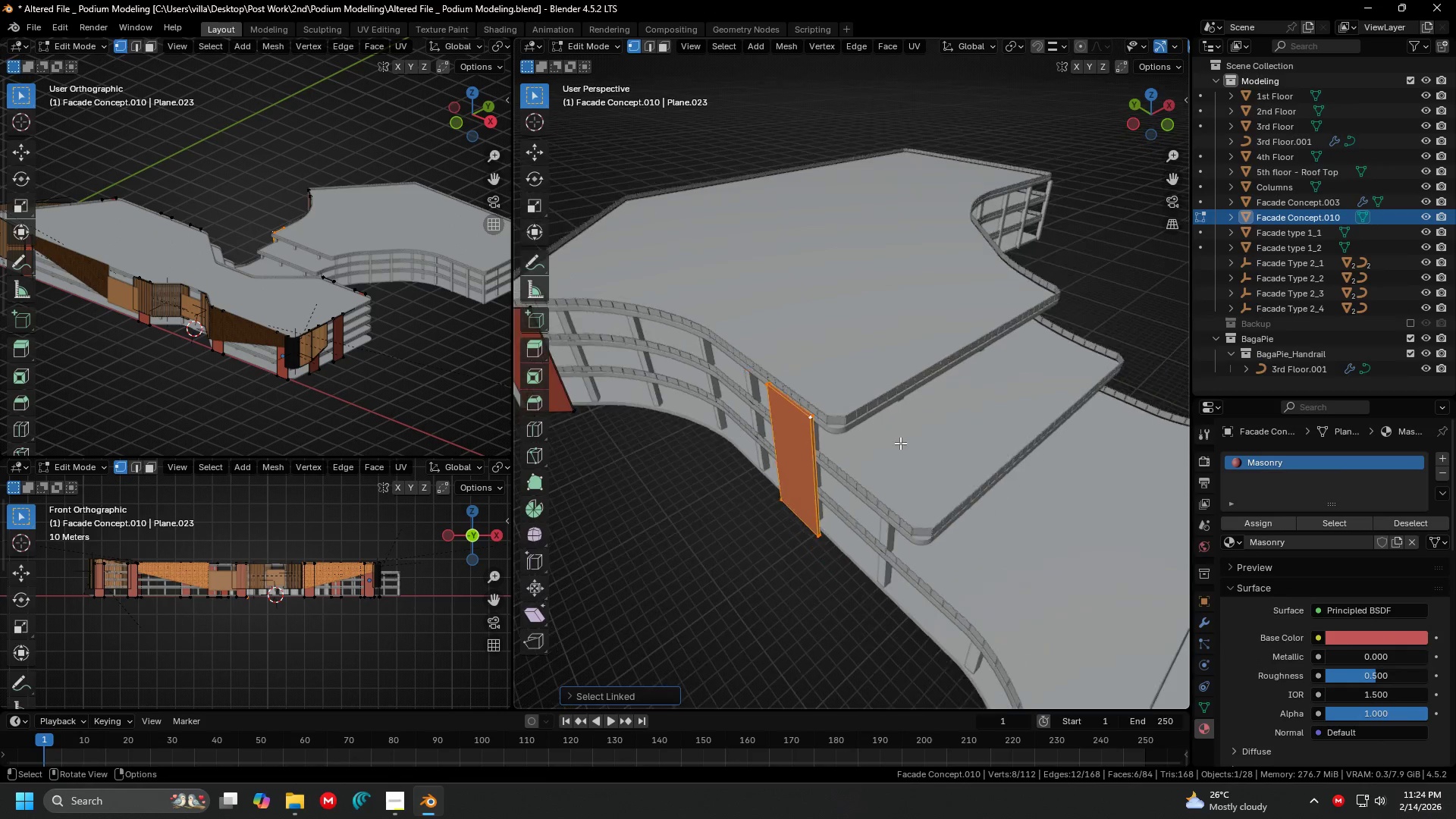 
key(Shift+ShiftLeft)
 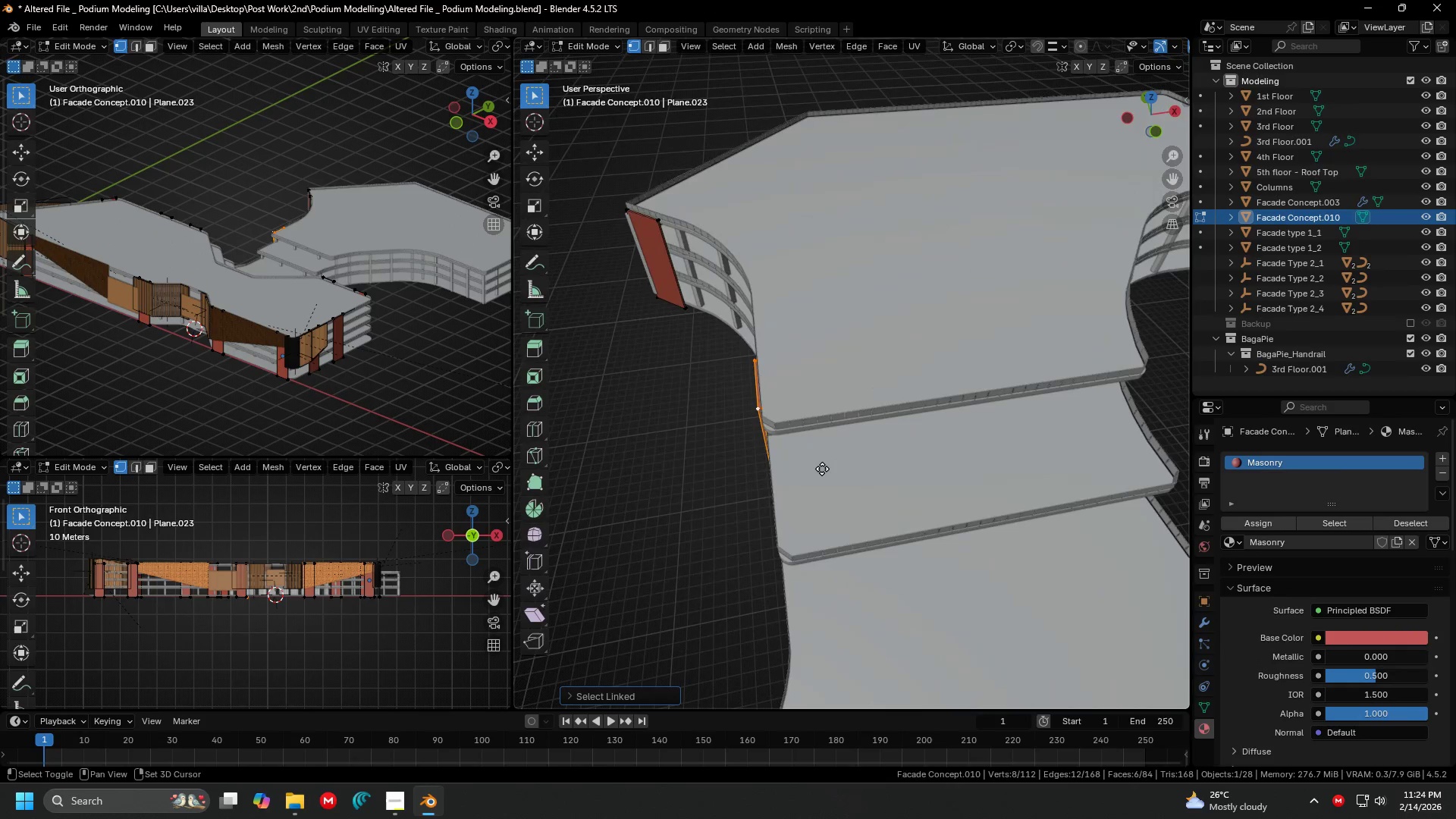 
scroll: coordinate [902, 442], scroll_direction: down, amount: 1.0
 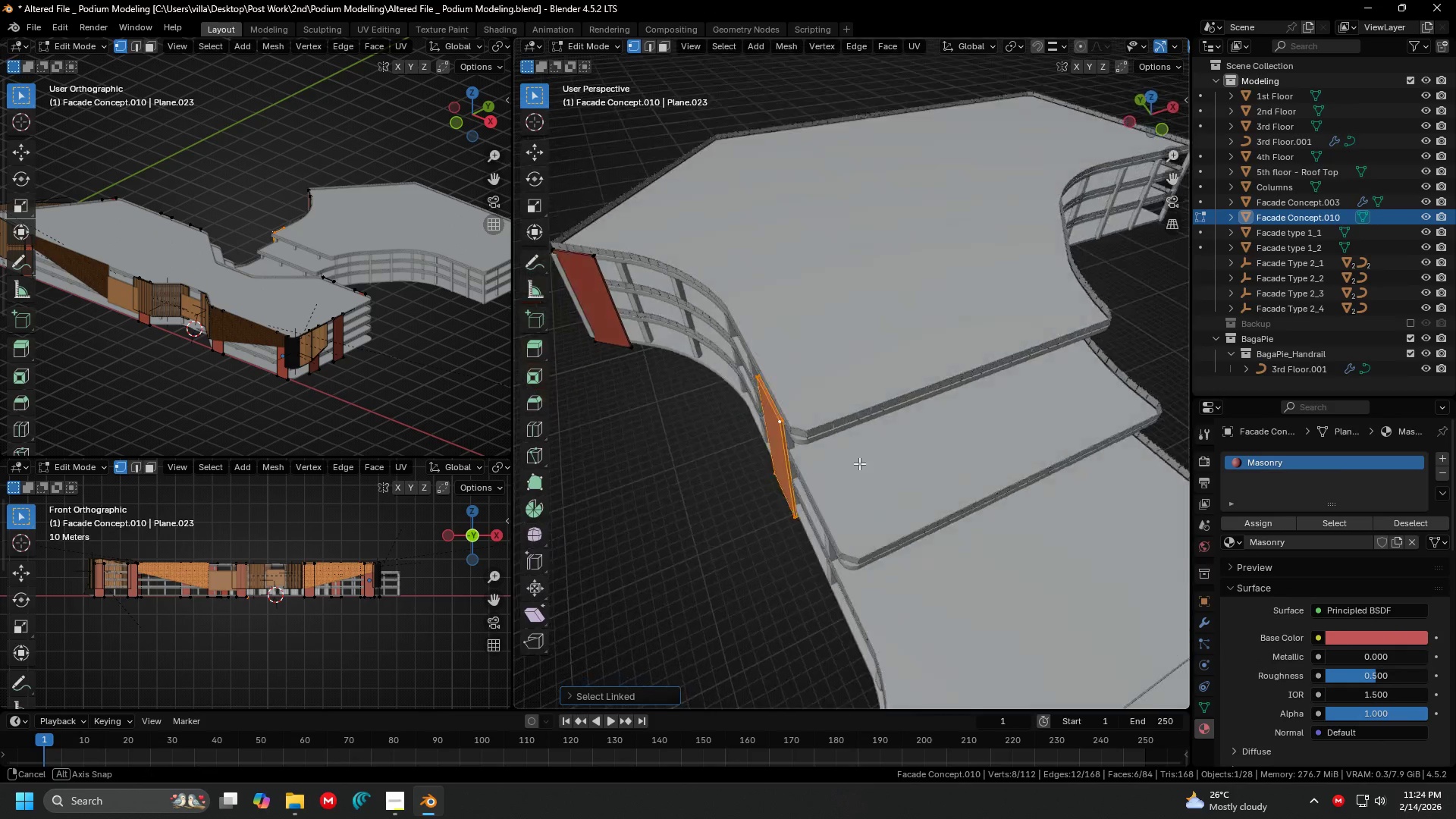 
key(Shift+D)
 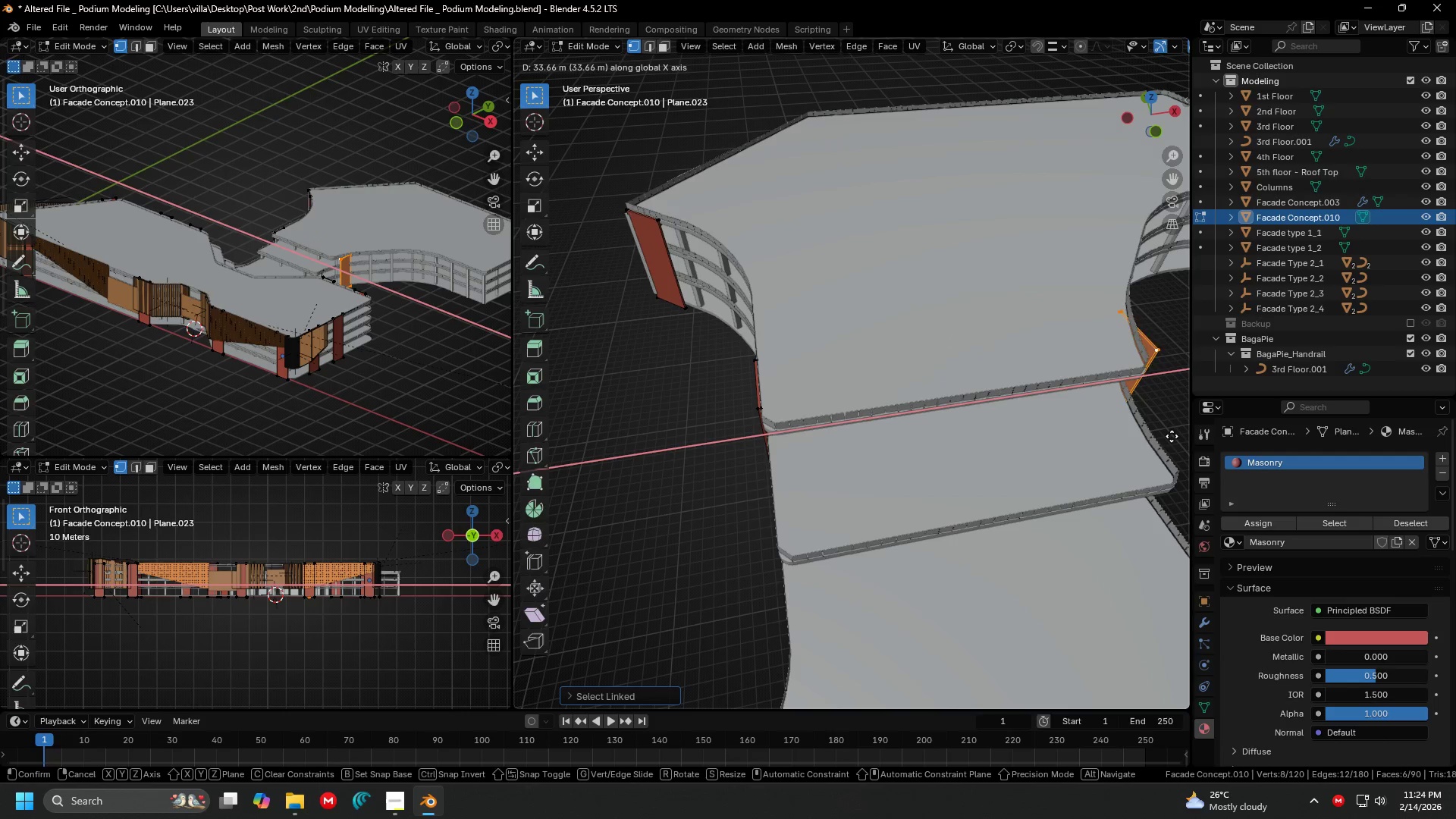 
left_click([1172, 436])
 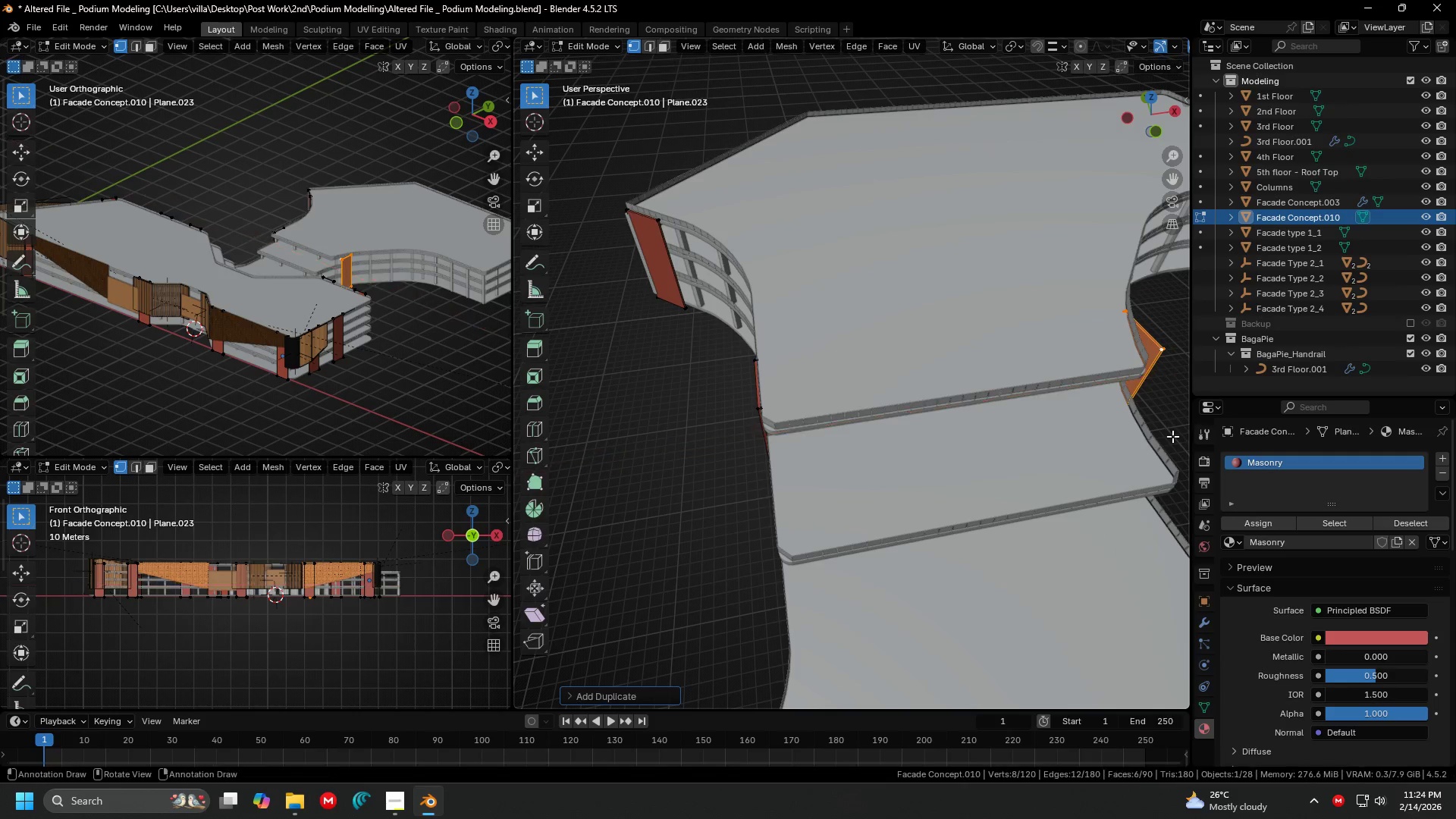 
key(Shift+ShiftLeft)
 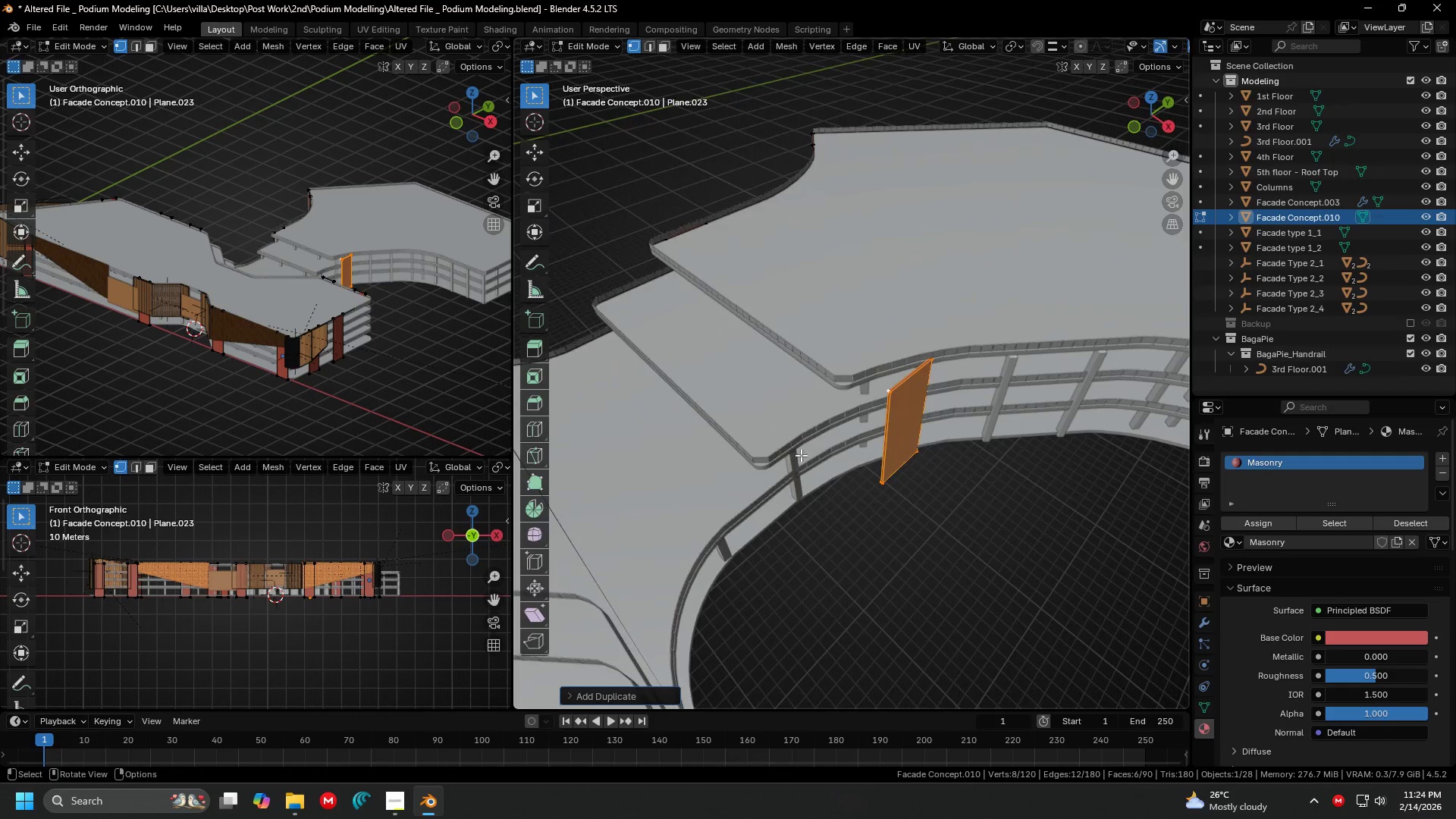 
key(Shift+ShiftLeft)
 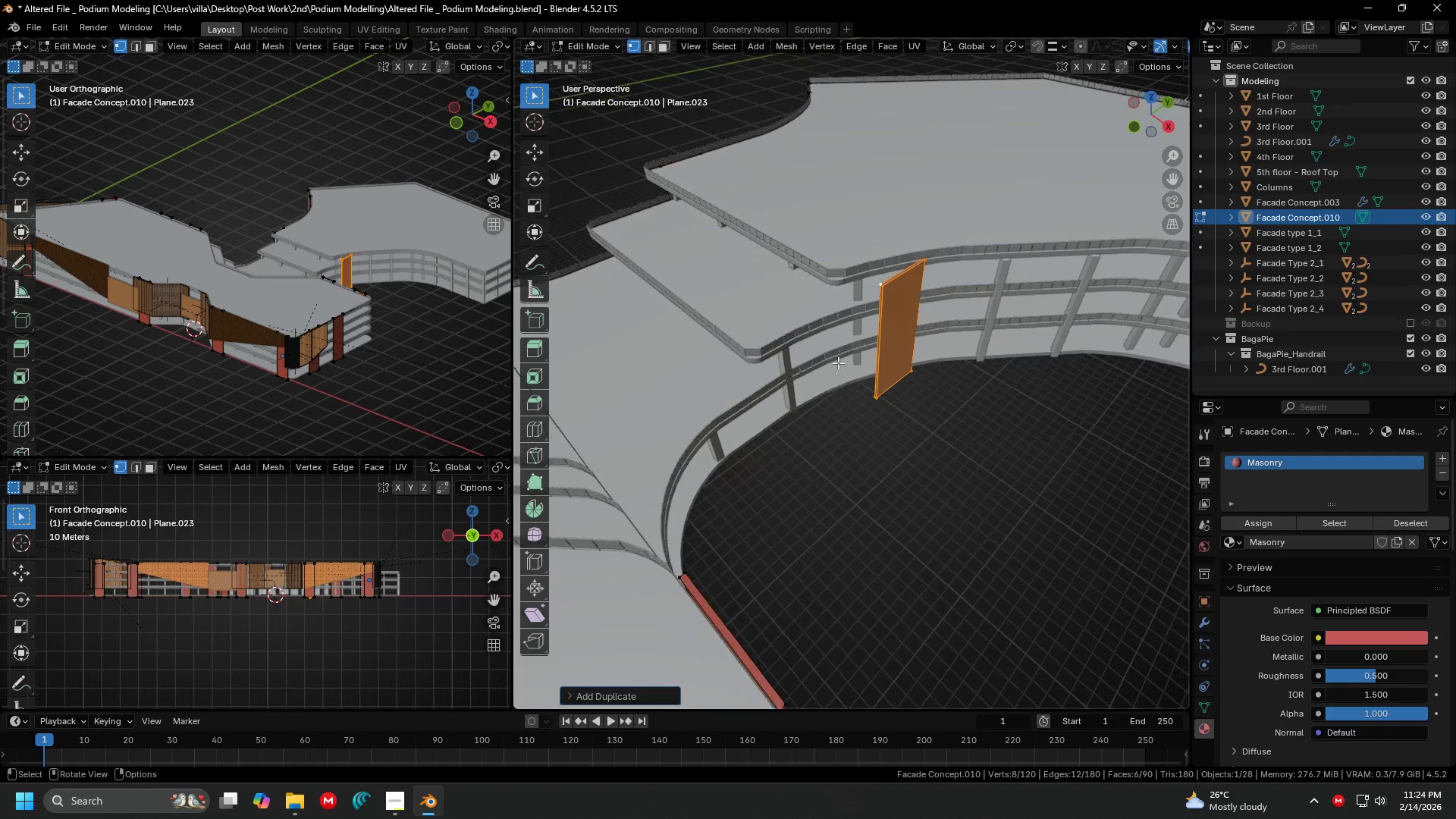 
scroll: coordinate [828, 361], scroll_direction: down, amount: 2.0
 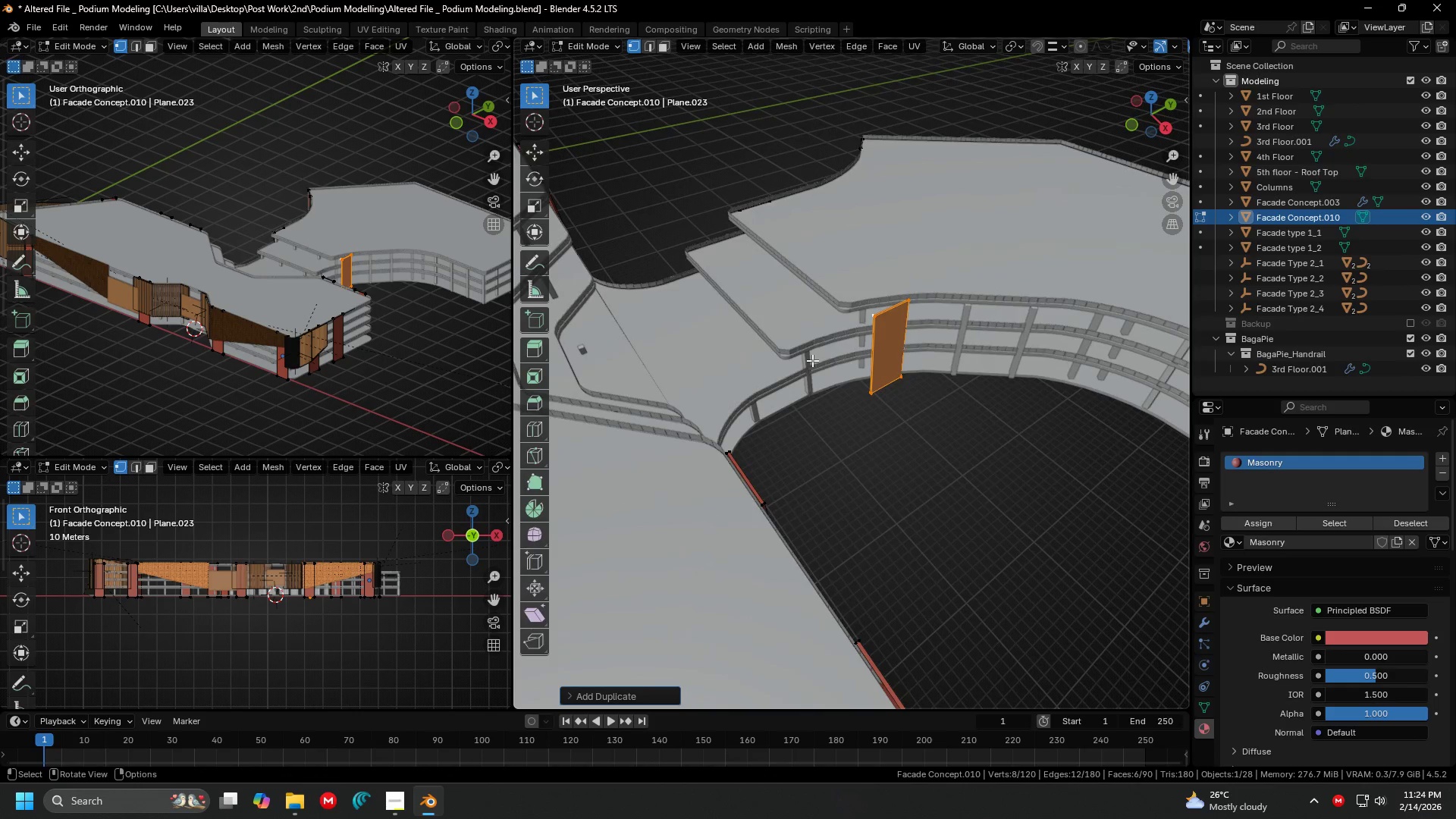 
hold_key(key=ShiftLeft, duration=0.31)
 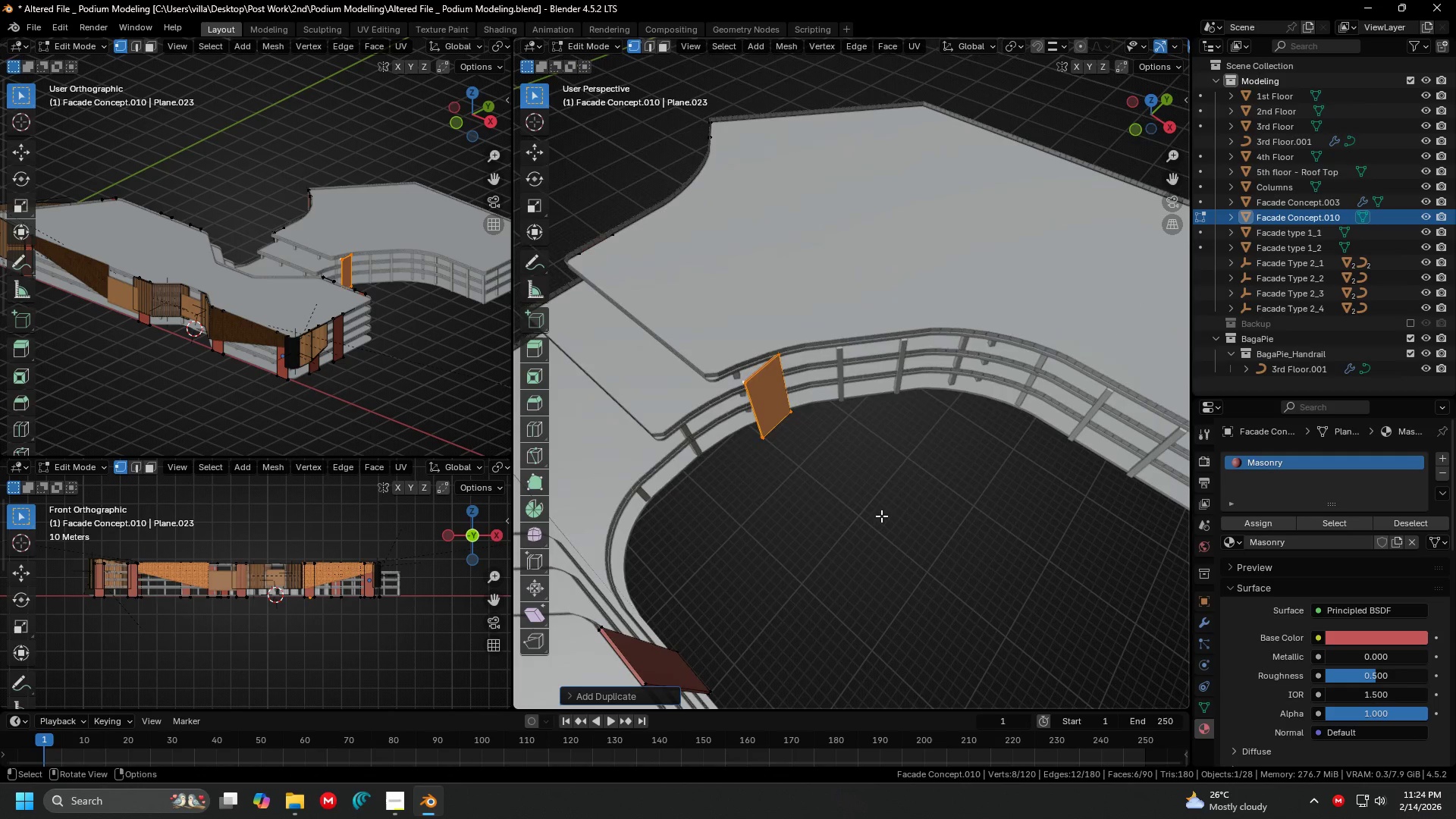 
key(7)
 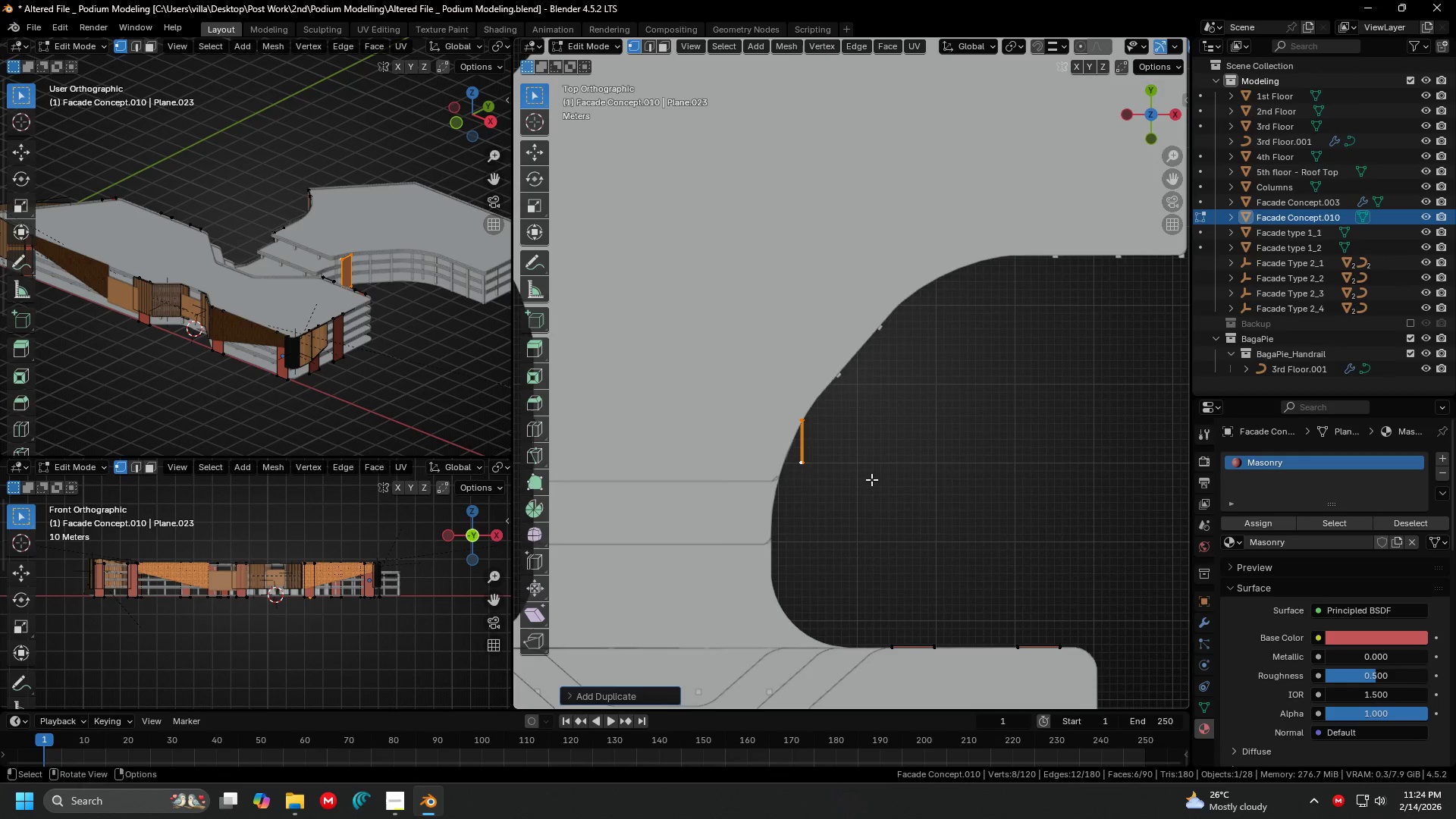 
key(Shift+ShiftLeft)
 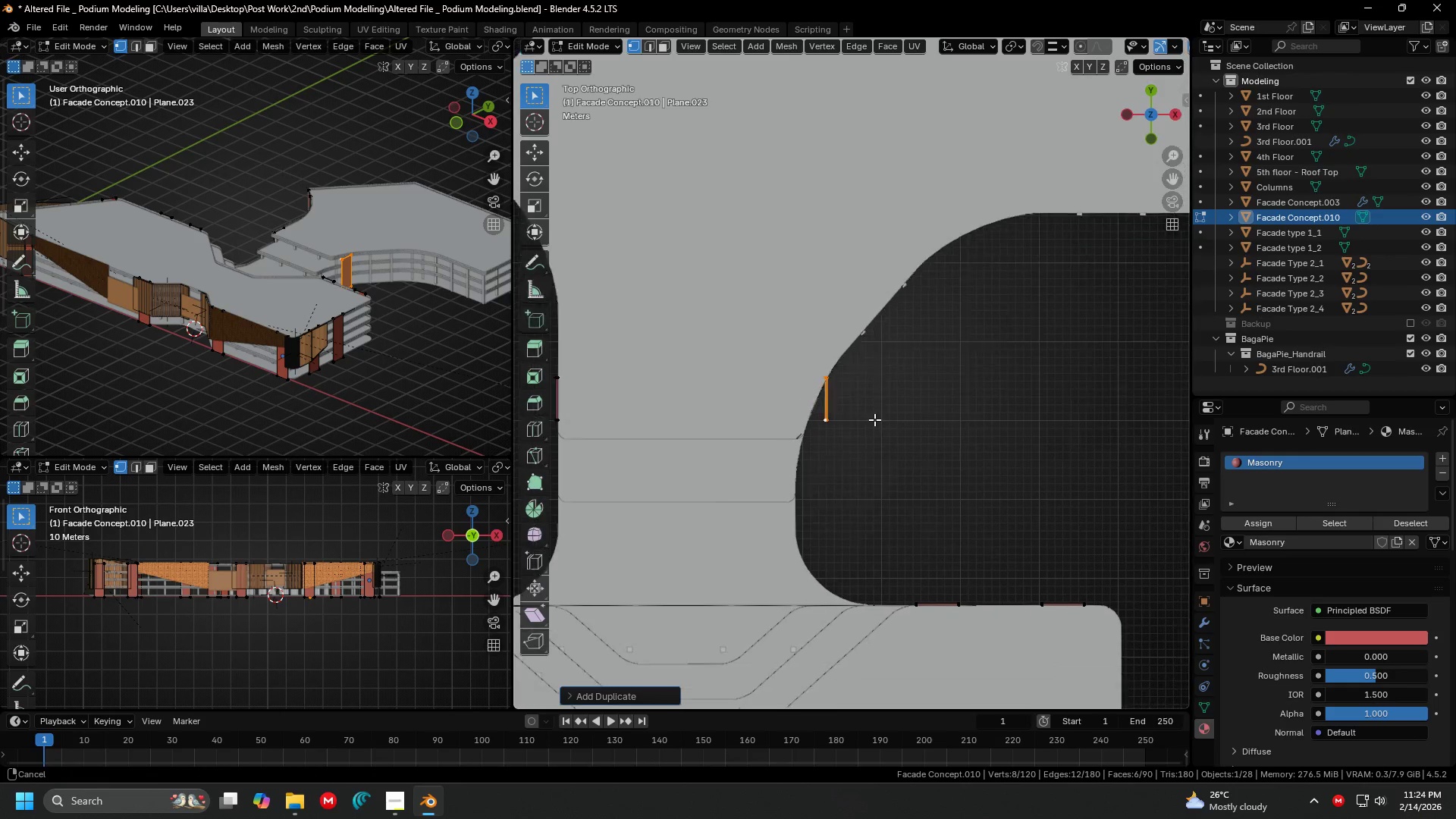 
scroll: coordinate [883, 415], scroll_direction: up, amount: 4.0
 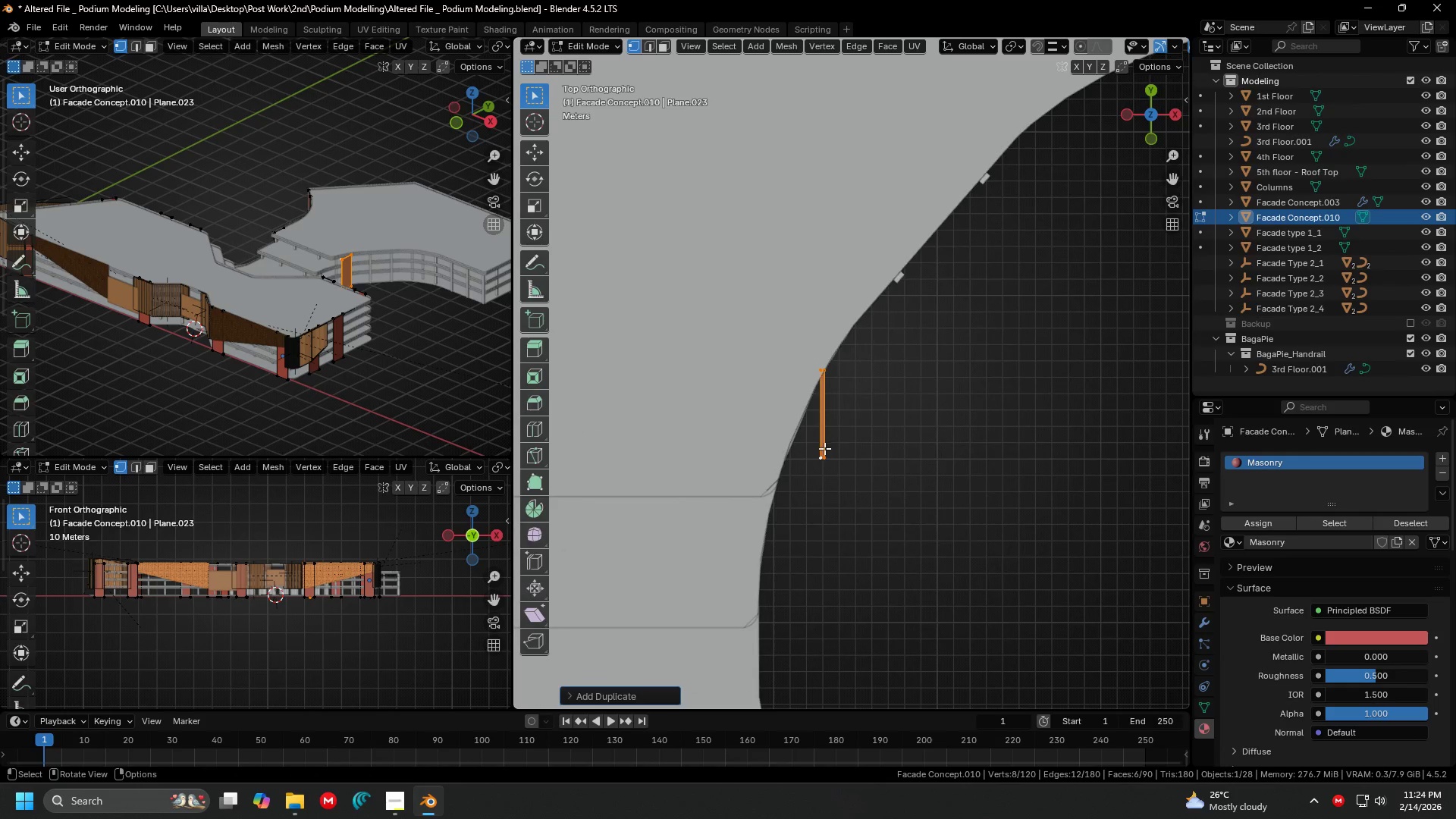 
key(G)
 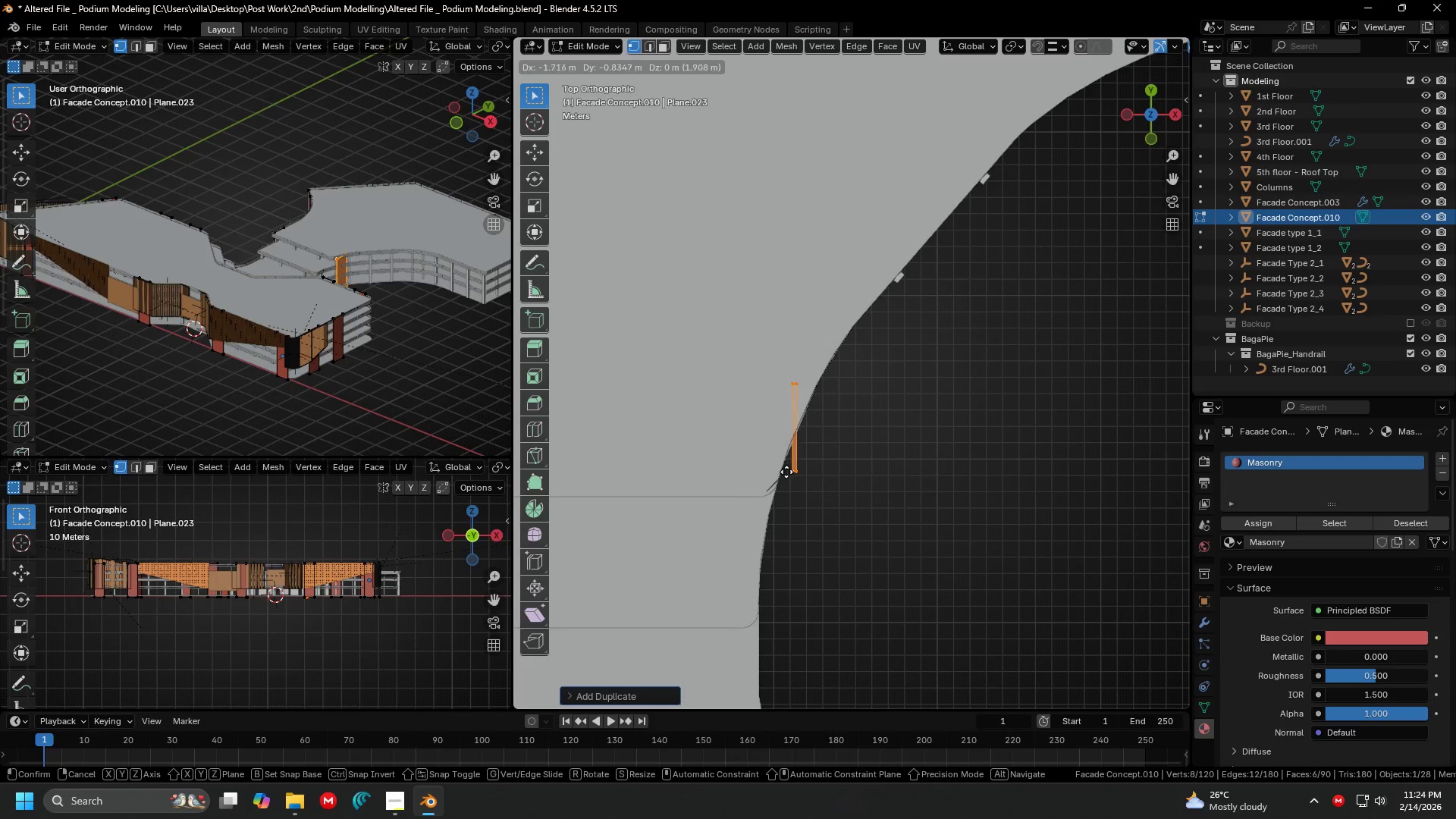 
left_click([786, 472])
 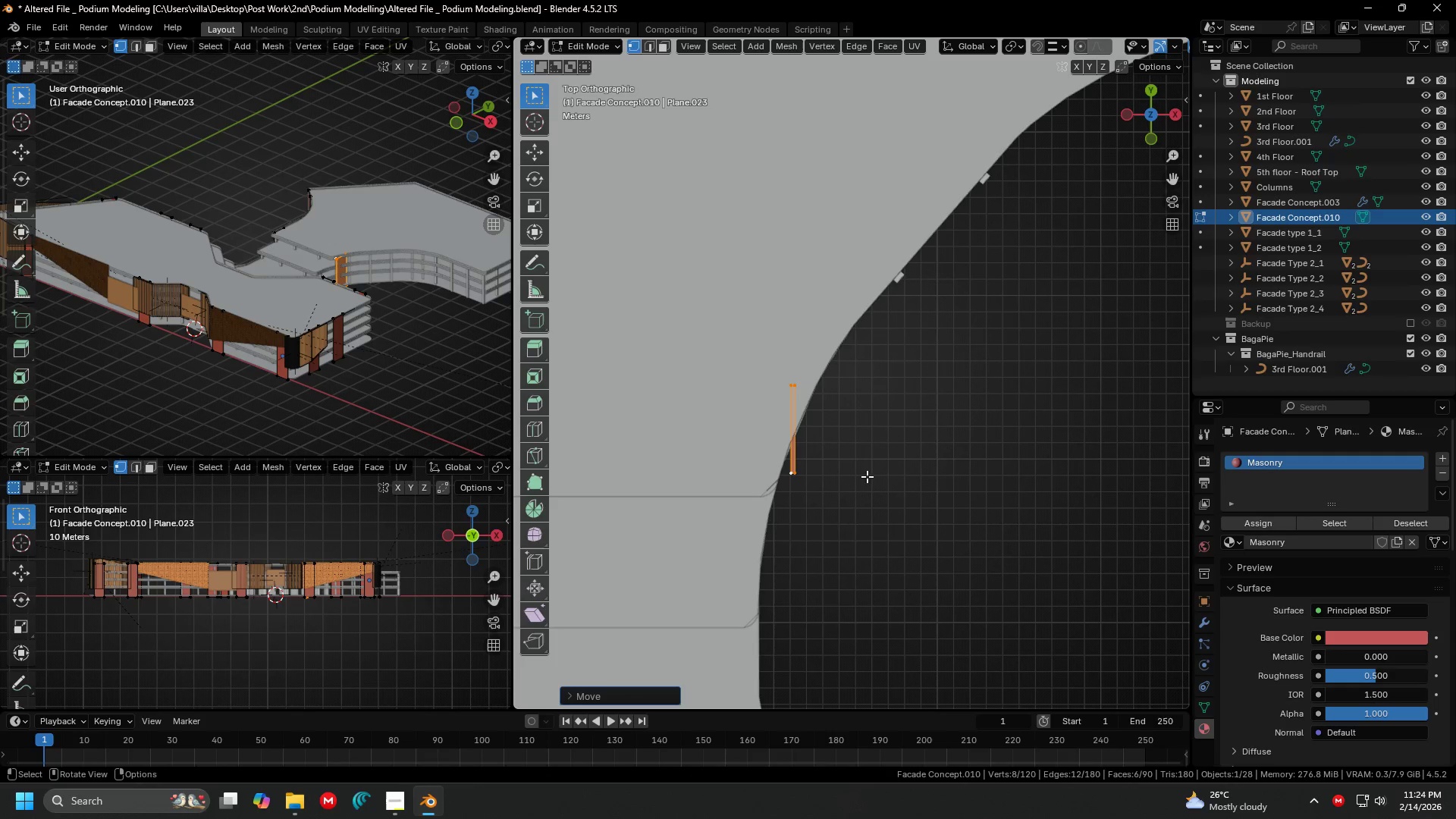 
type(rz)
 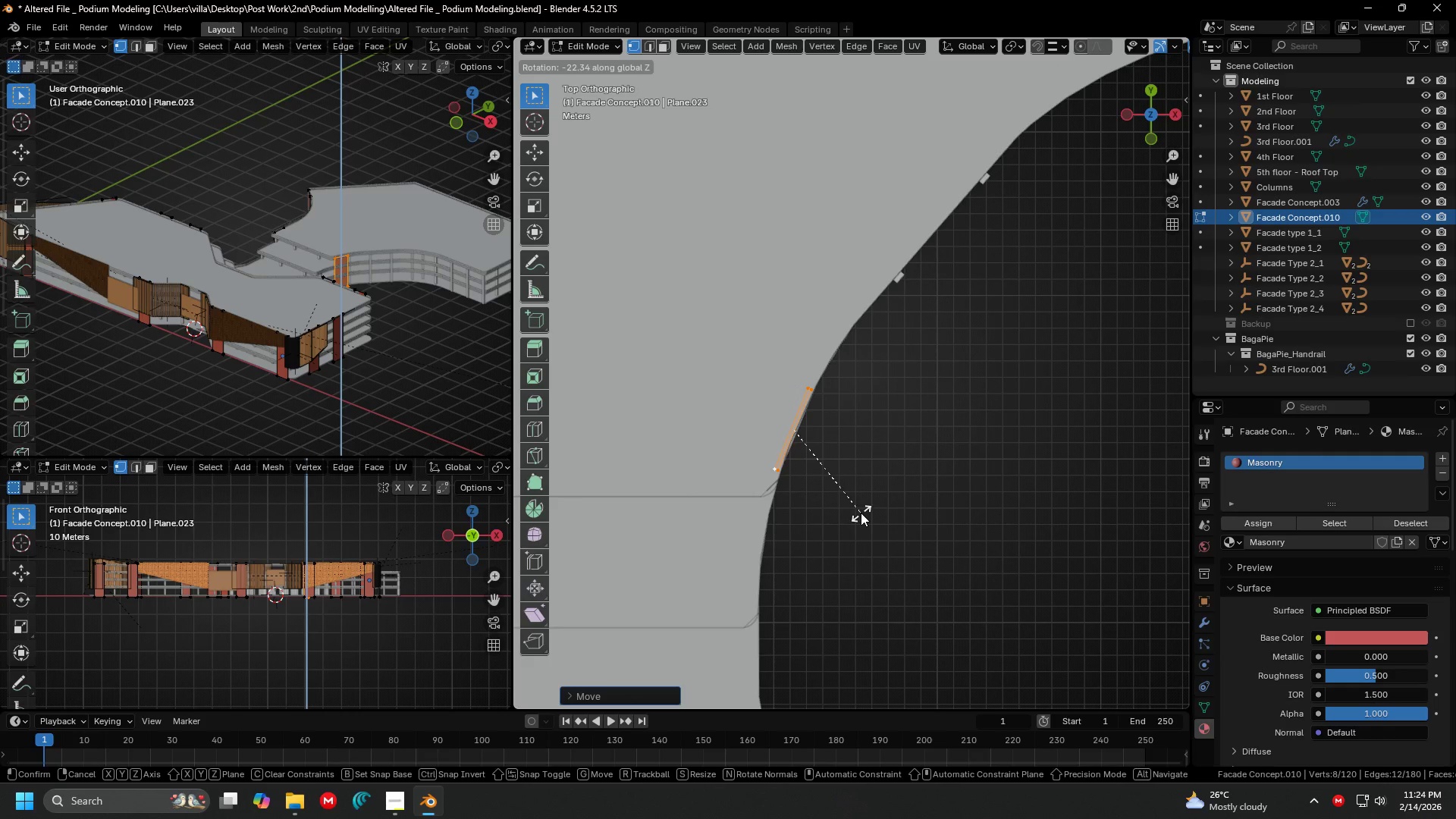 
left_click([861, 513])
 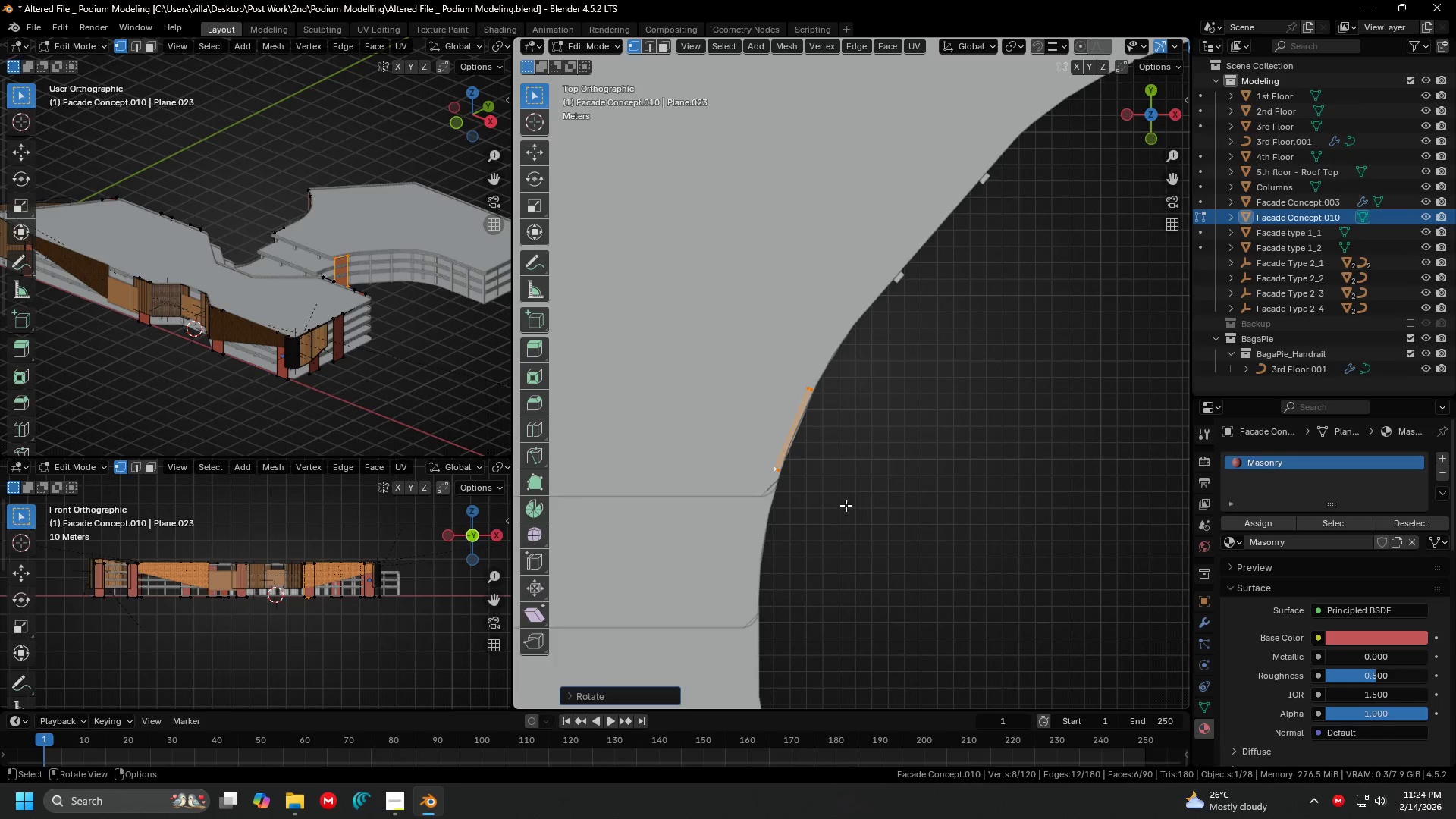 
key(Shift+ShiftLeft)
 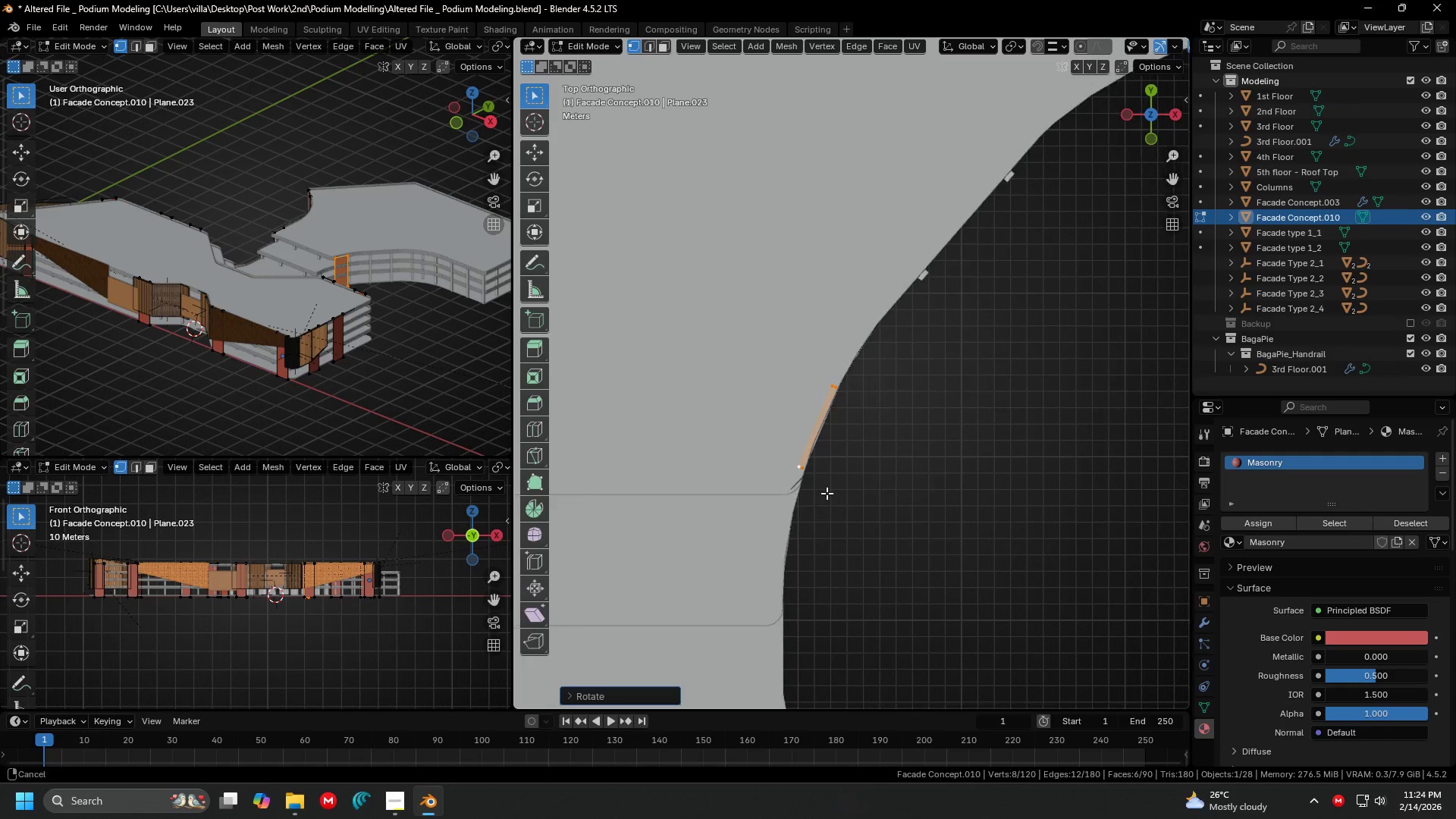 
key(G)
 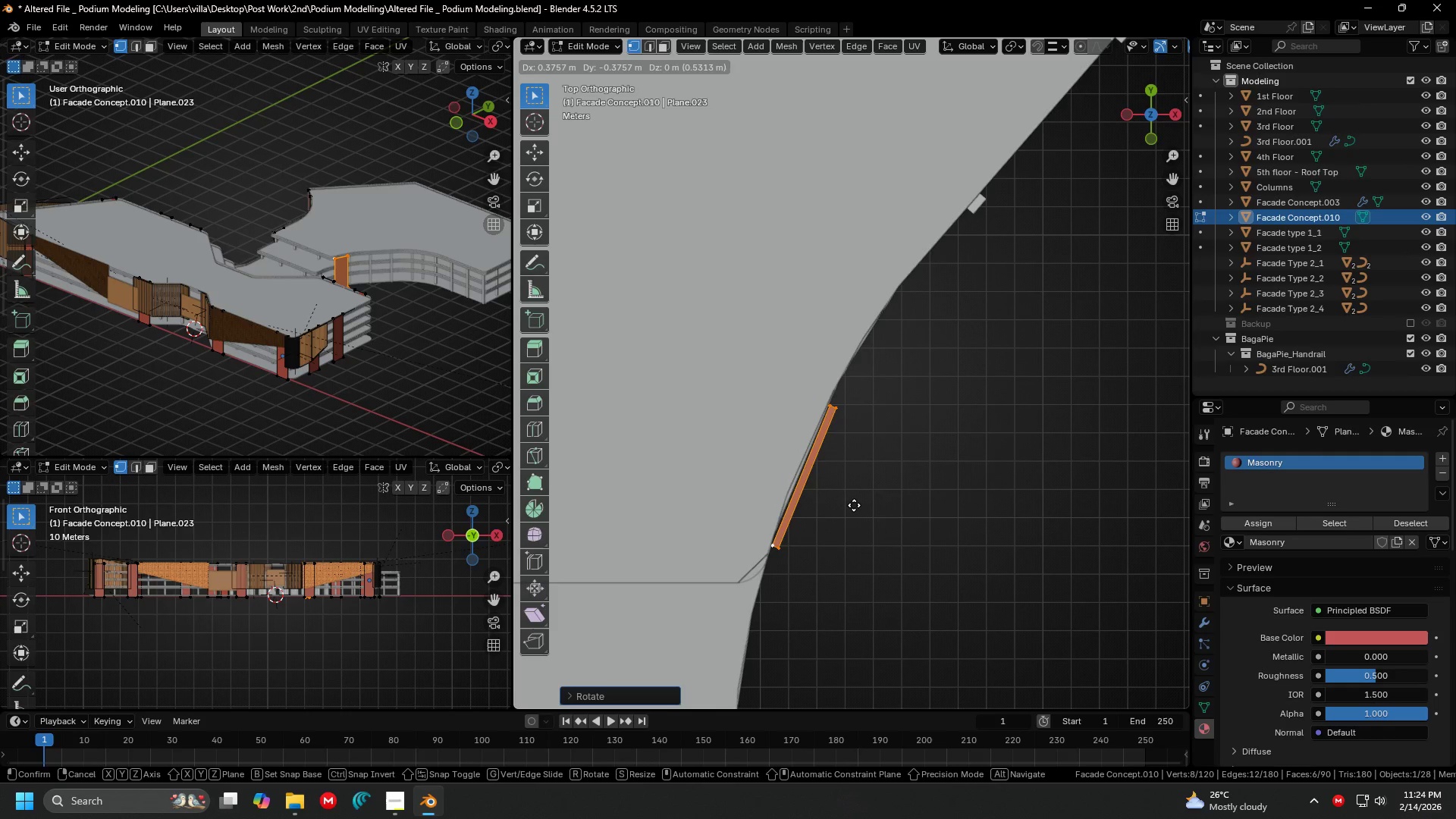 
scroll: coordinate [838, 492], scroll_direction: up, amount: 3.0
 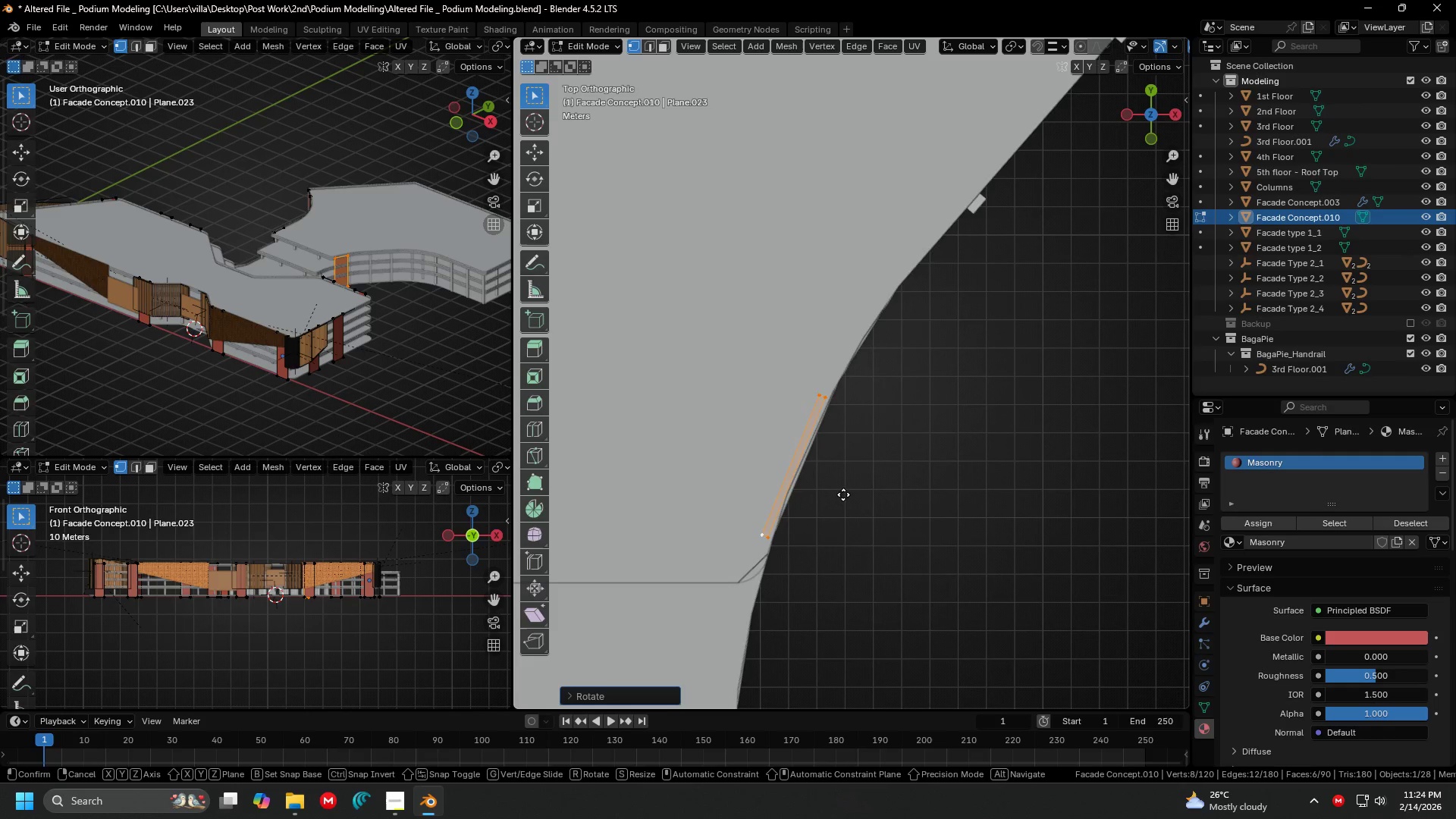 
left_click([852, 506])
 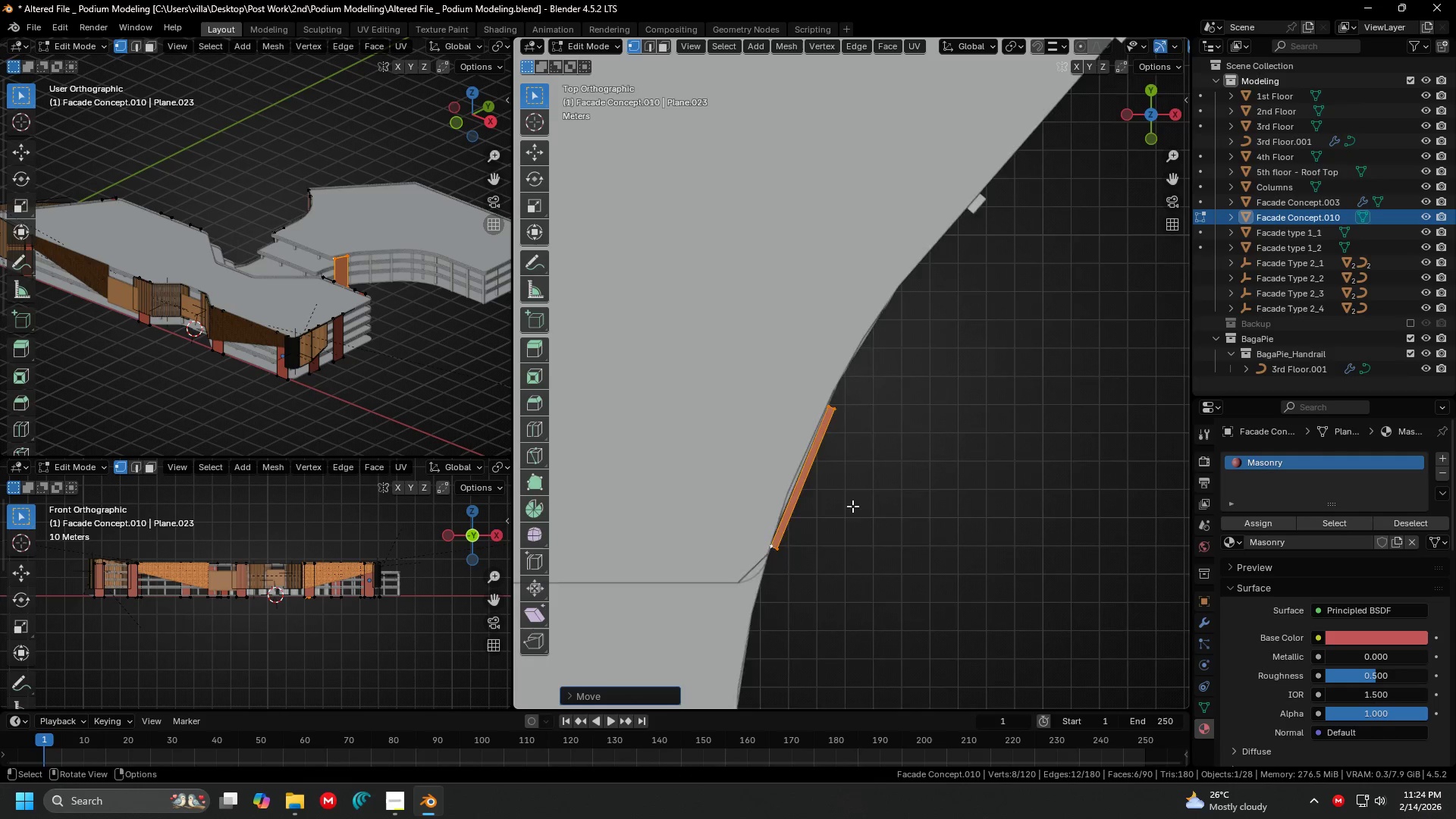 
scroll: coordinate [852, 506], scroll_direction: down, amount: 3.0
 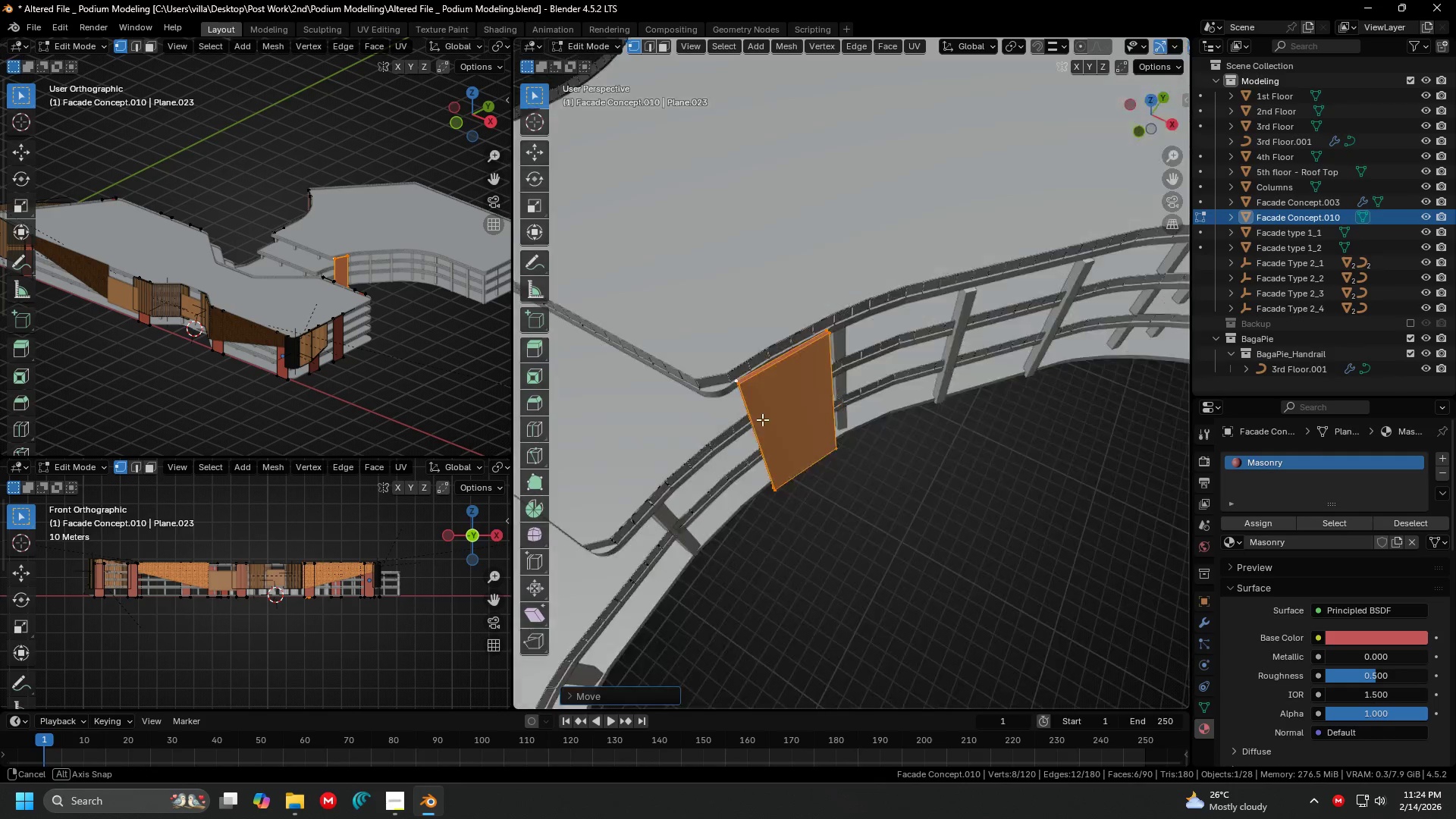 
key(Shift+ShiftLeft)
 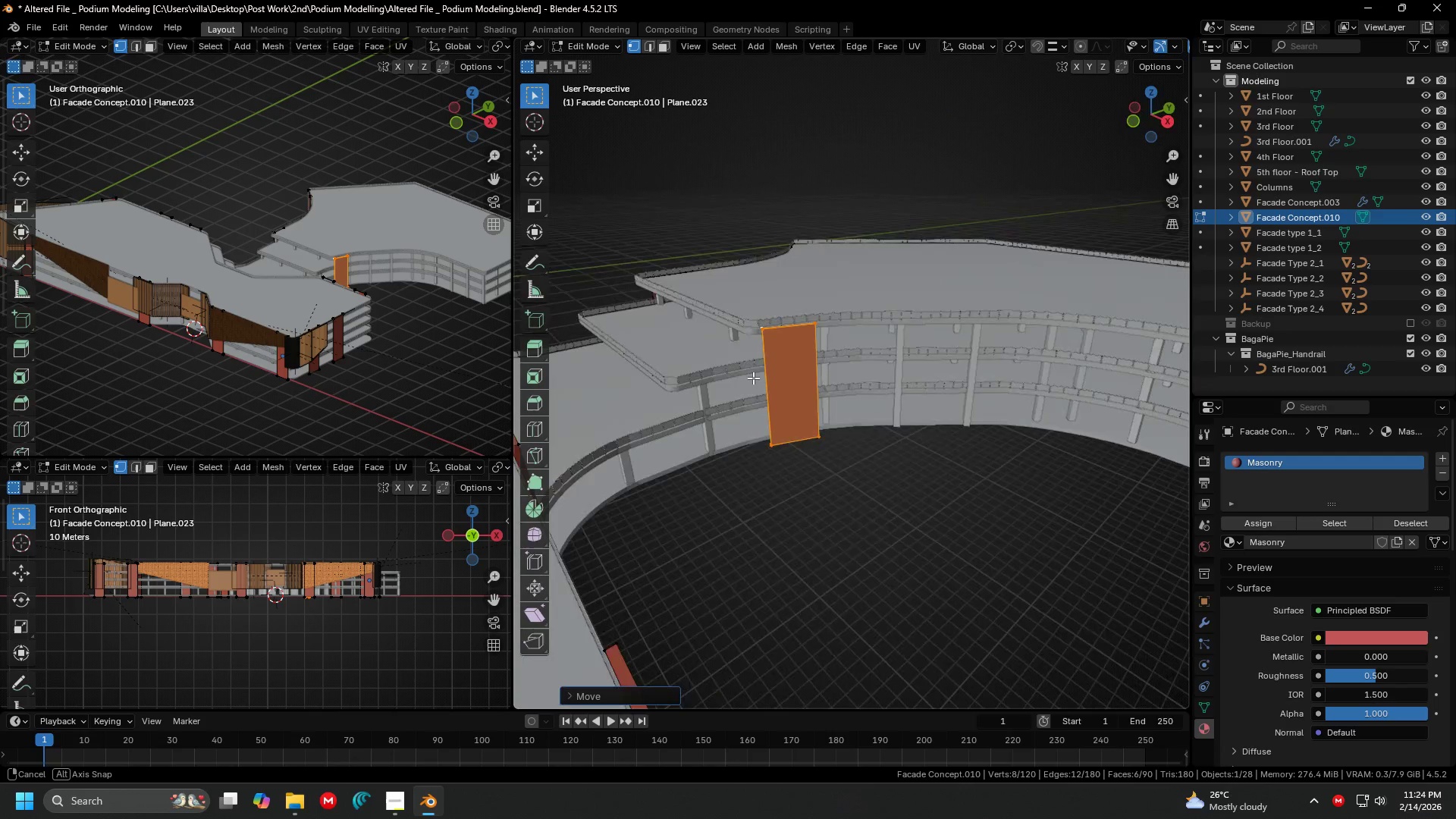 
scroll: coordinate [751, 411], scroll_direction: down, amount: 3.0
 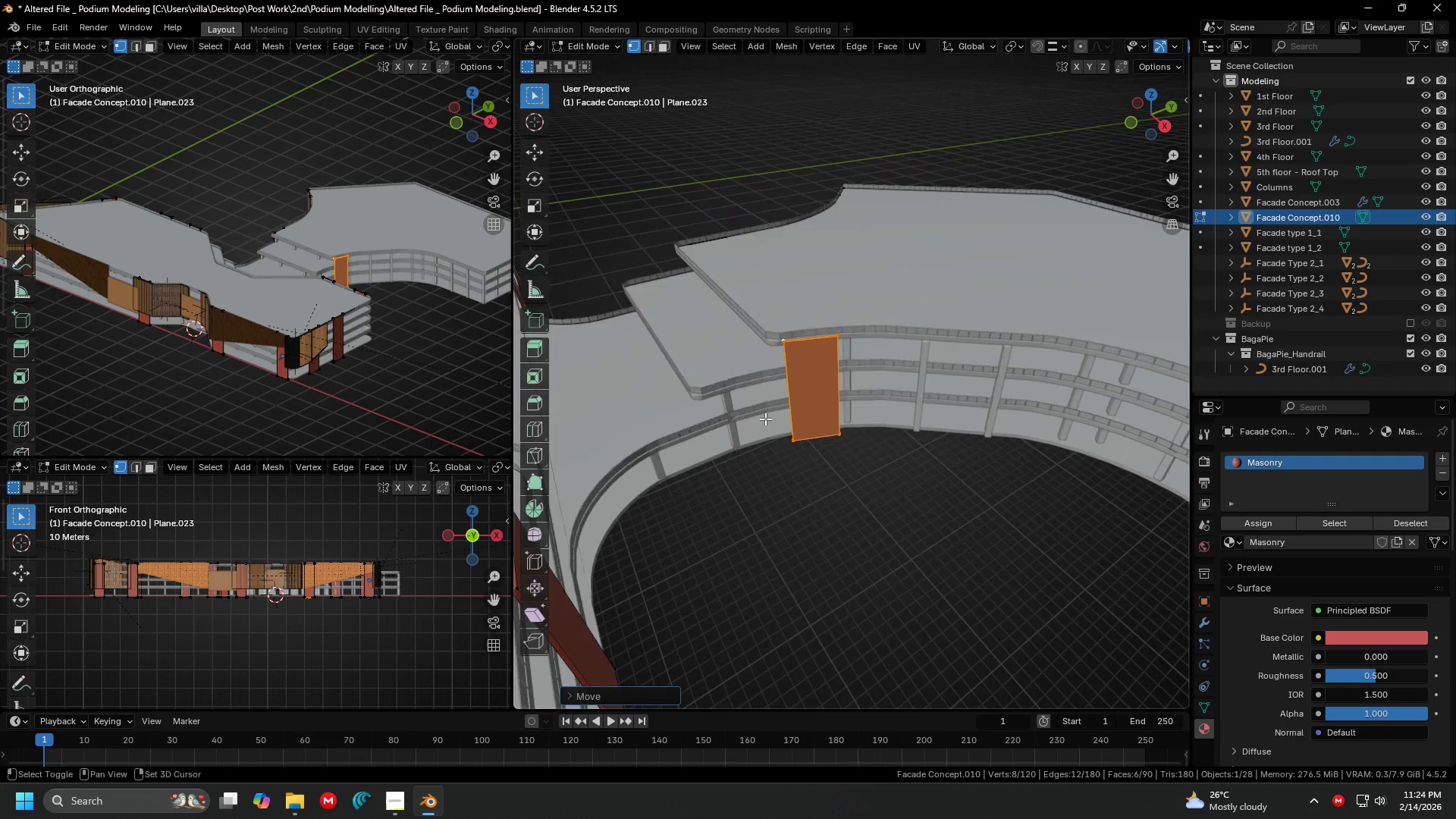 
wait(7.26)
 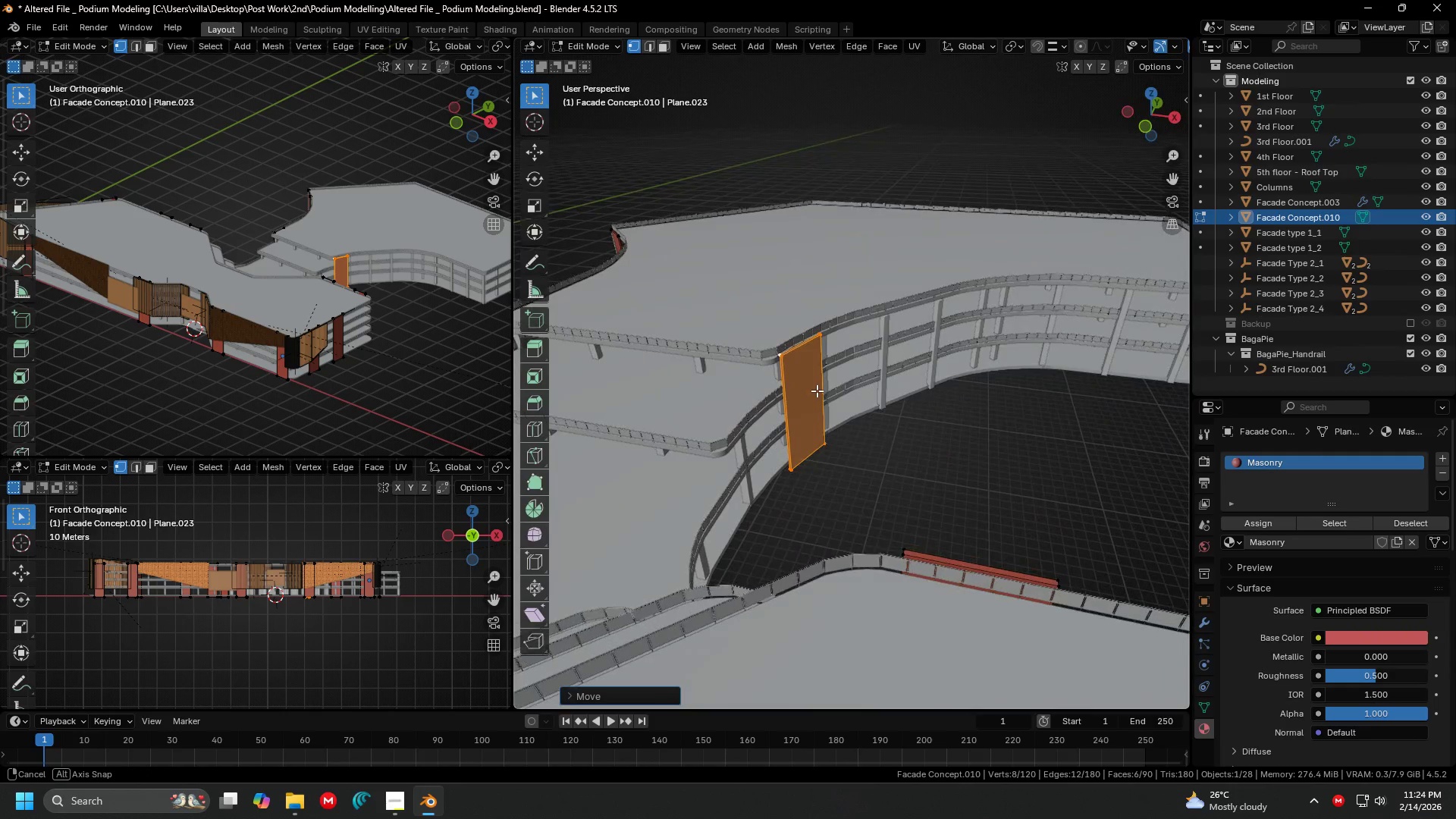 
scroll: coordinate [726, 385], scroll_direction: up, amount: 3.0
 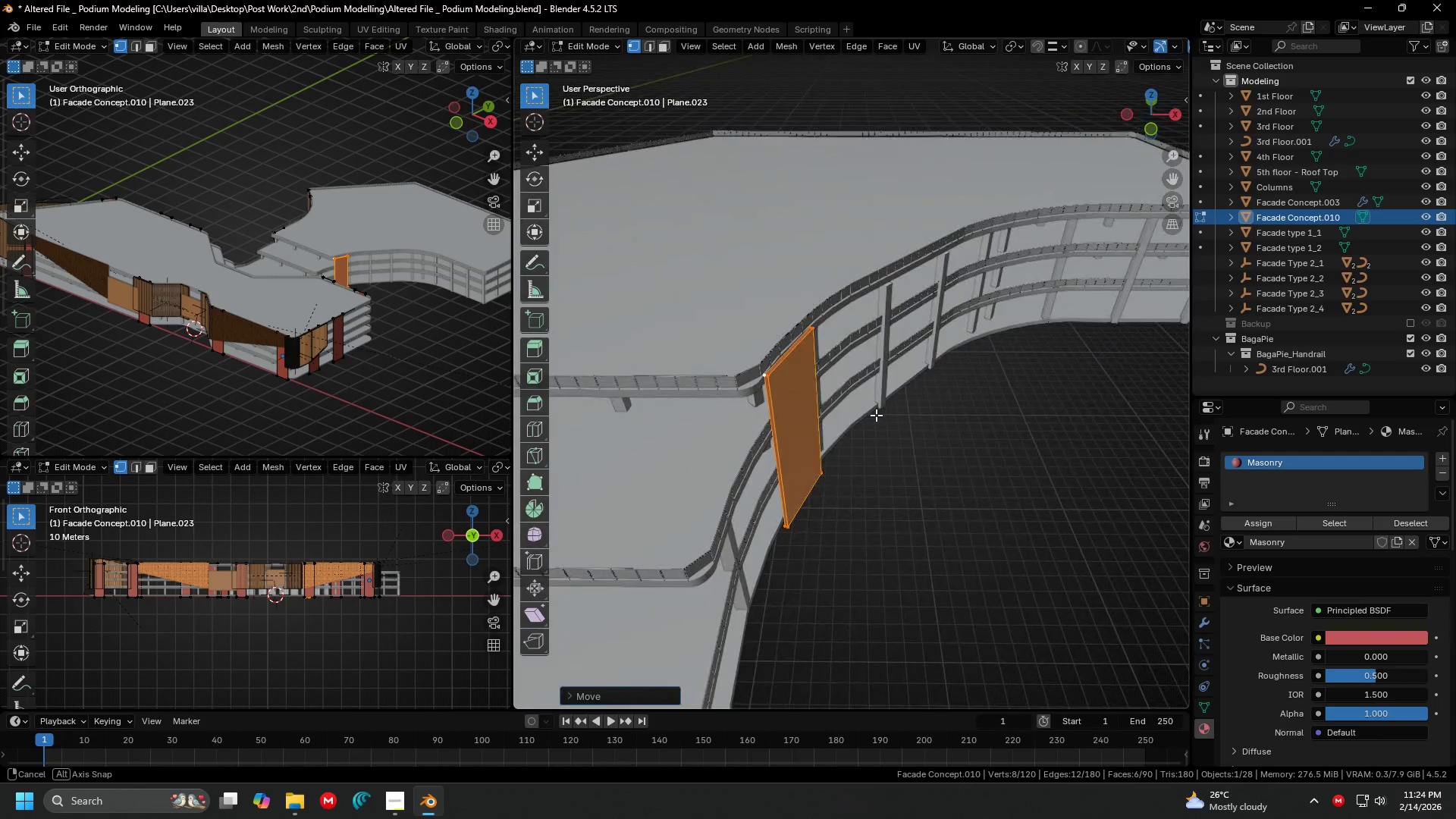 
scroll: coordinate [877, 419], scroll_direction: down, amount: 3.0
 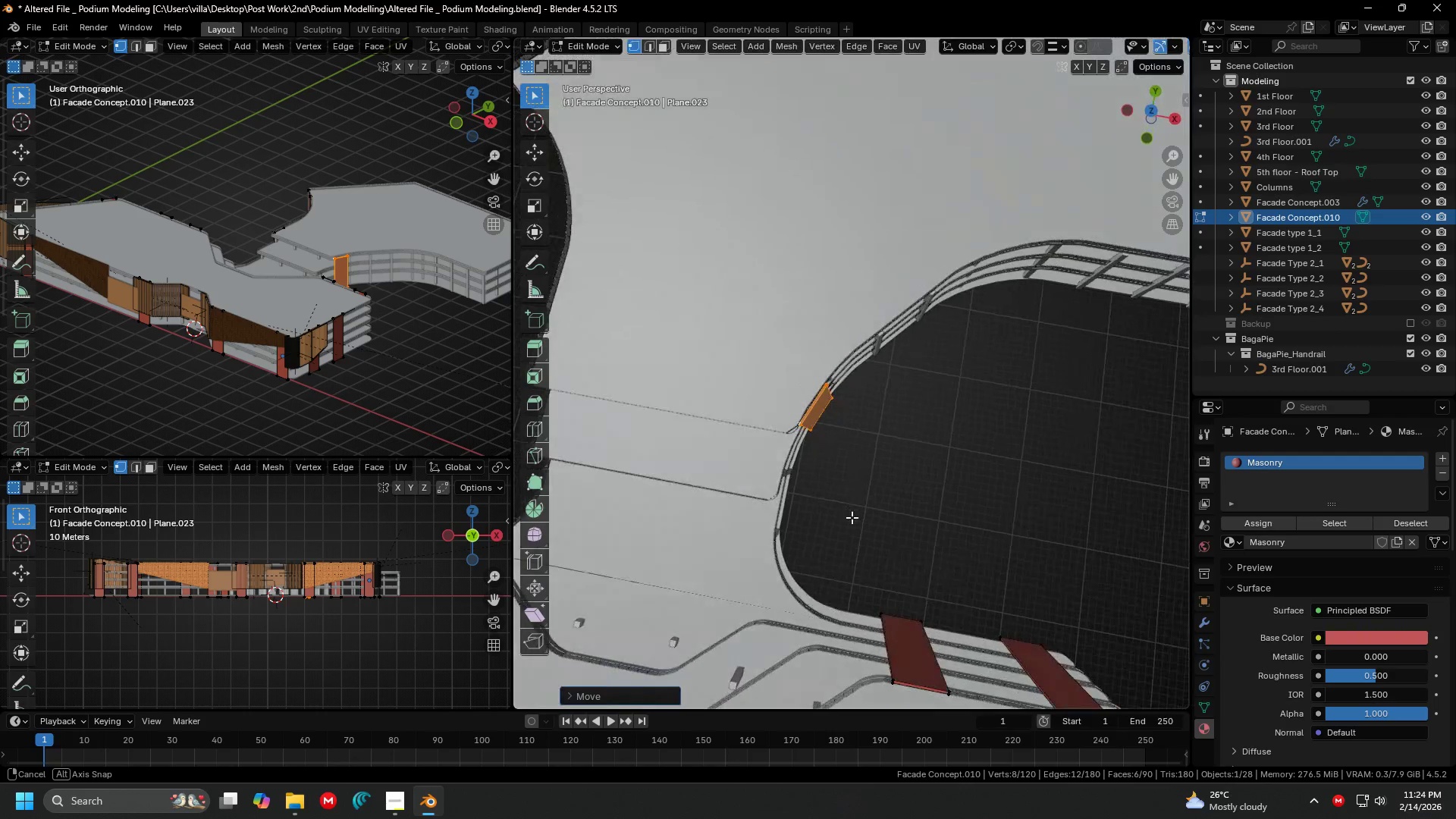 
scroll: coordinate [852, 518], scroll_direction: up, amount: 3.0
 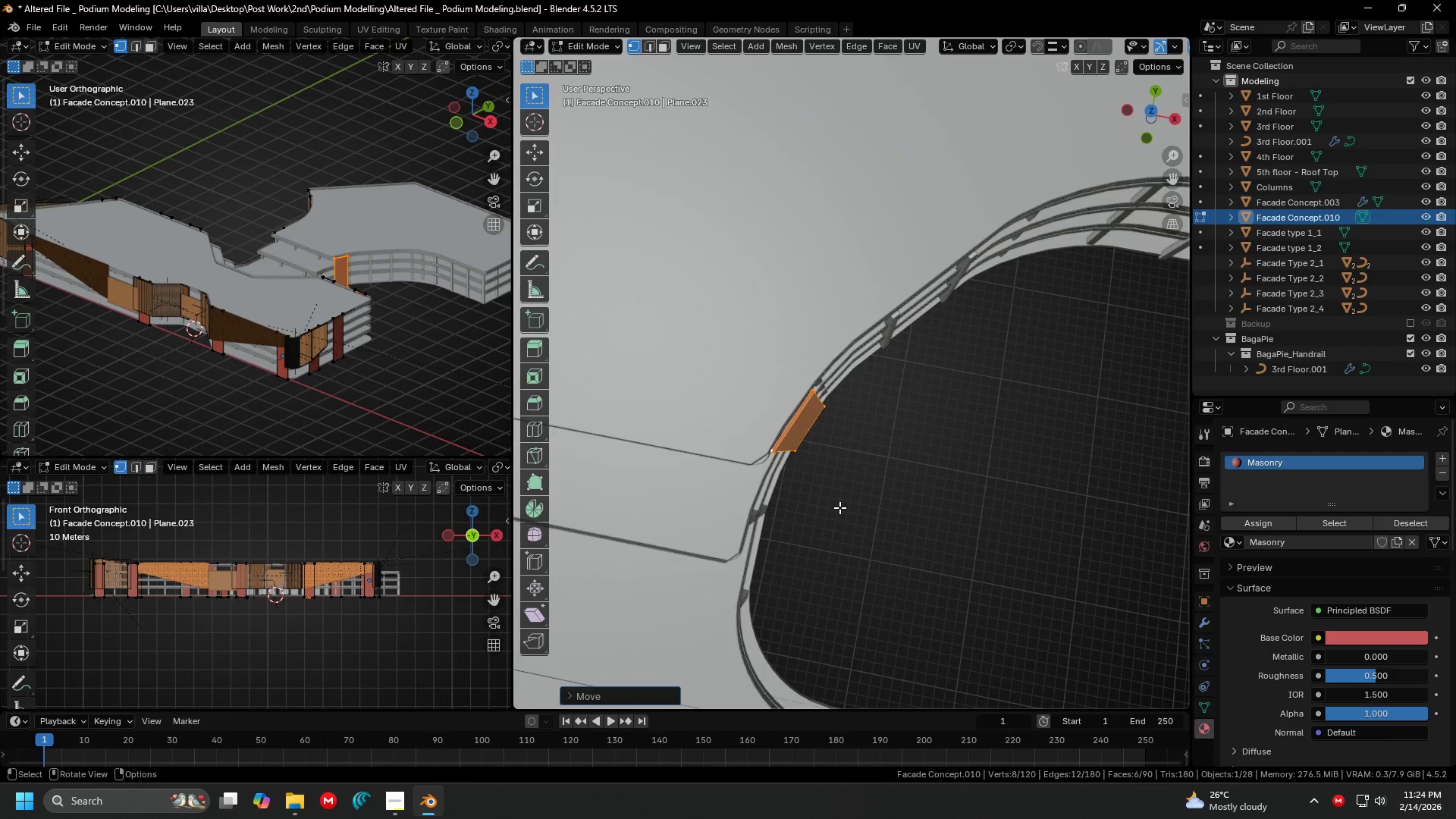 
key(7)
 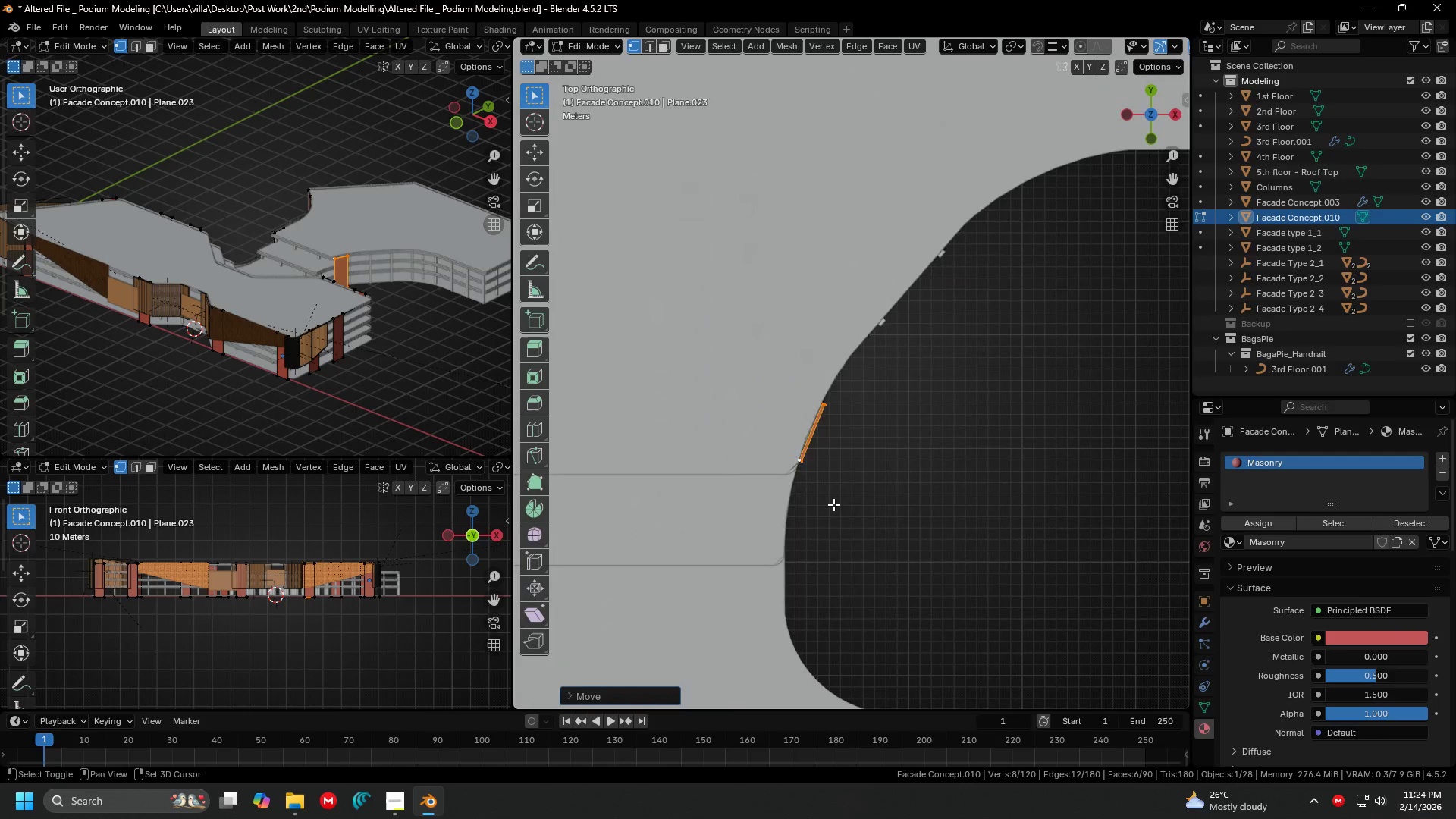 
hold_key(key=ShiftLeft, duration=0.33)
 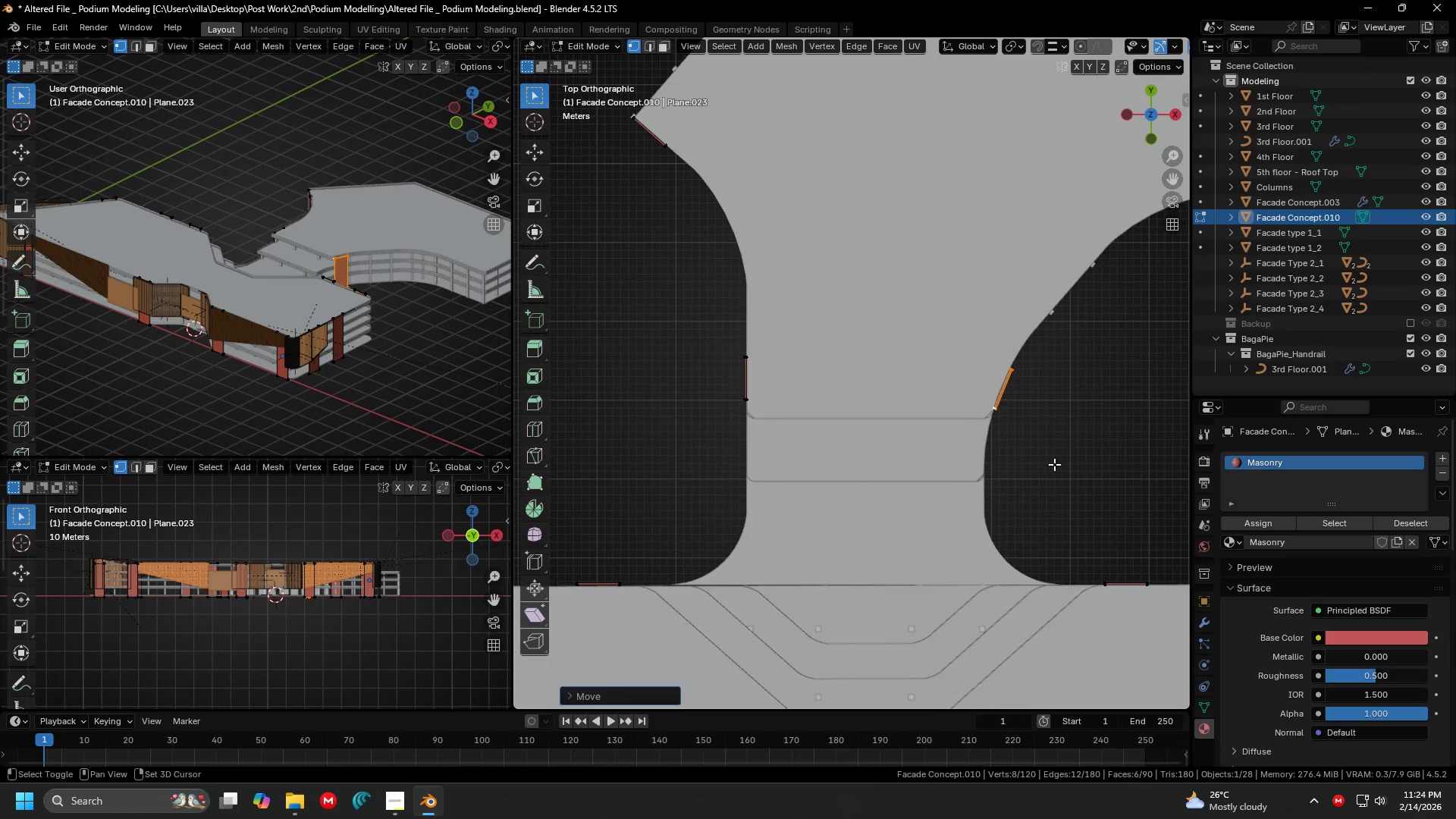 
hold_key(key=ShiftLeft, duration=0.55)
 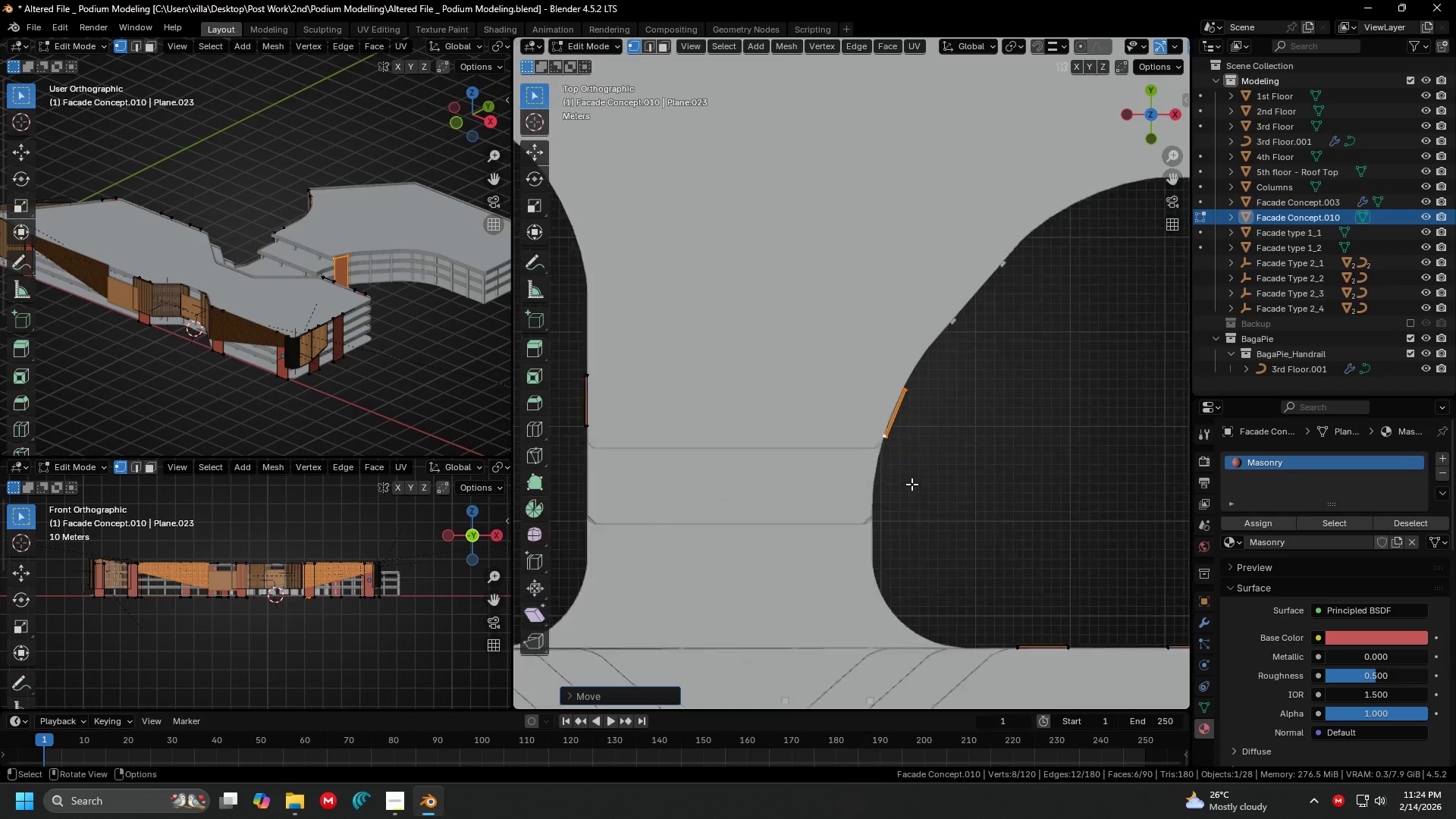 
scroll: coordinate [1059, 464], scroll_direction: down, amount: 1.0
 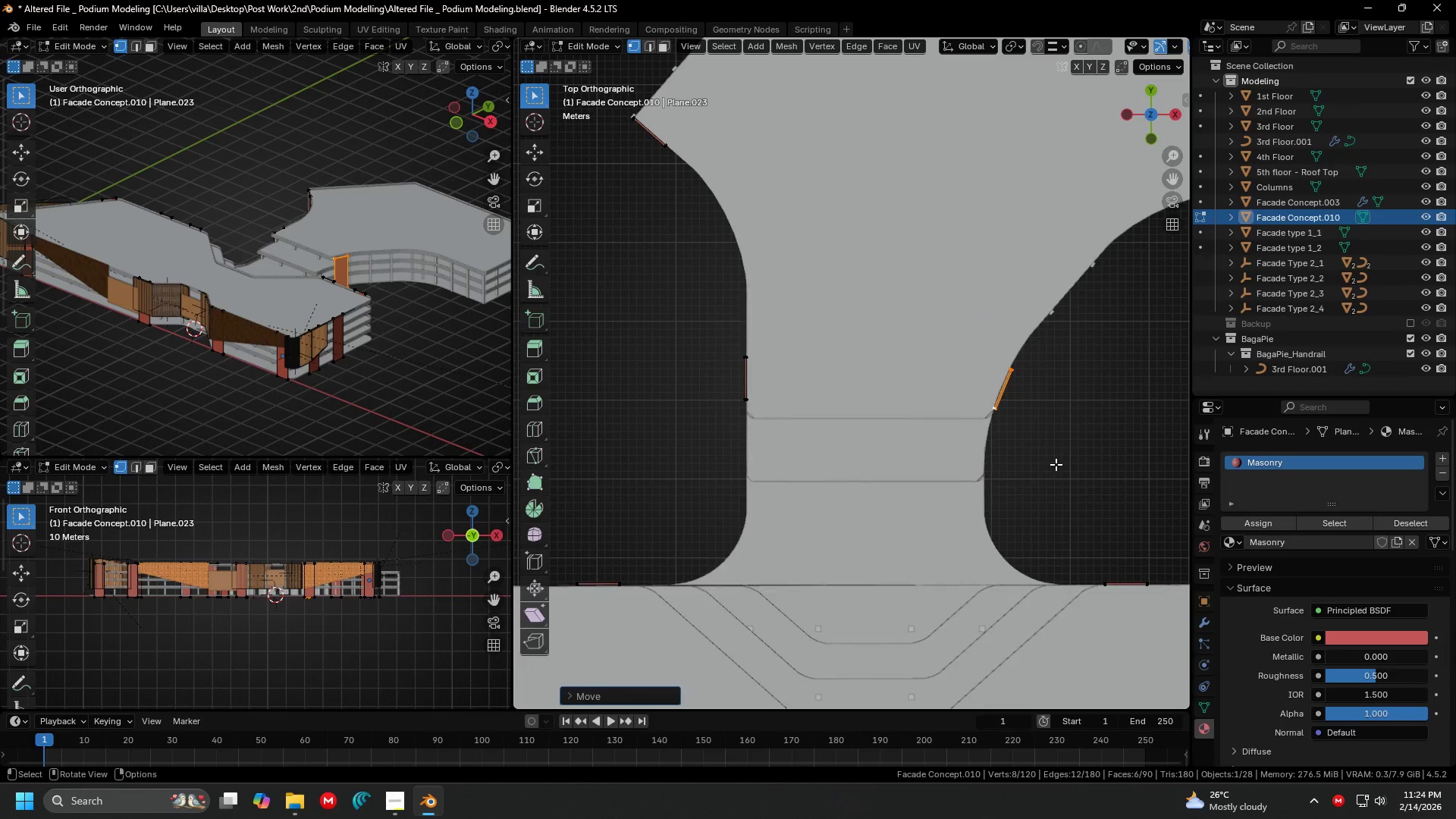 
key(Shift+ShiftLeft)
 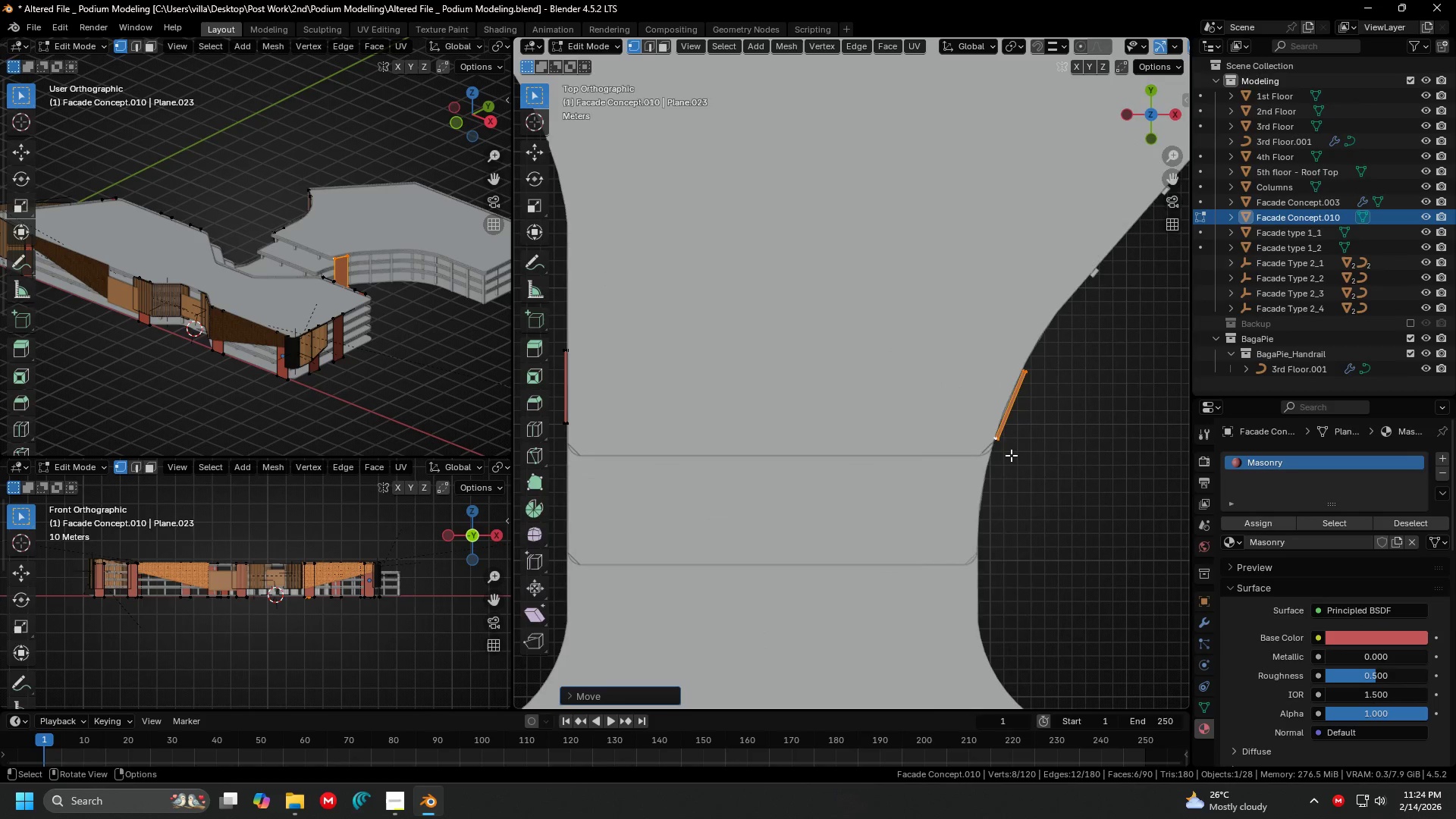 
scroll: coordinate [912, 484], scroll_direction: up, amount: 3.0
 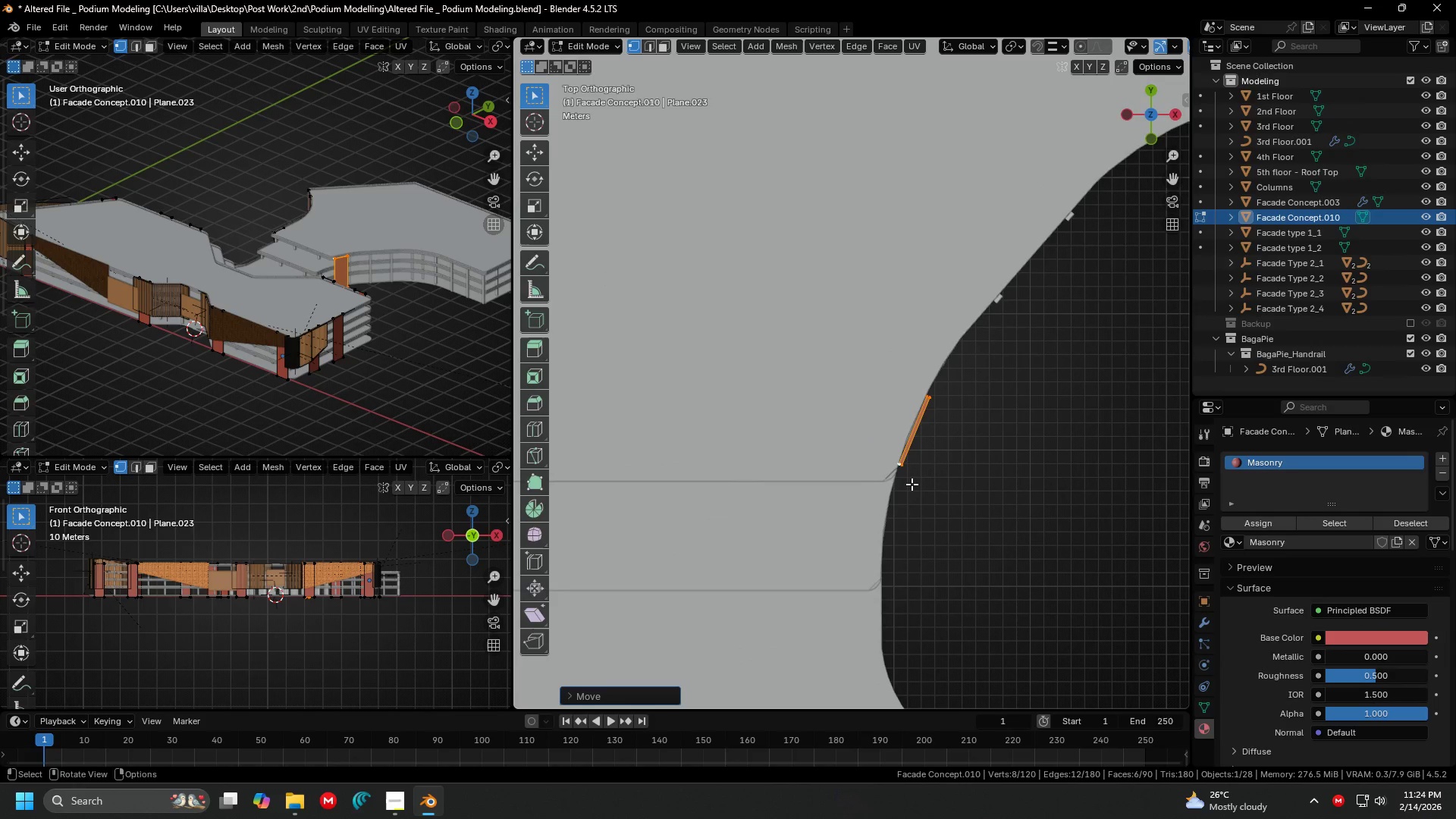 
scroll: coordinate [1011, 455], scroll_direction: down, amount: 2.0
 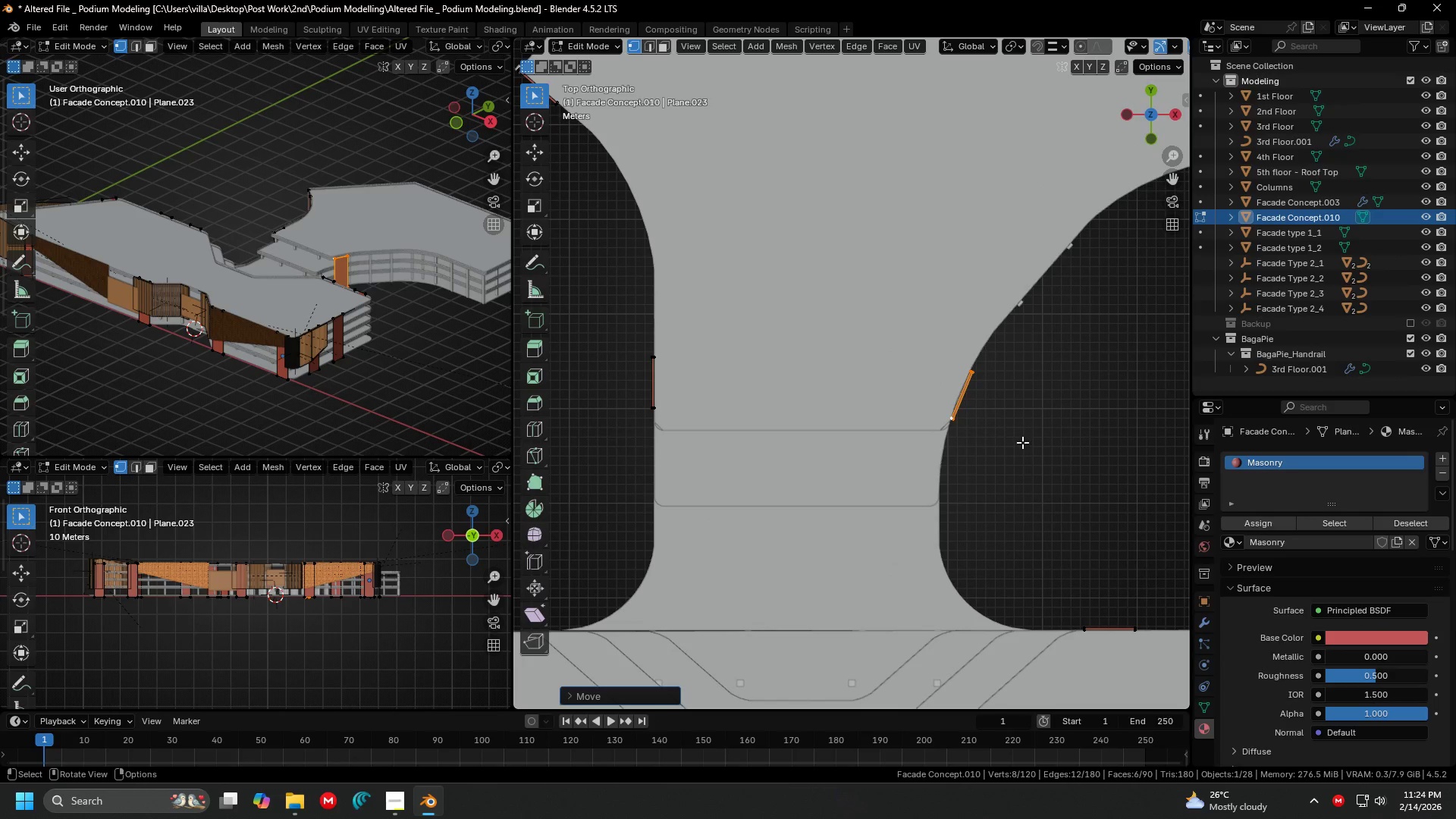 
key(G)
 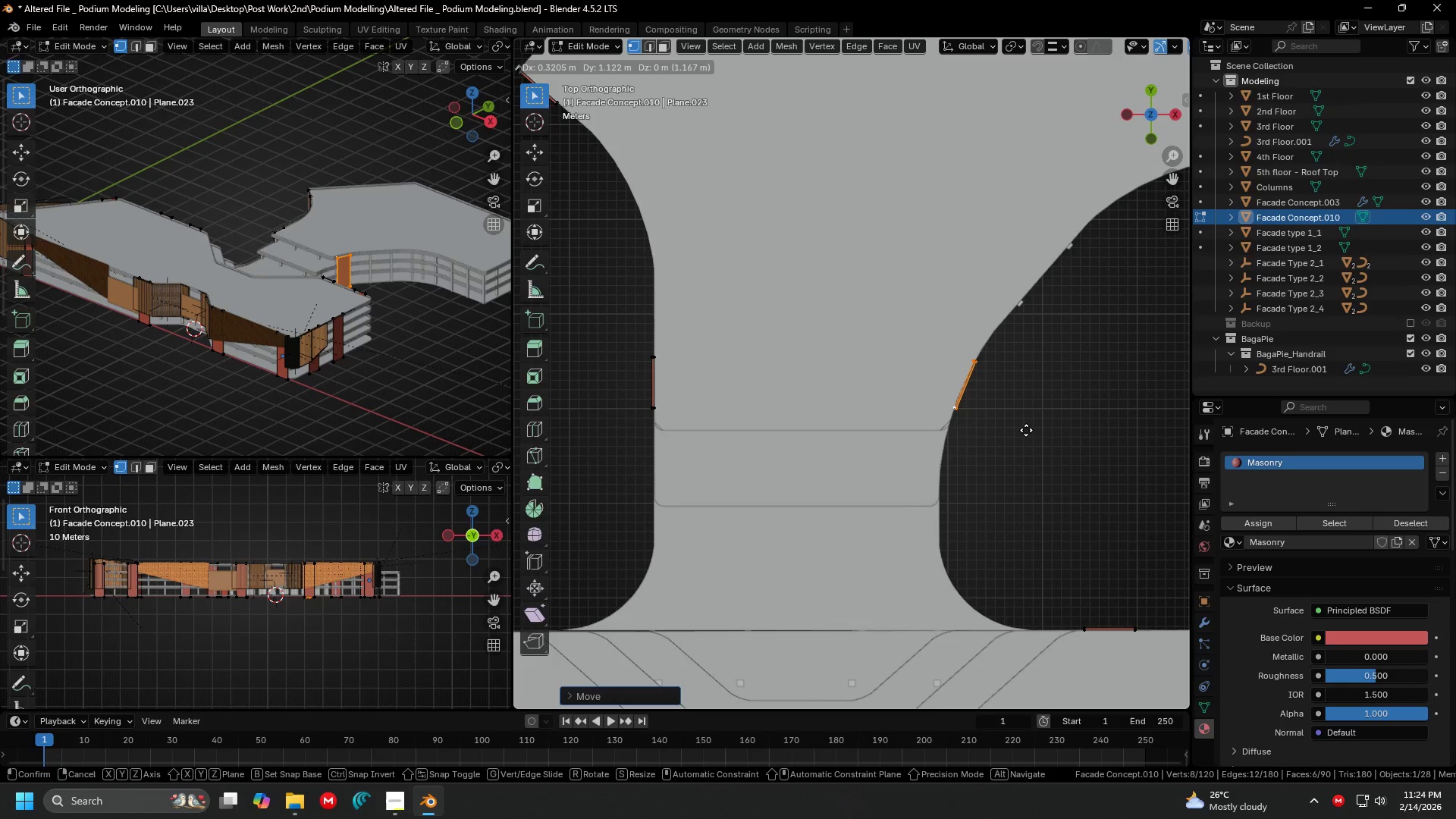 
left_click([1026, 430])
 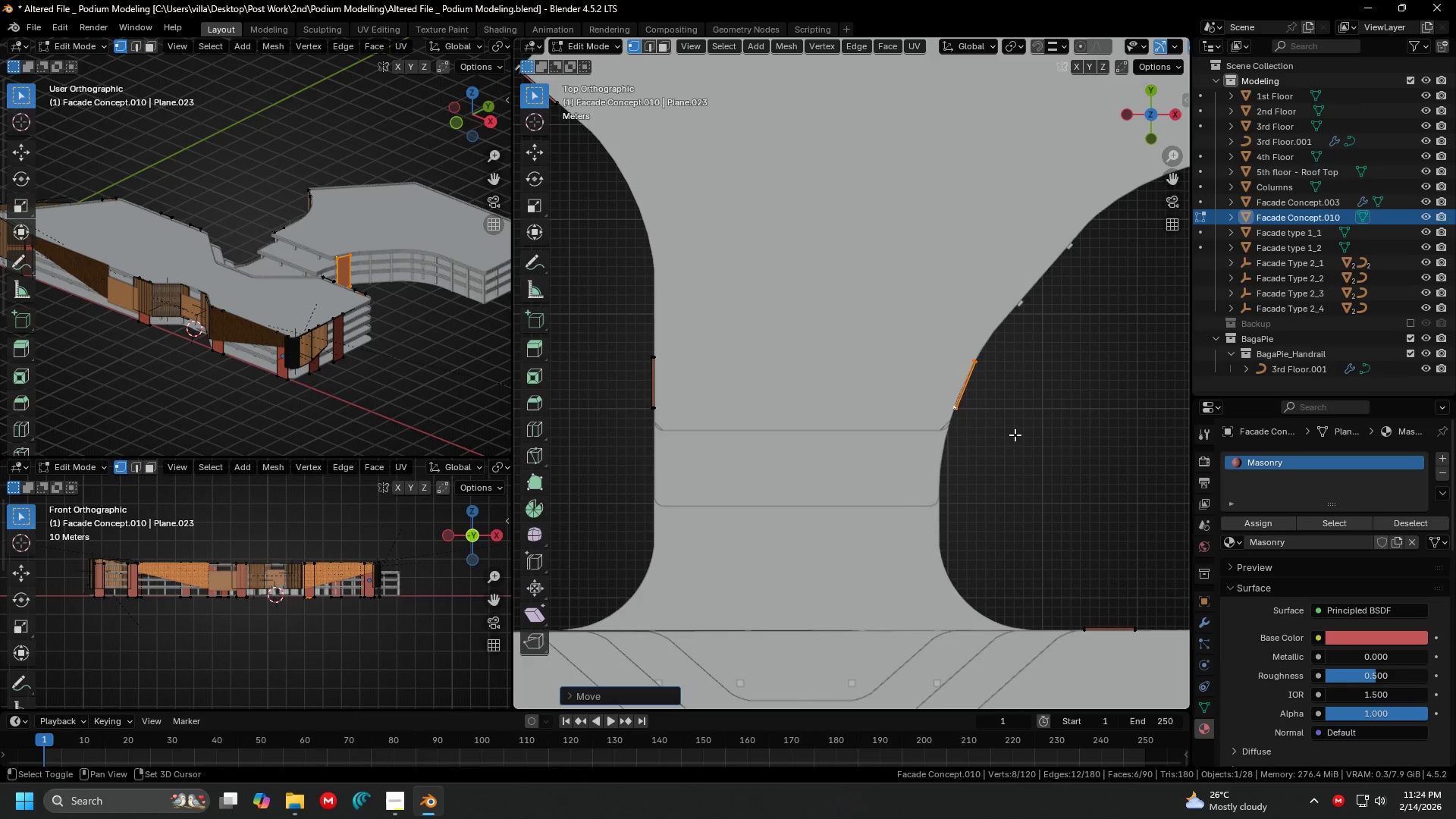 
hold_key(key=ShiftLeft, duration=0.44)
 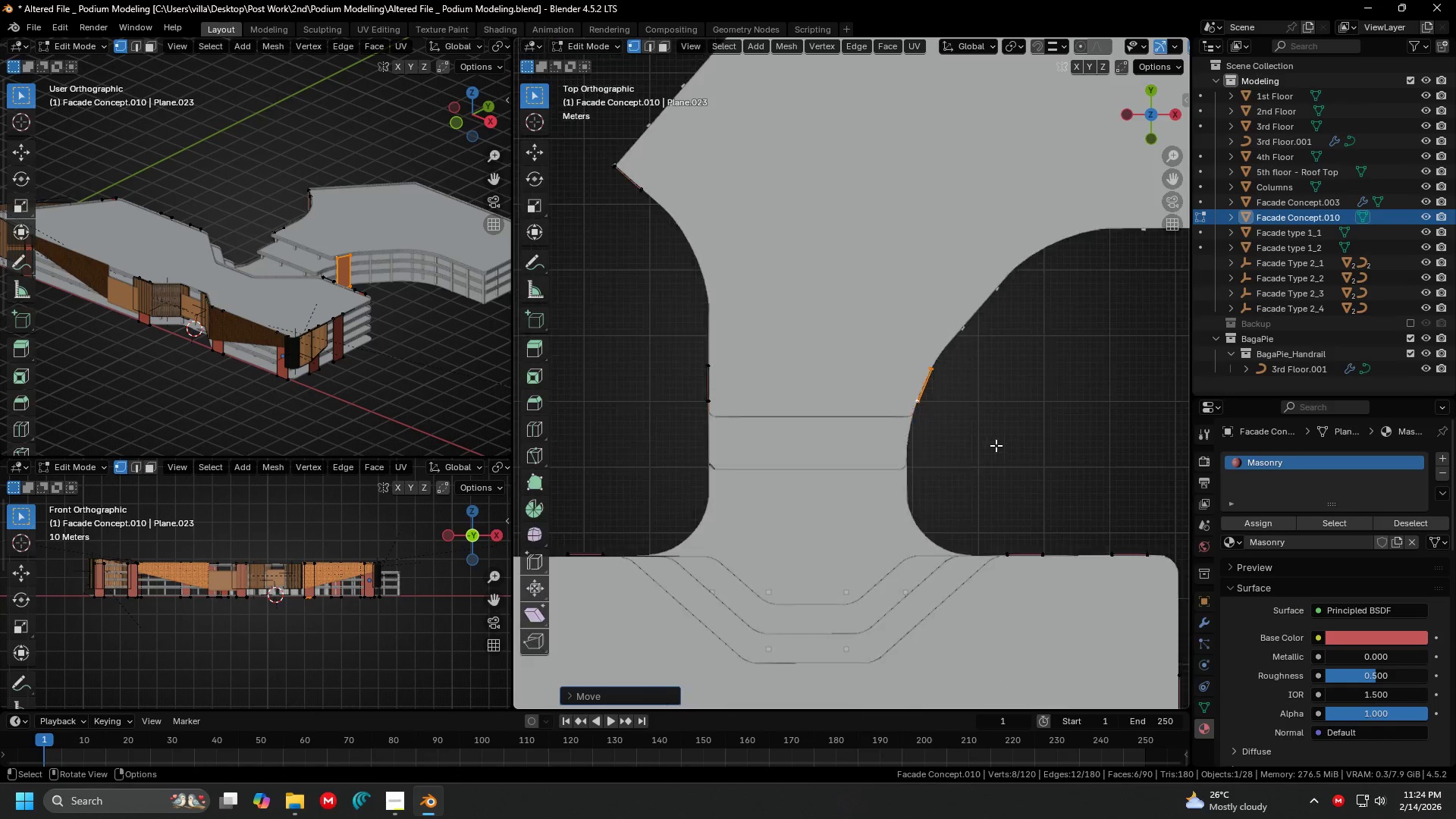 
key(Shift+ShiftLeft)
 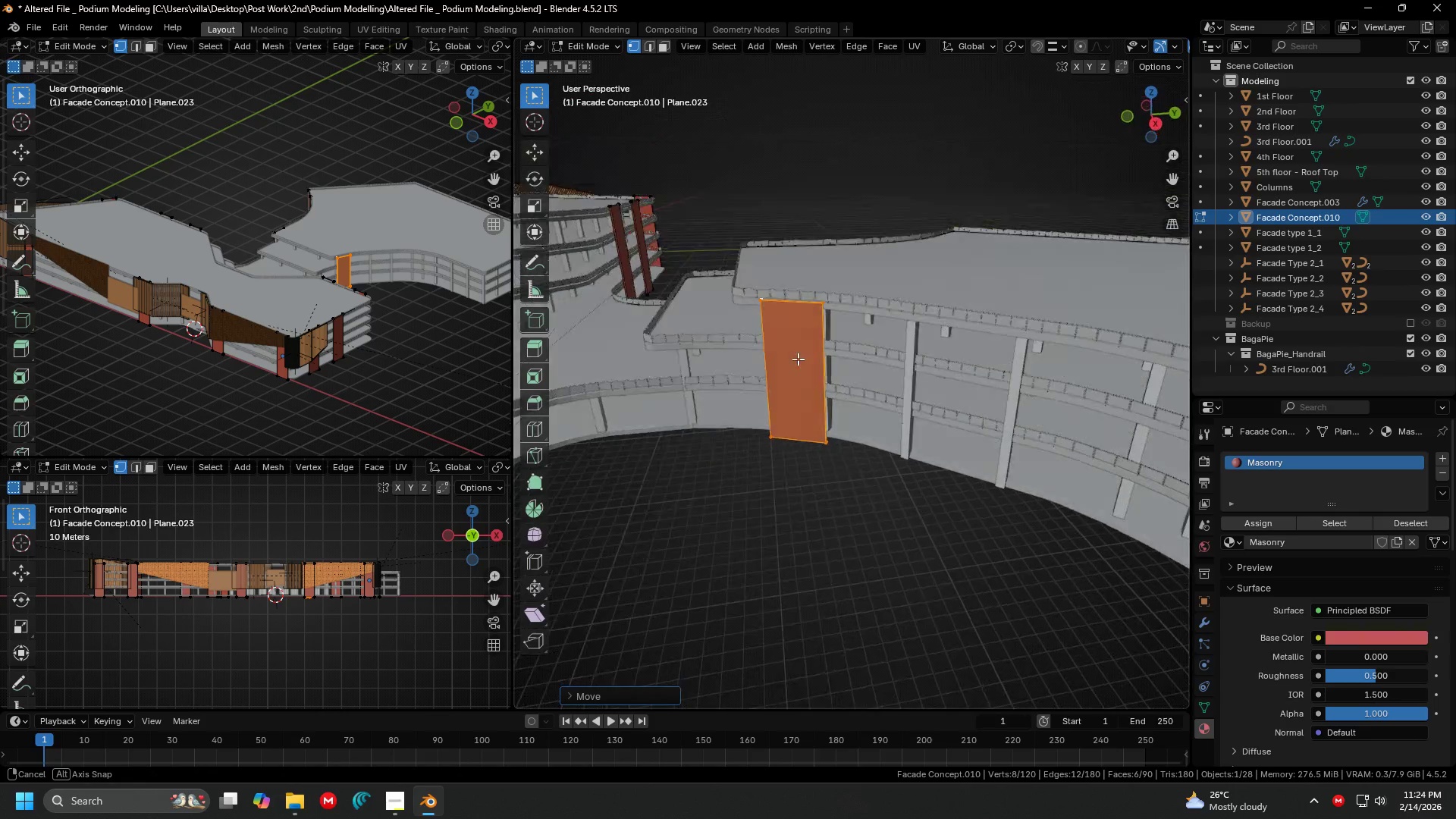 
scroll: coordinate [853, 342], scroll_direction: up, amount: 2.0
 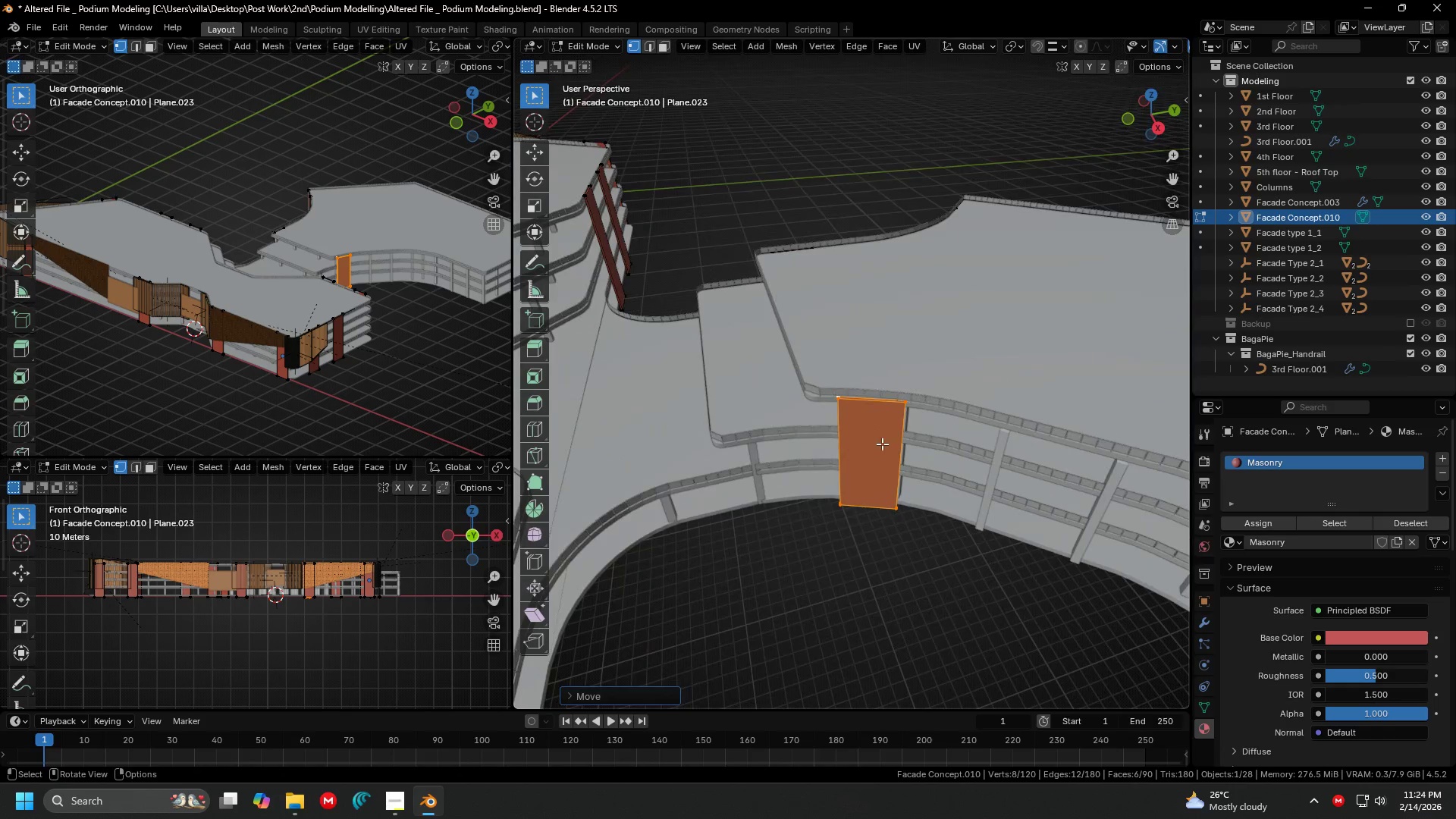 
key(Shift+ShiftLeft)
 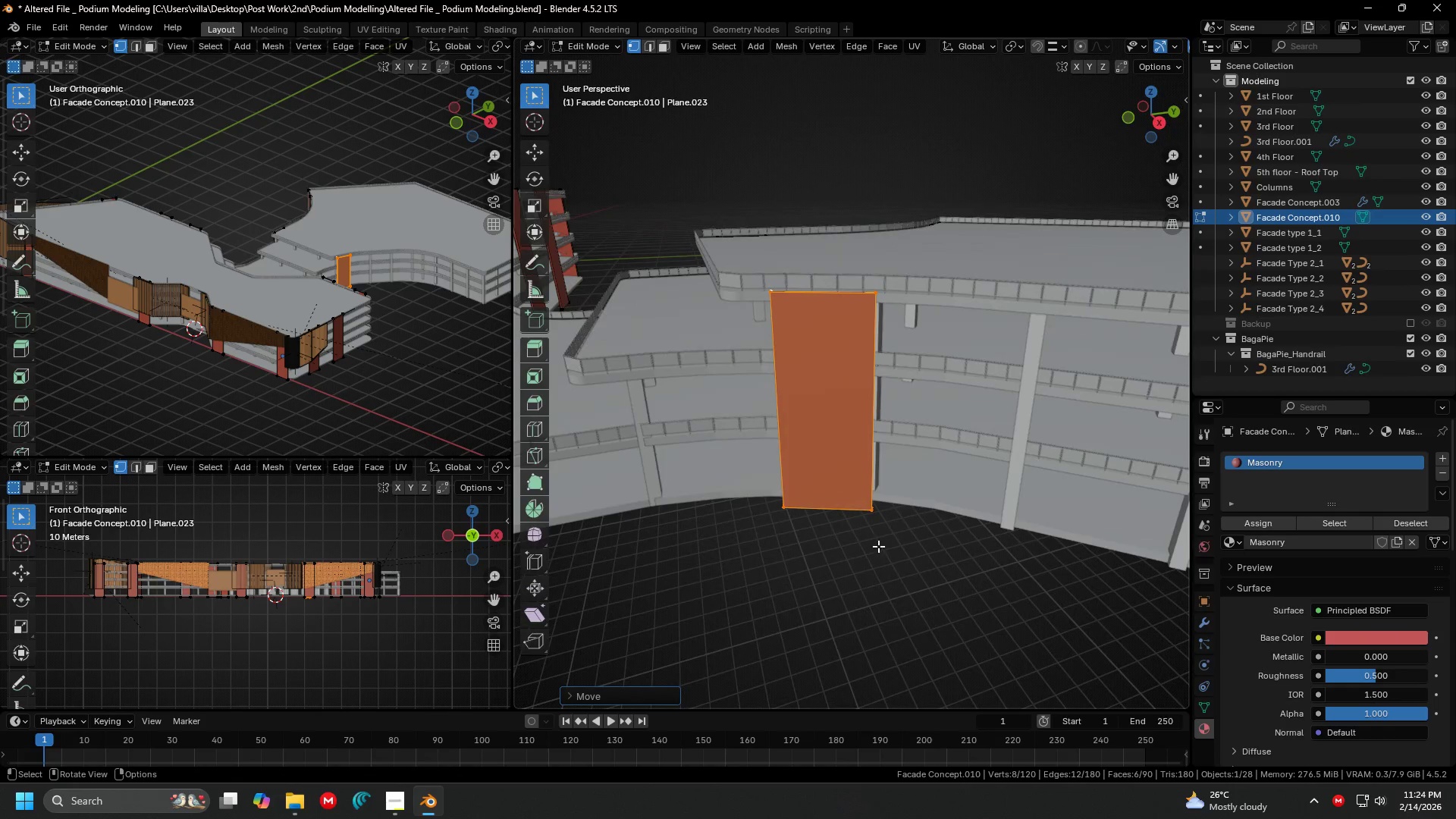 
scroll: coordinate [793, 347], scroll_direction: up, amount: 2.0
 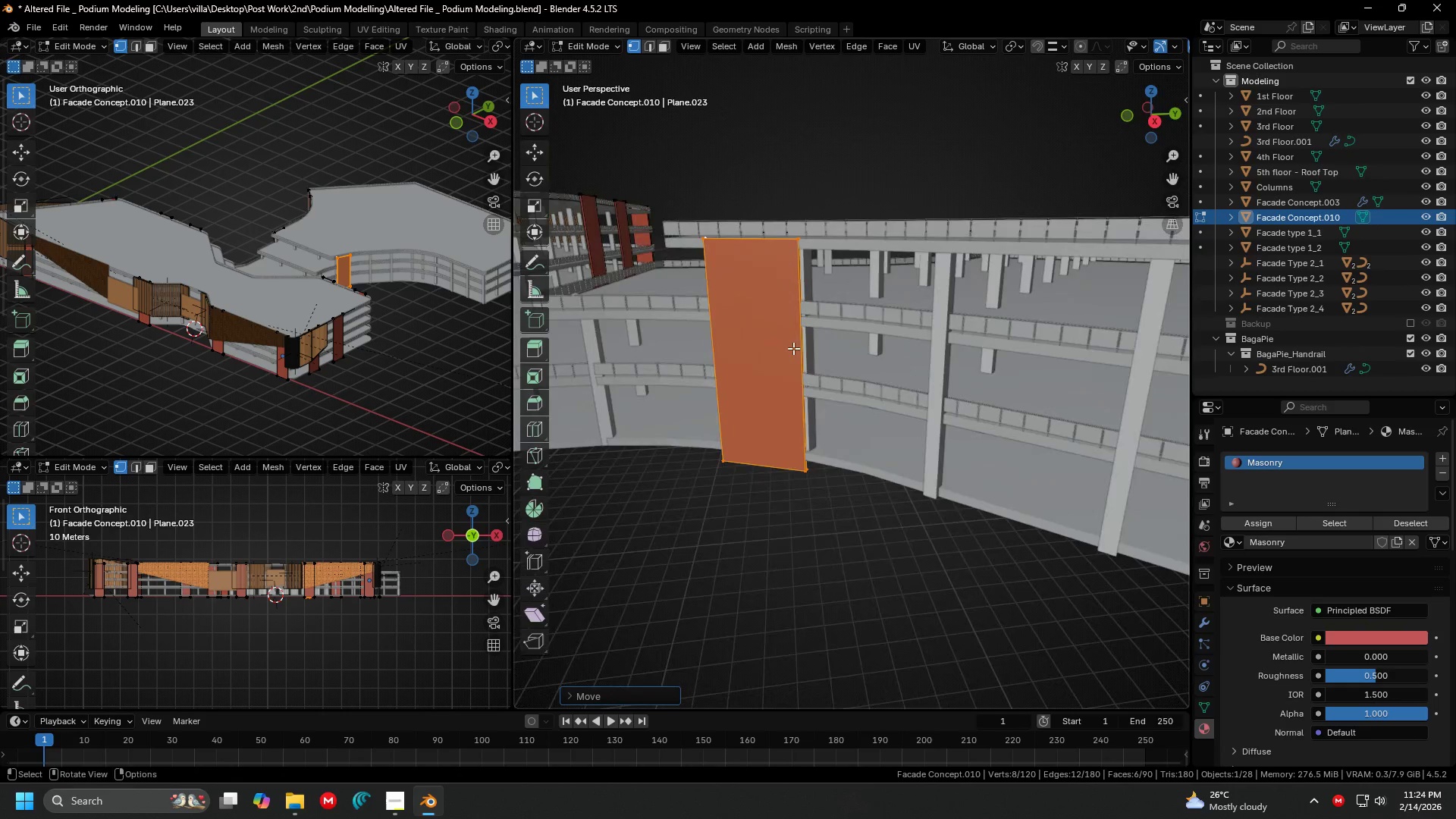 
key(G)
 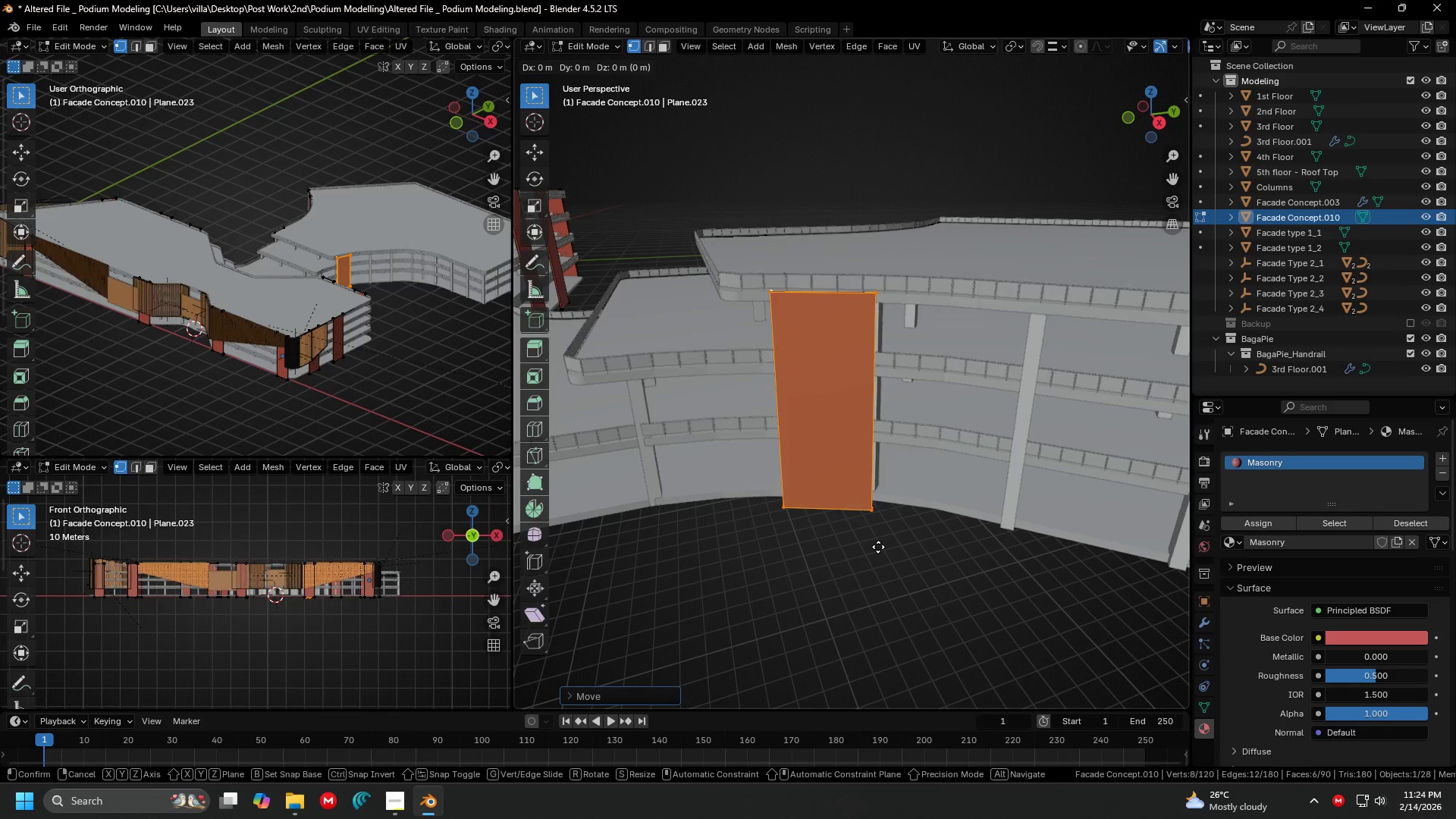 
key(Shift+ShiftLeft)
 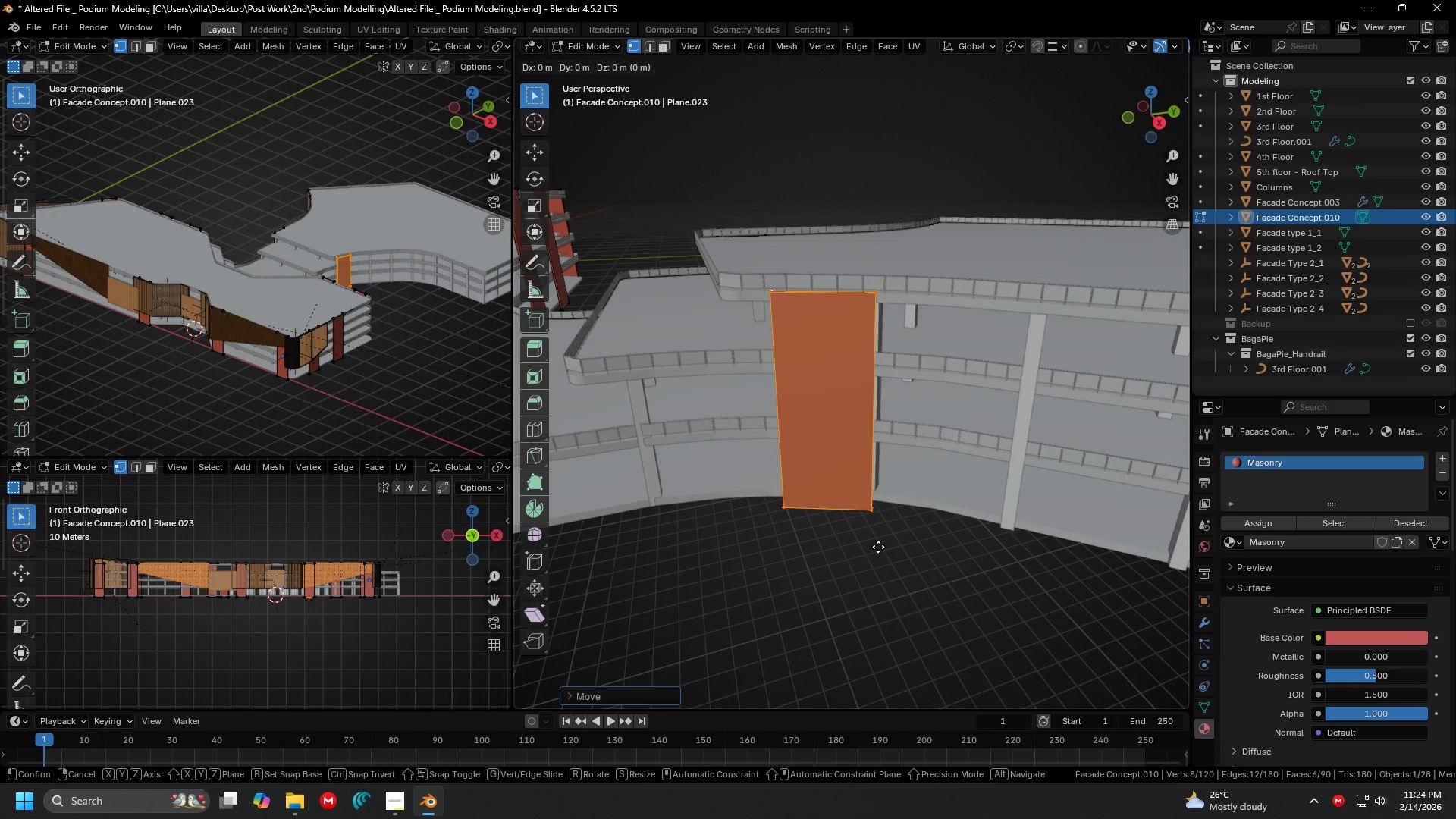 
key(Shift+Z)
 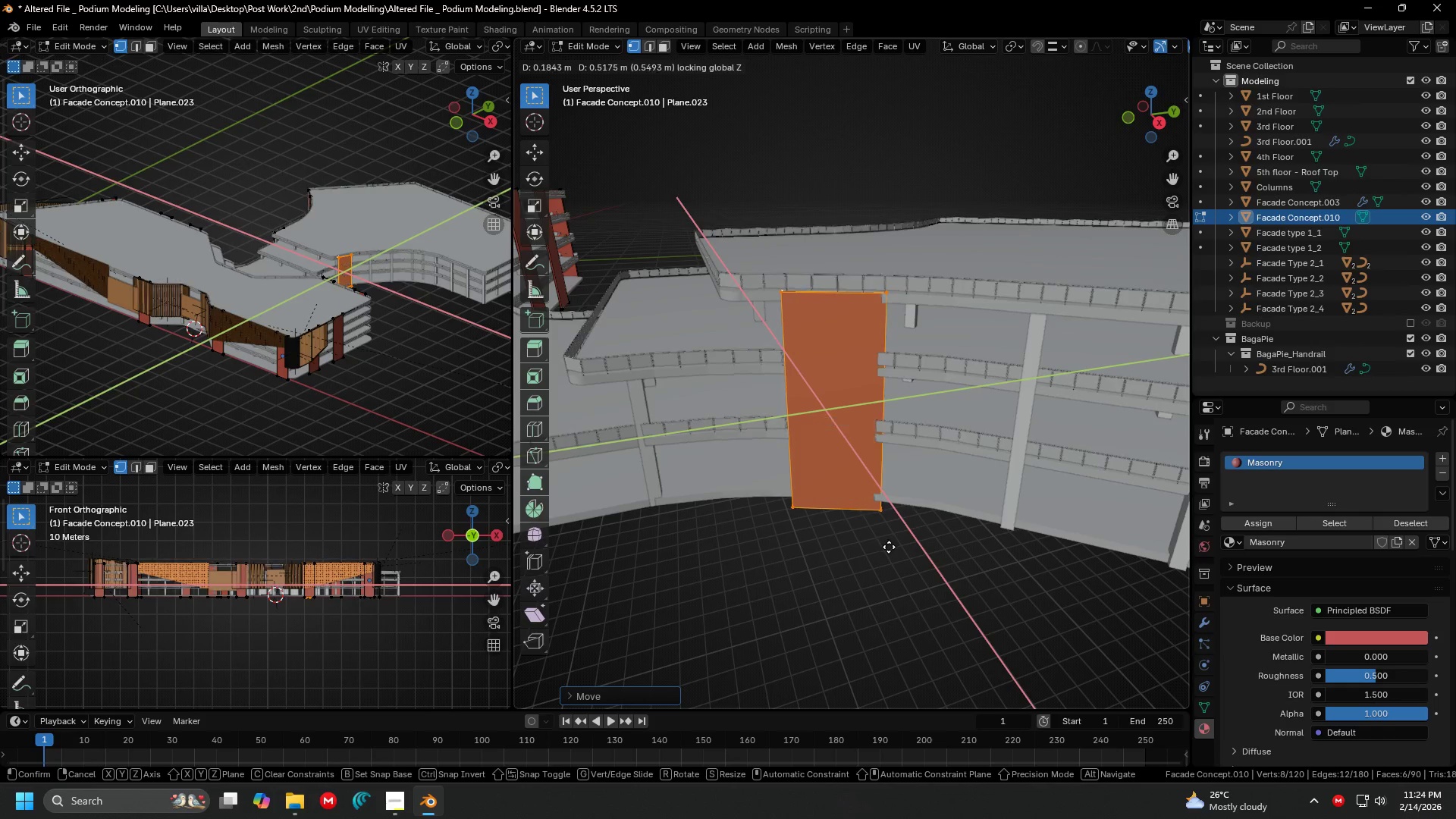 
left_click([890, 547])
 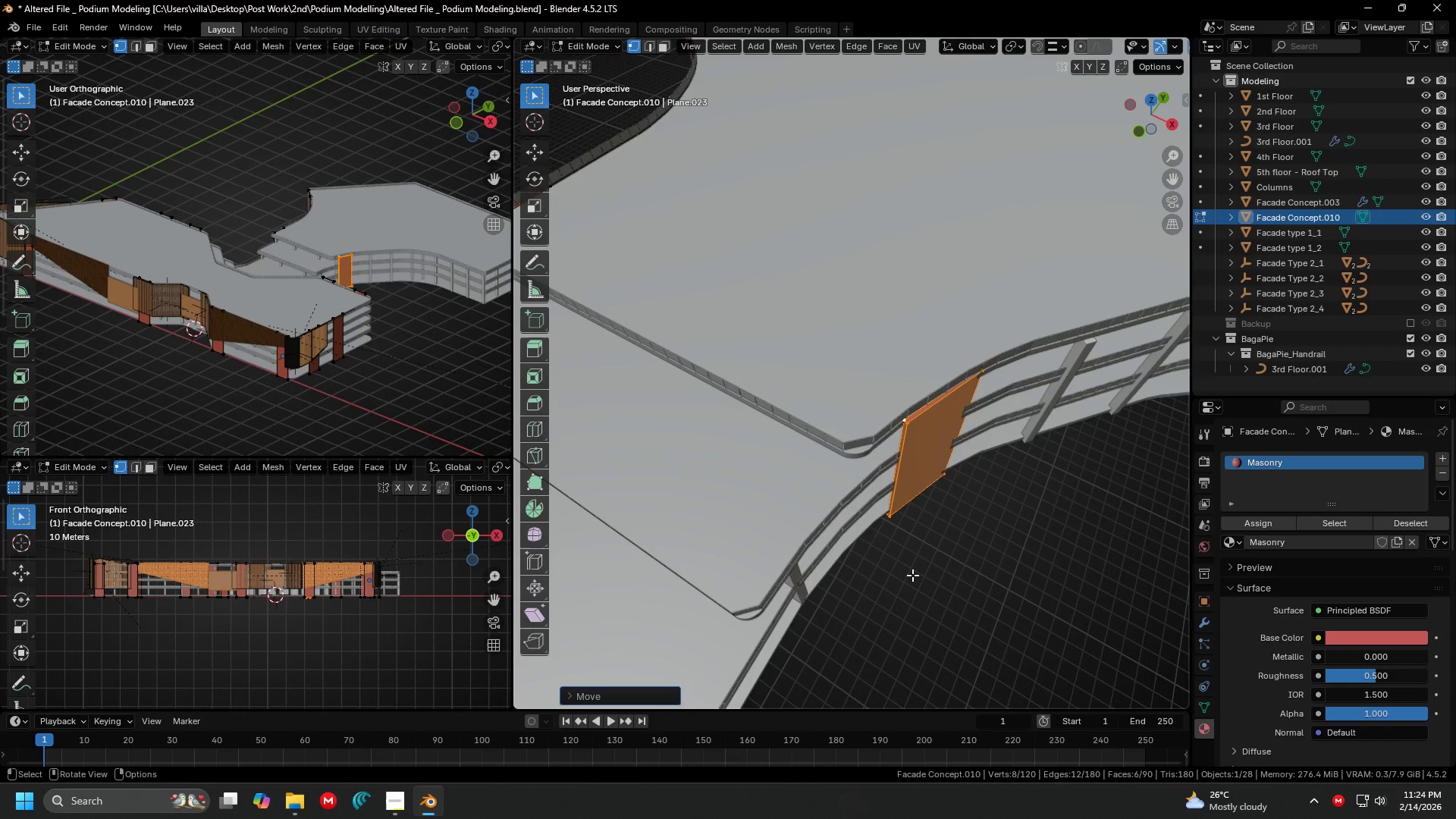 
key(7)
 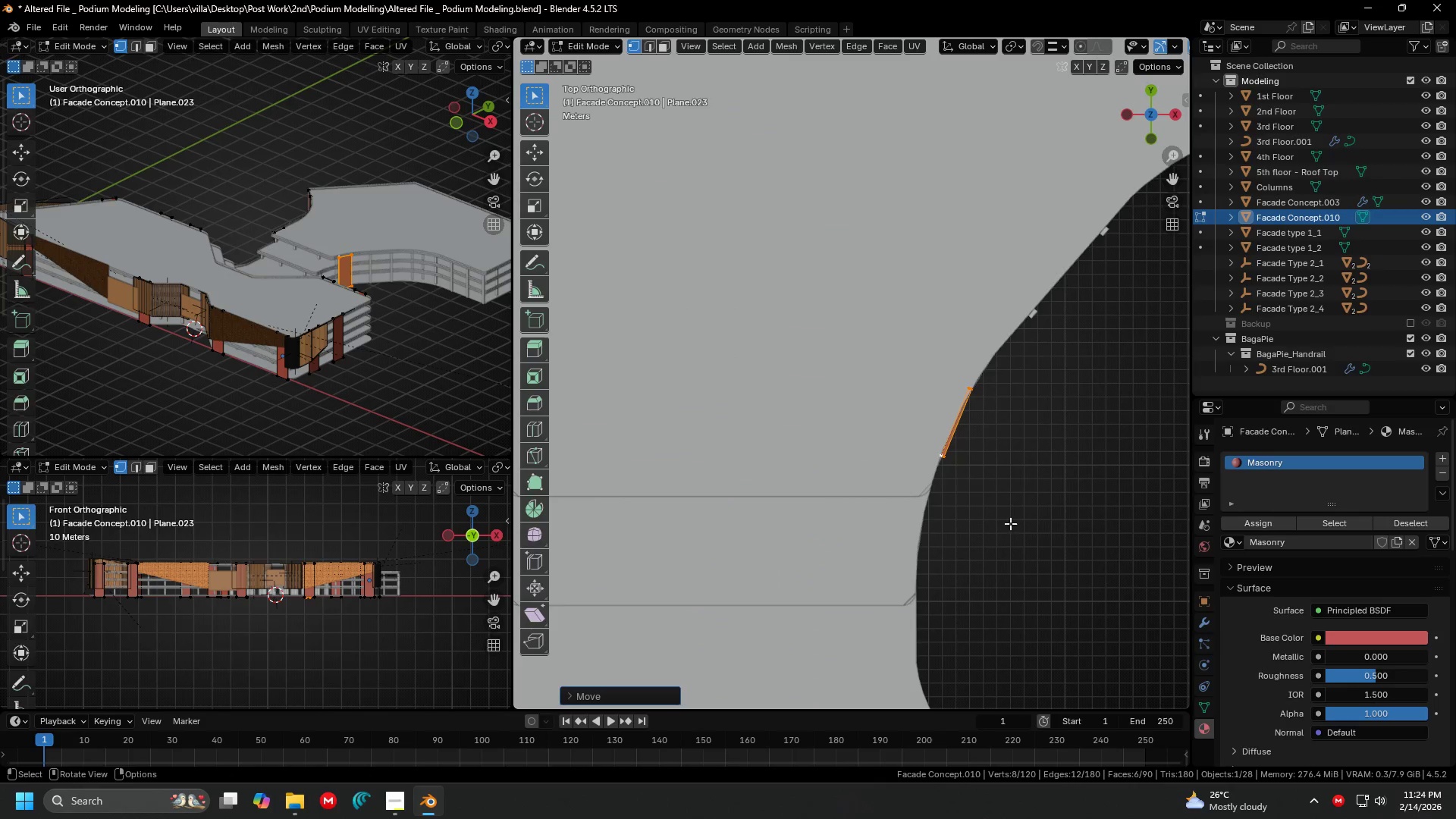 
key(Shift+ShiftLeft)
 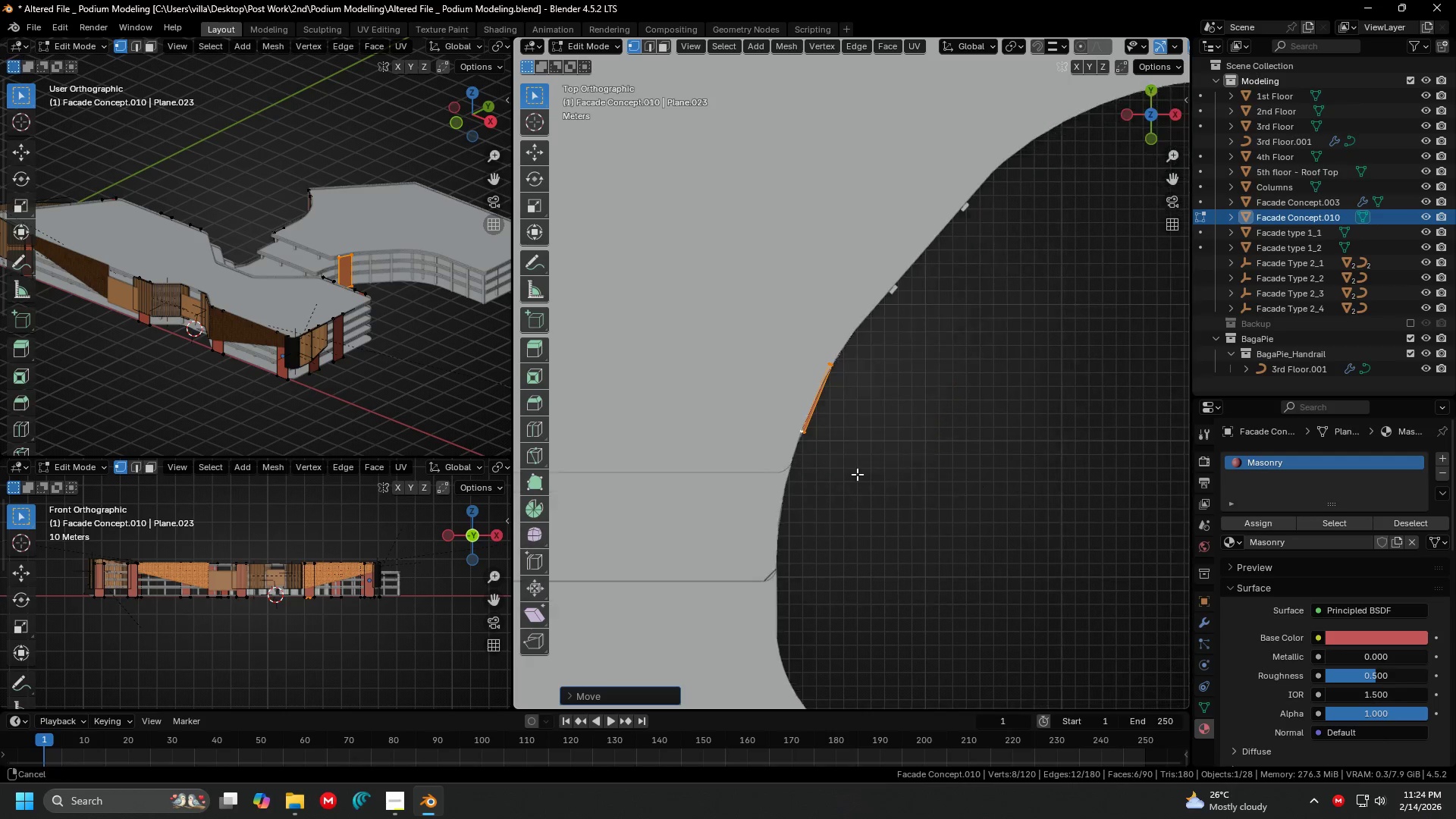 
key(R)
 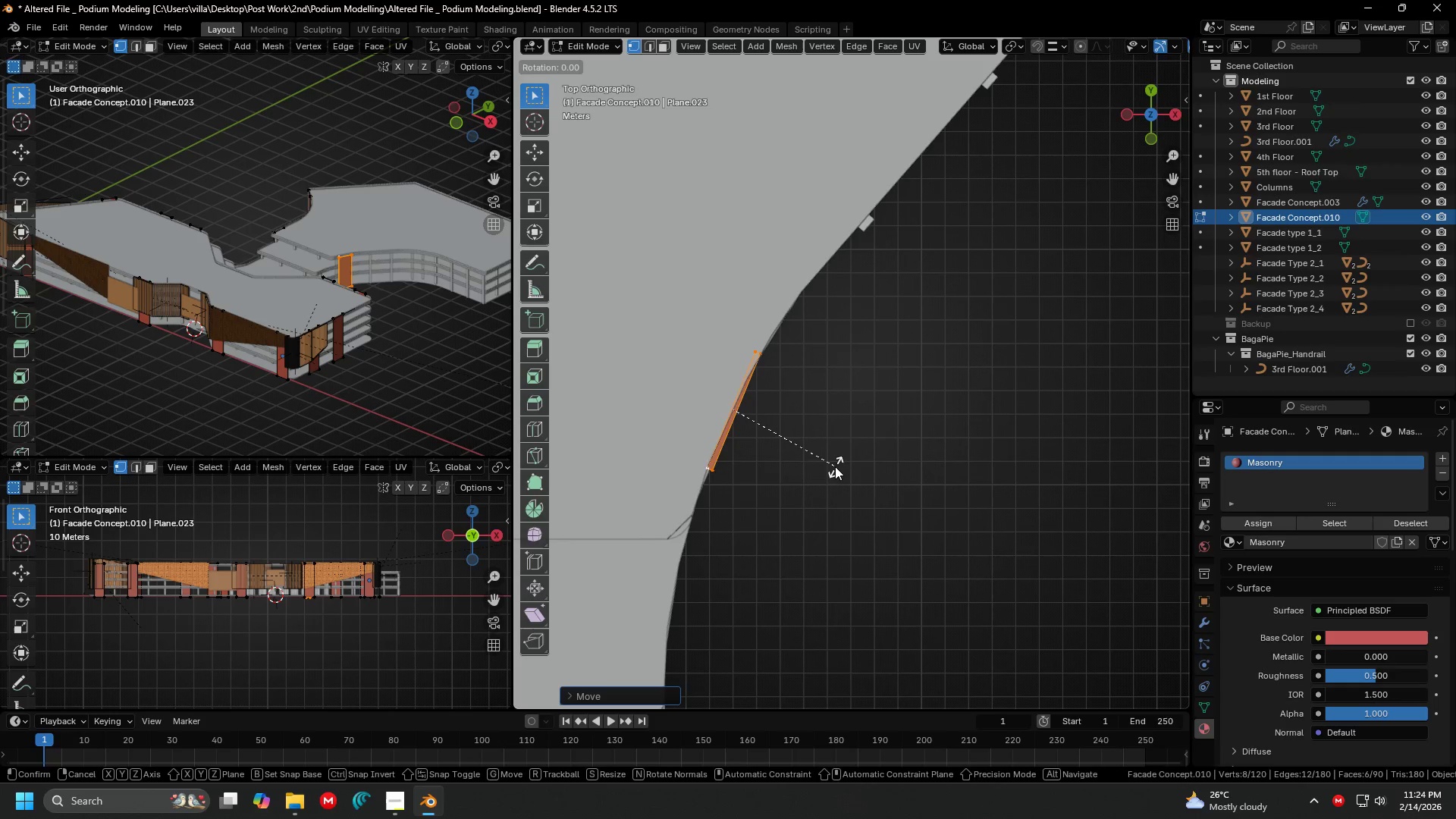 
scroll: coordinate [832, 471], scroll_direction: up, amount: 4.0
 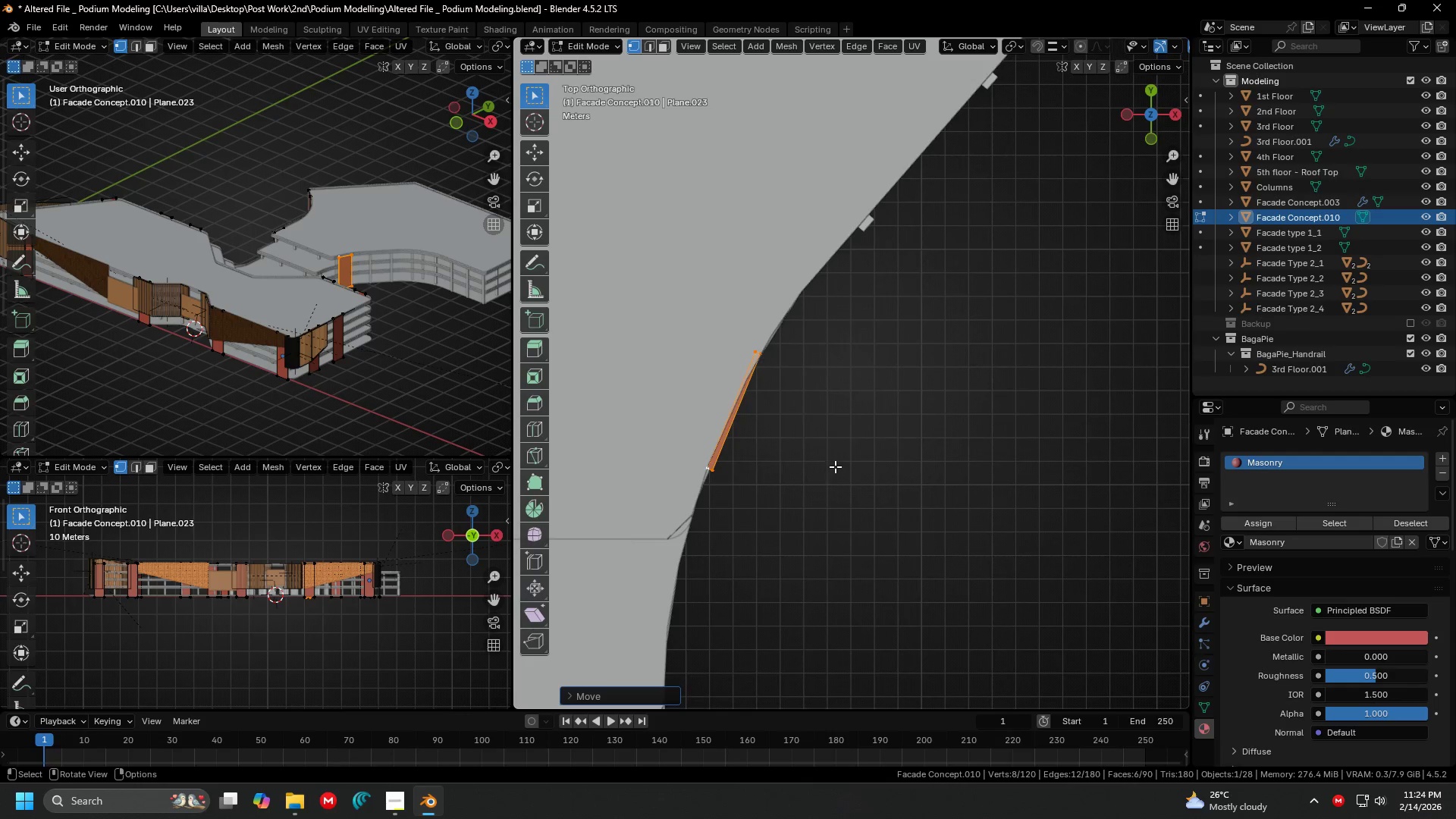 
key(Z)
 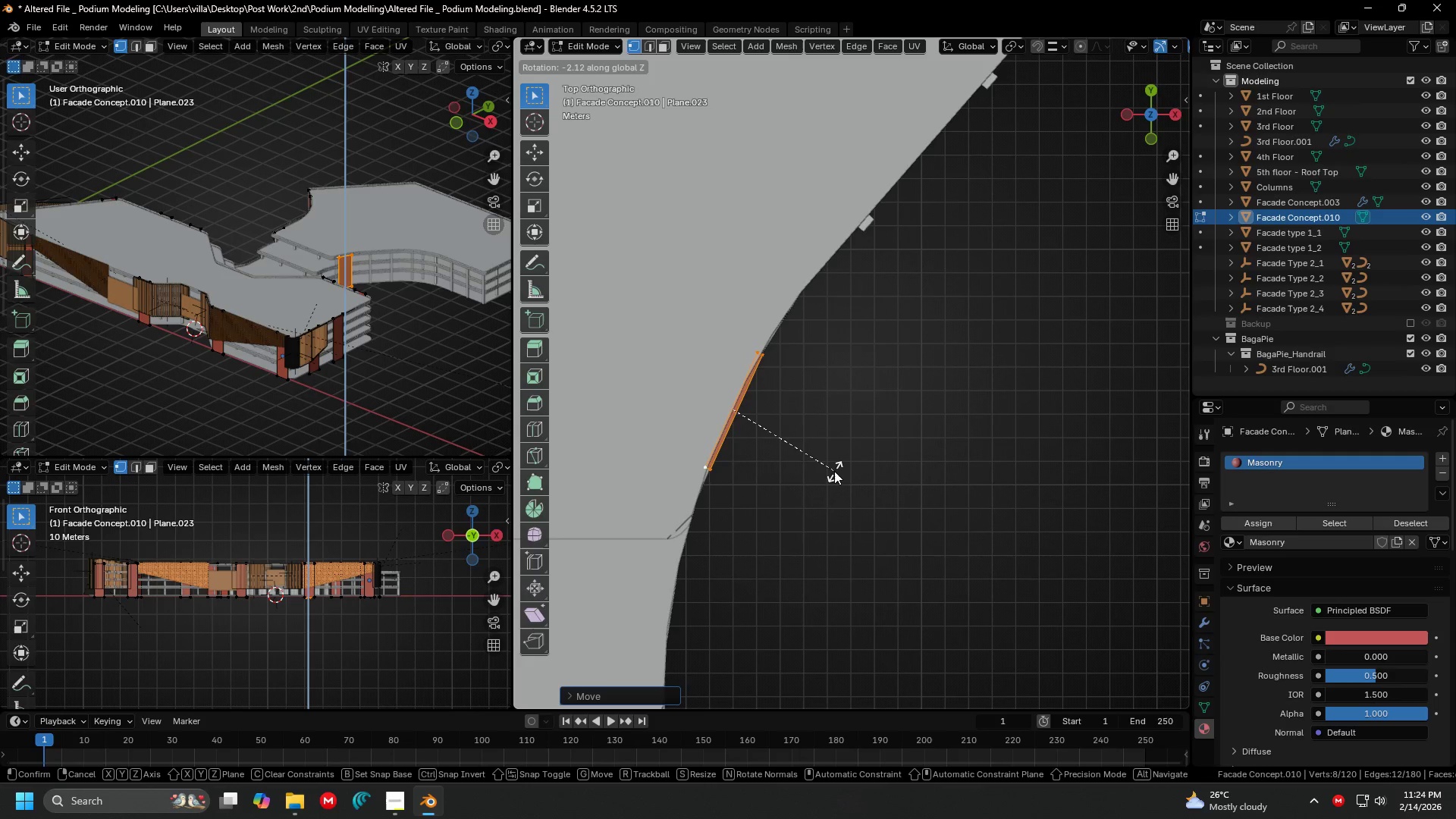 
left_click([834, 471])
 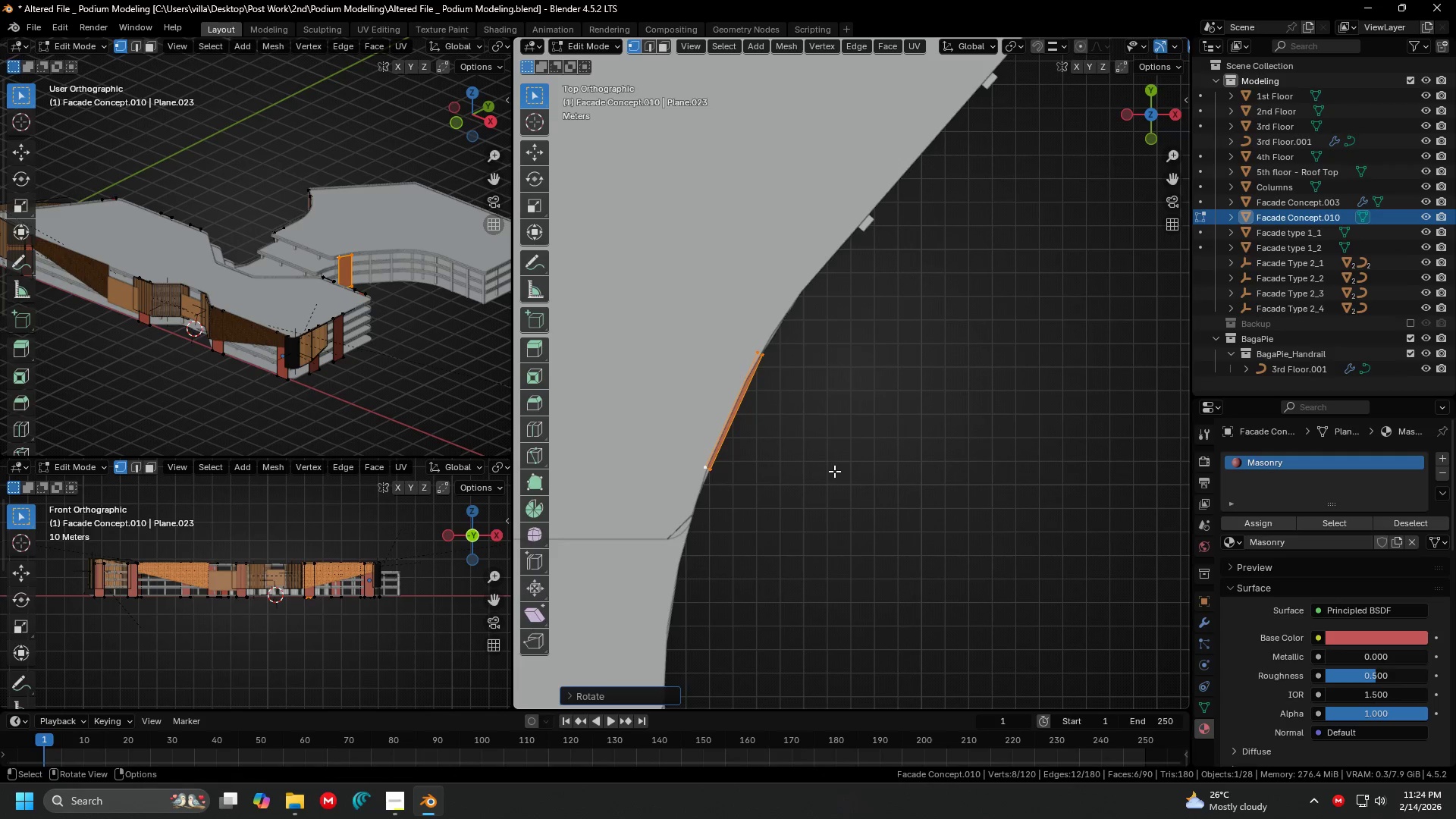 
key(G)
 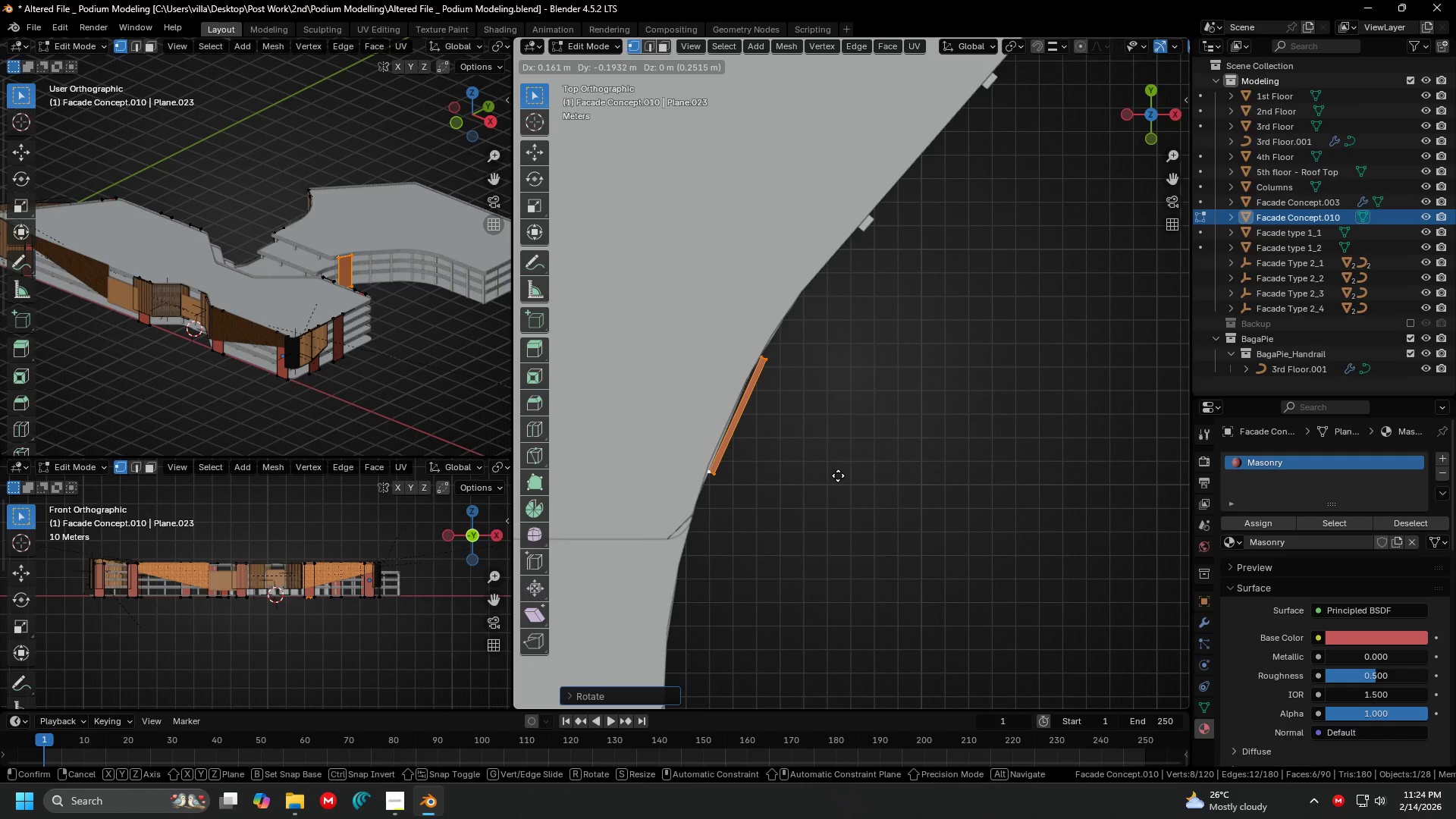 
left_click([838, 475])
 